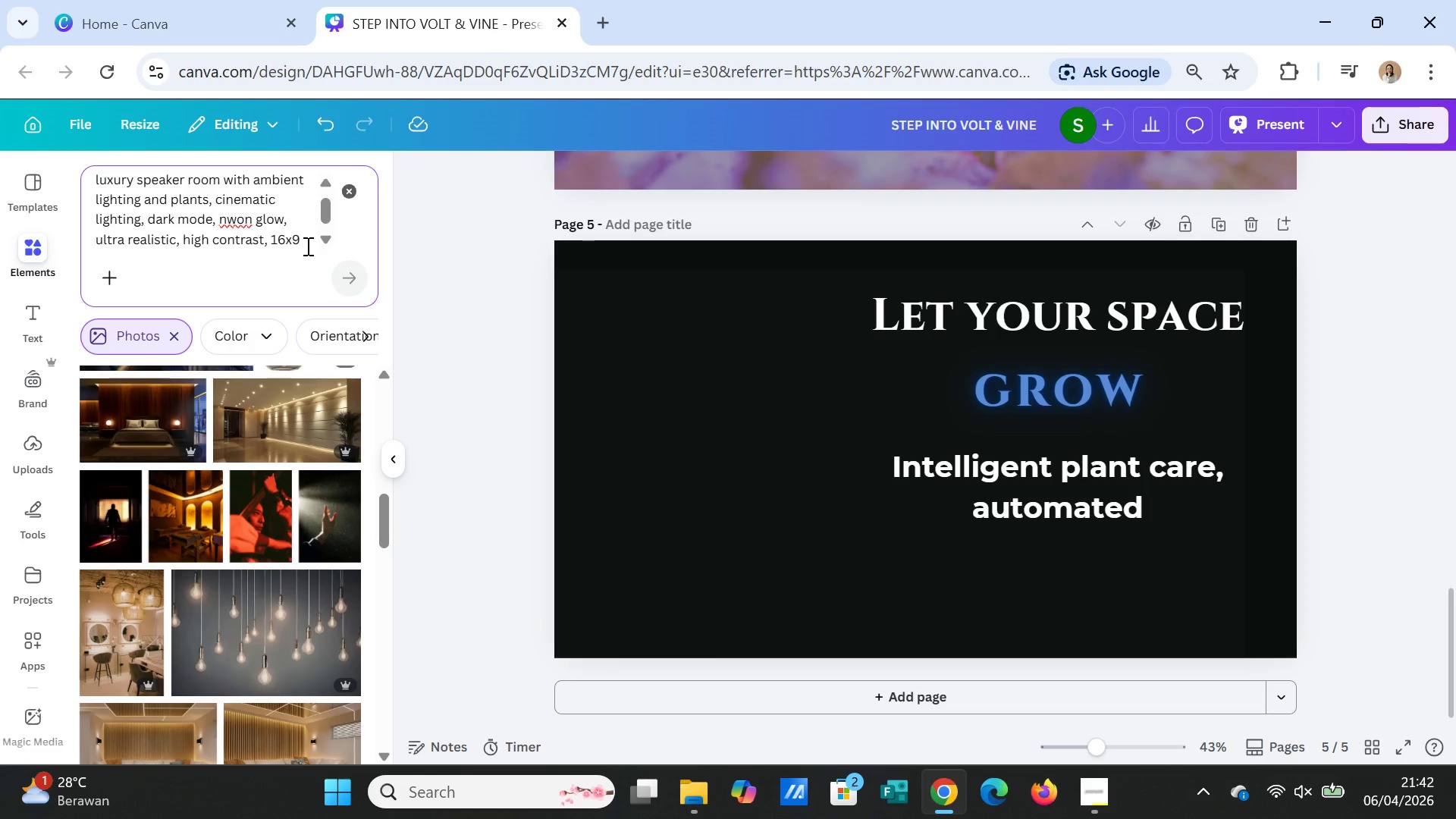 
key(Period)
 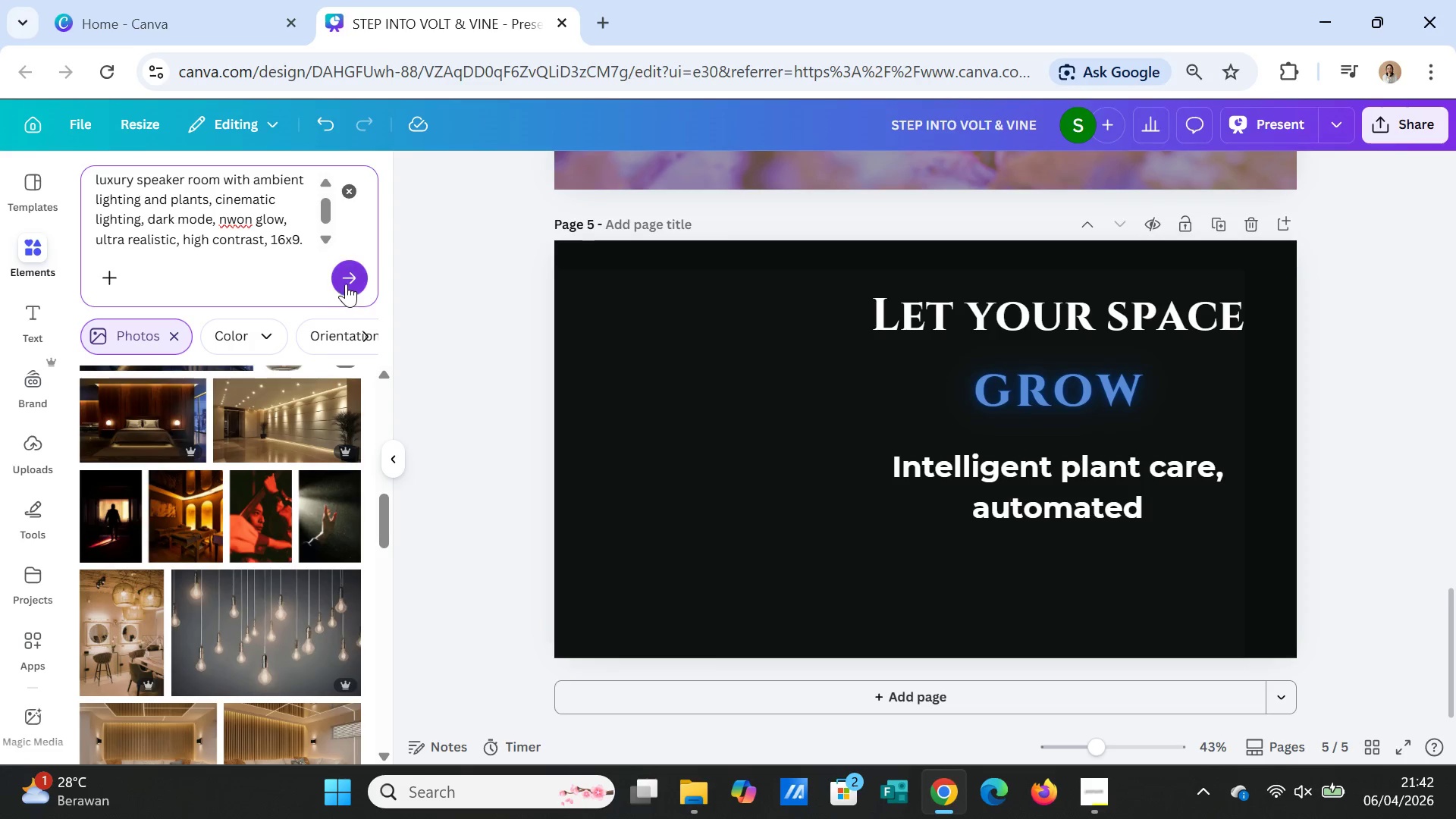 
left_click([347, 282])
 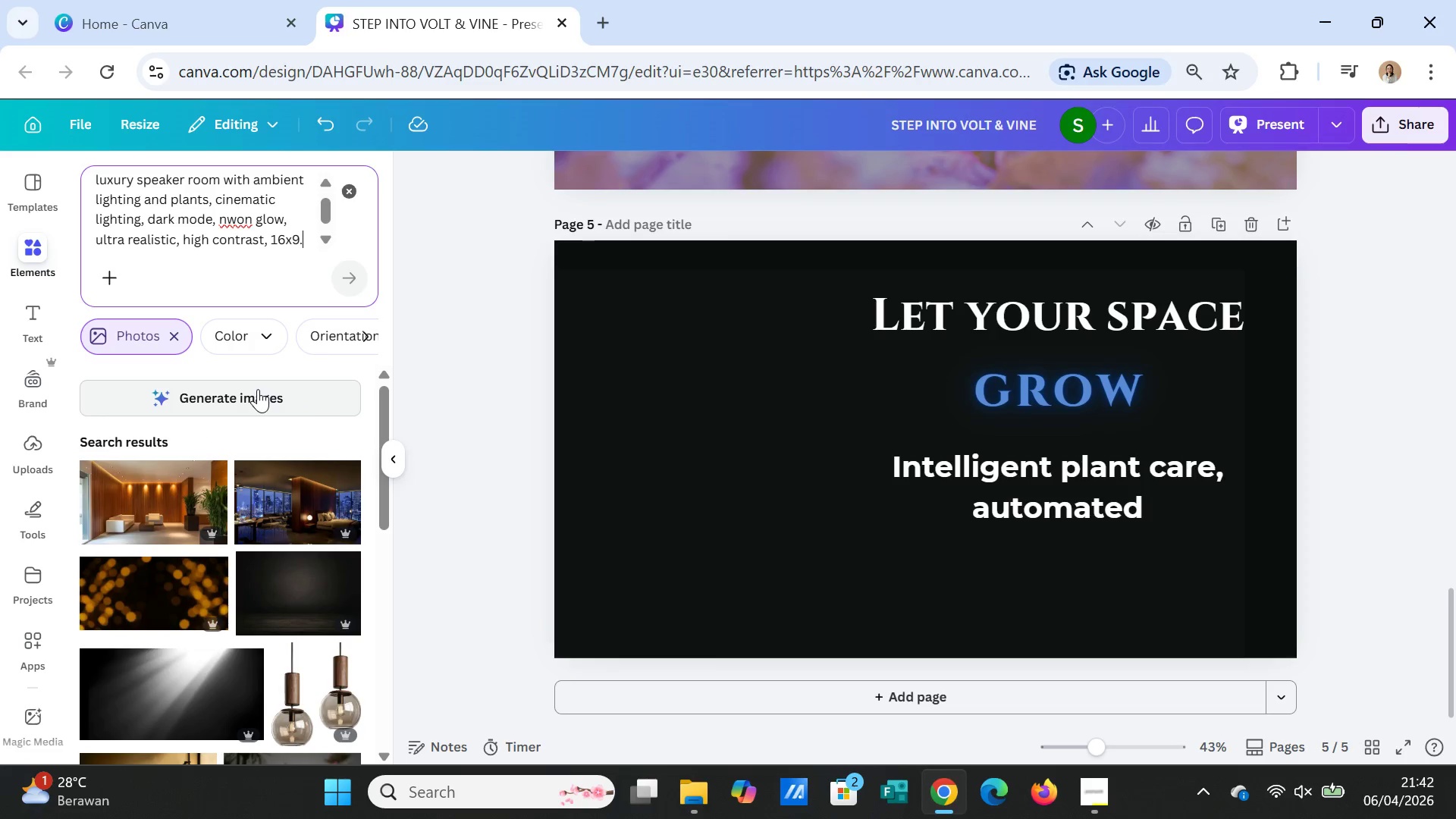 
left_click([258, 389])
 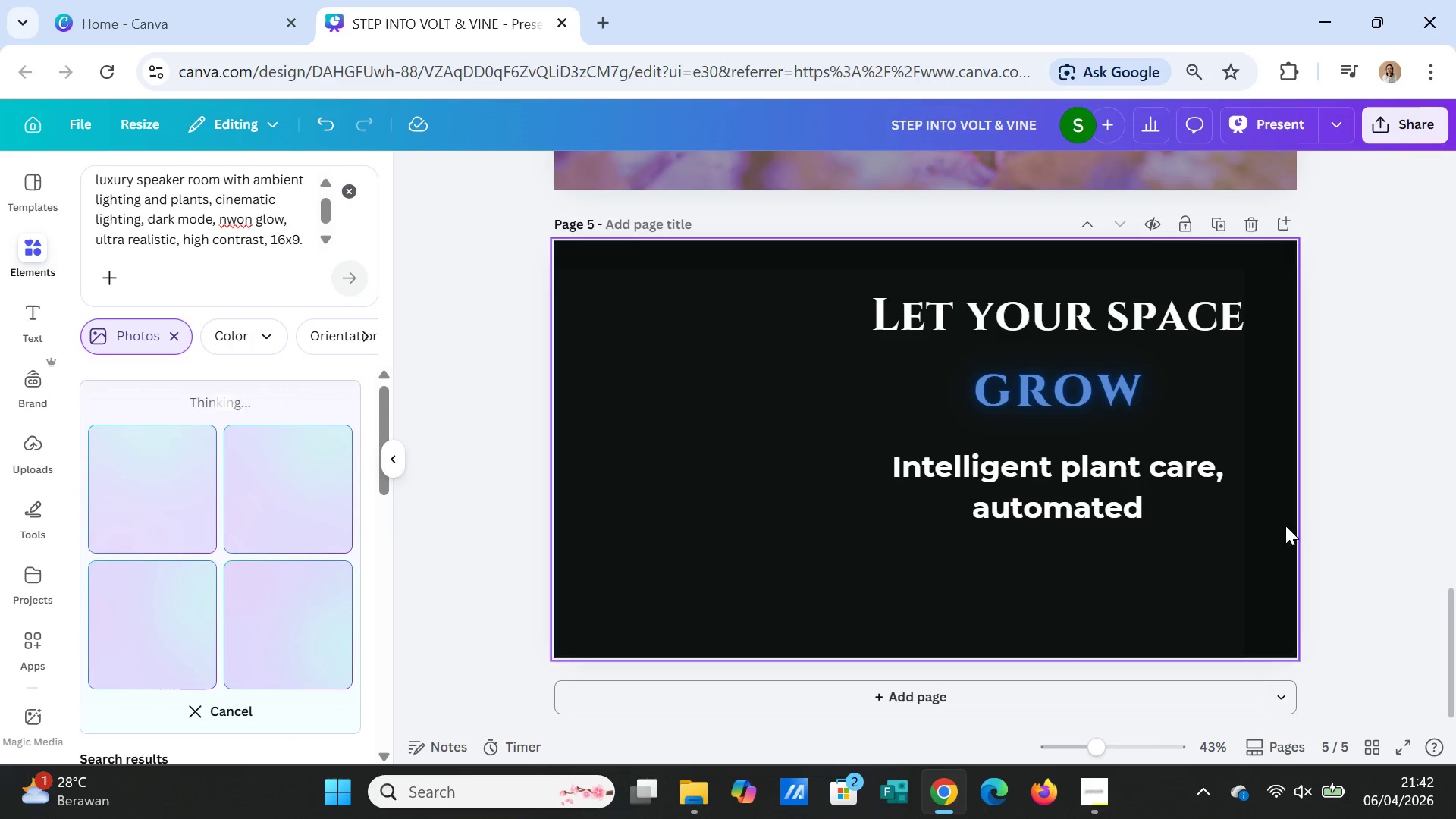 
scroll: coordinate [1352, 546], scroll_direction: up, amount: 2.0
 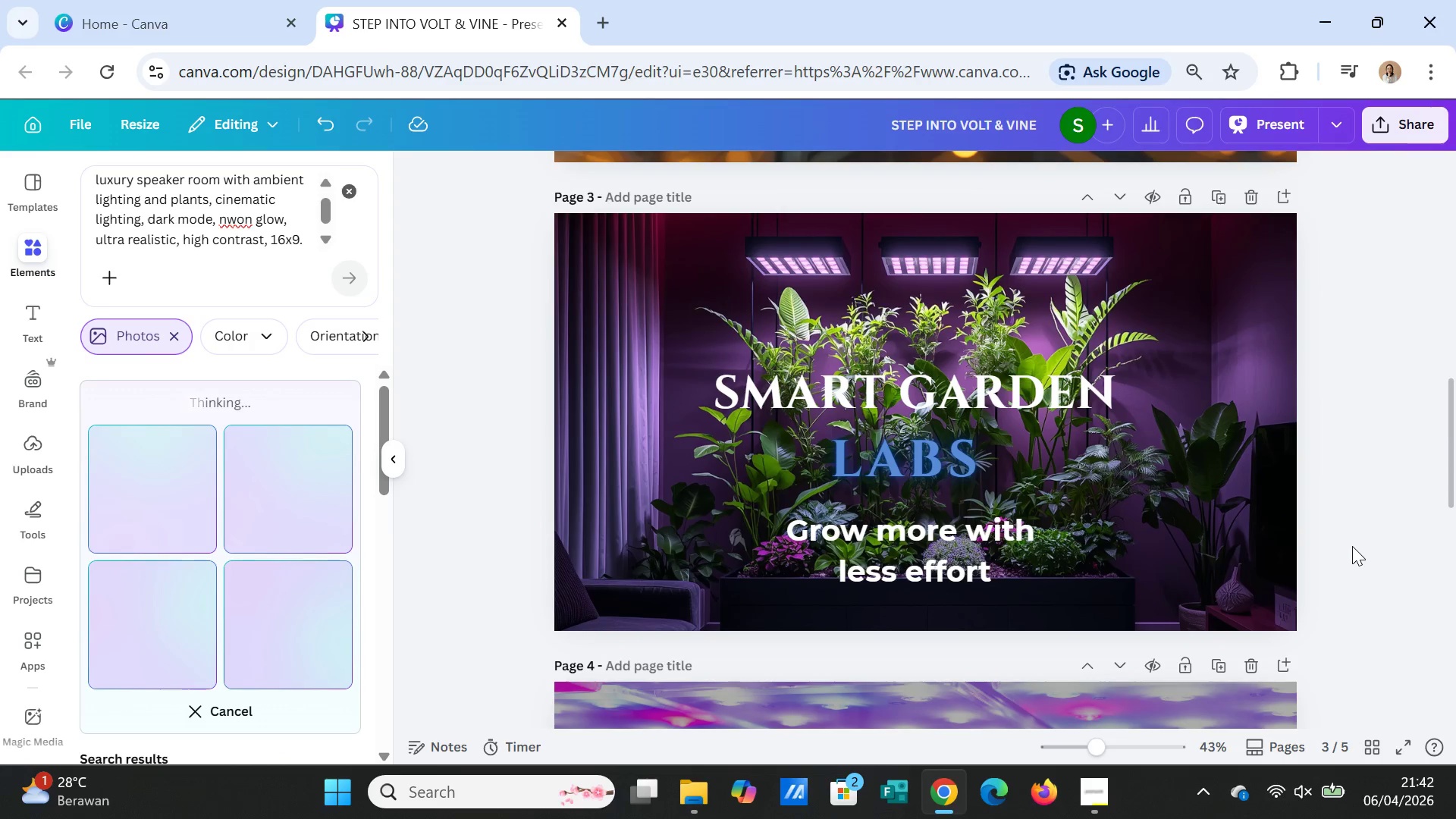 
scroll: coordinate [1352, 546], scroll_direction: down, amount: 2.0
 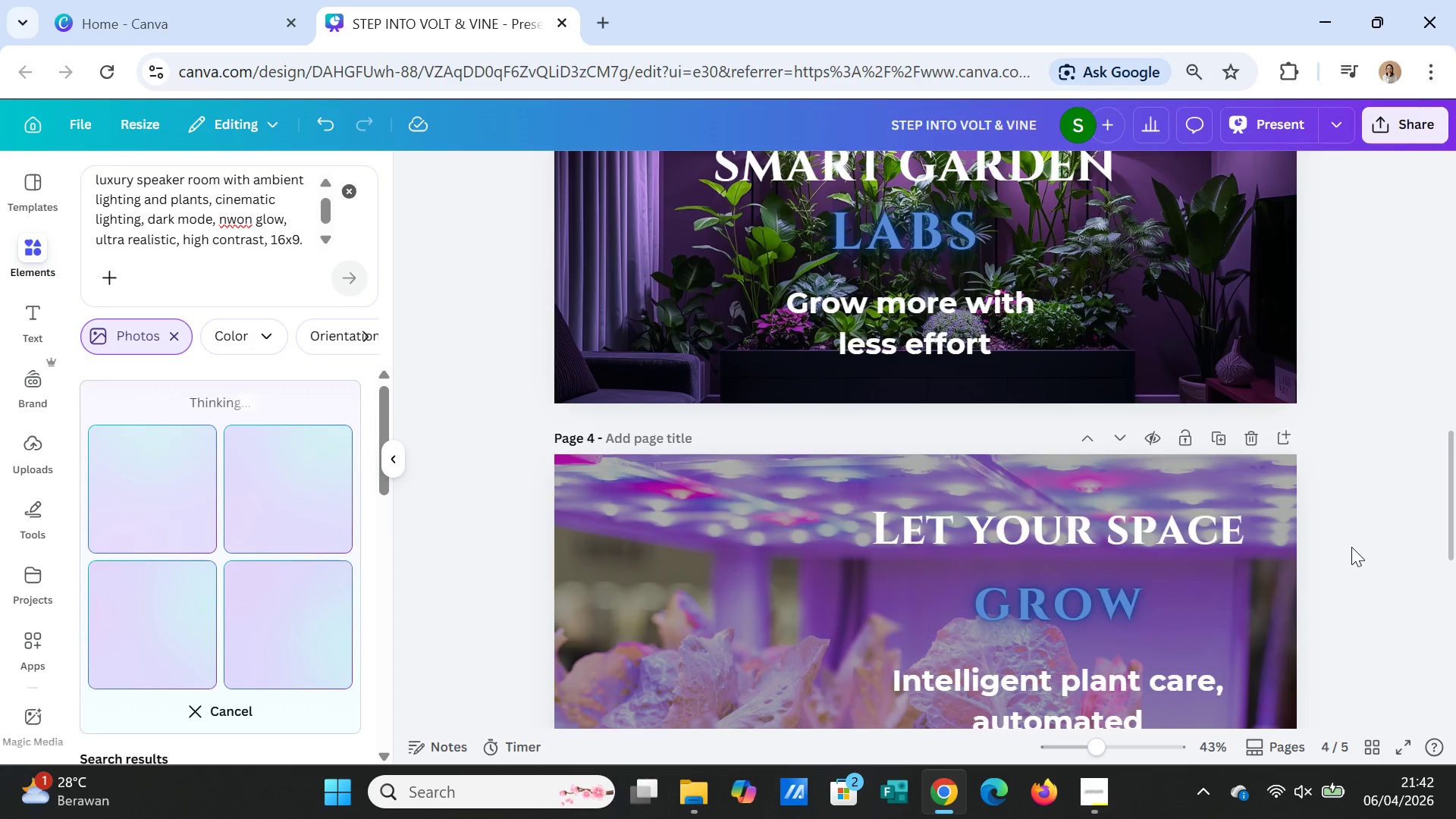 
scroll: coordinate [1351, 547], scroll_direction: up, amount: 5.0
 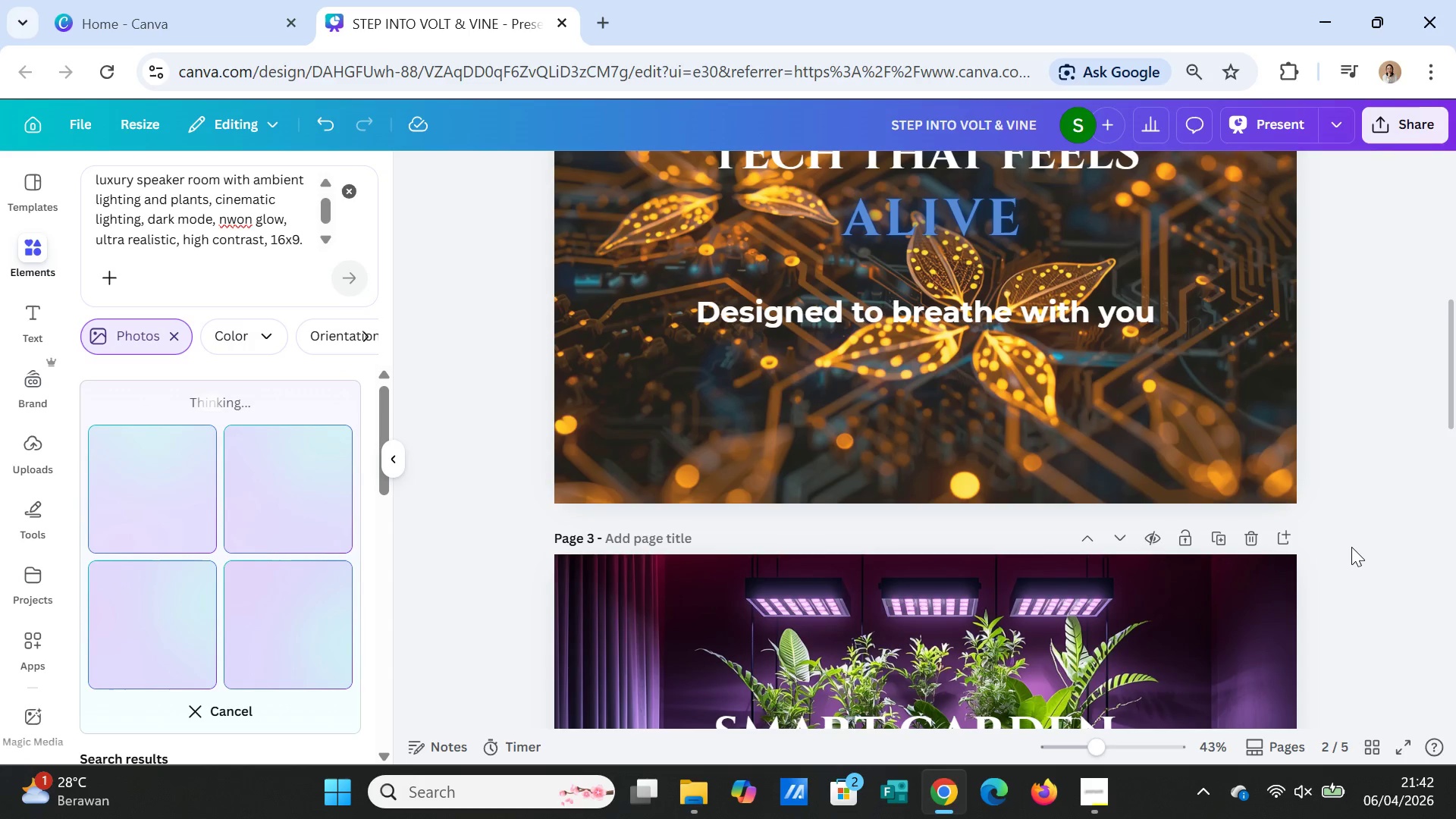 
scroll: coordinate [1351, 547], scroll_direction: down, amount: 12.0
 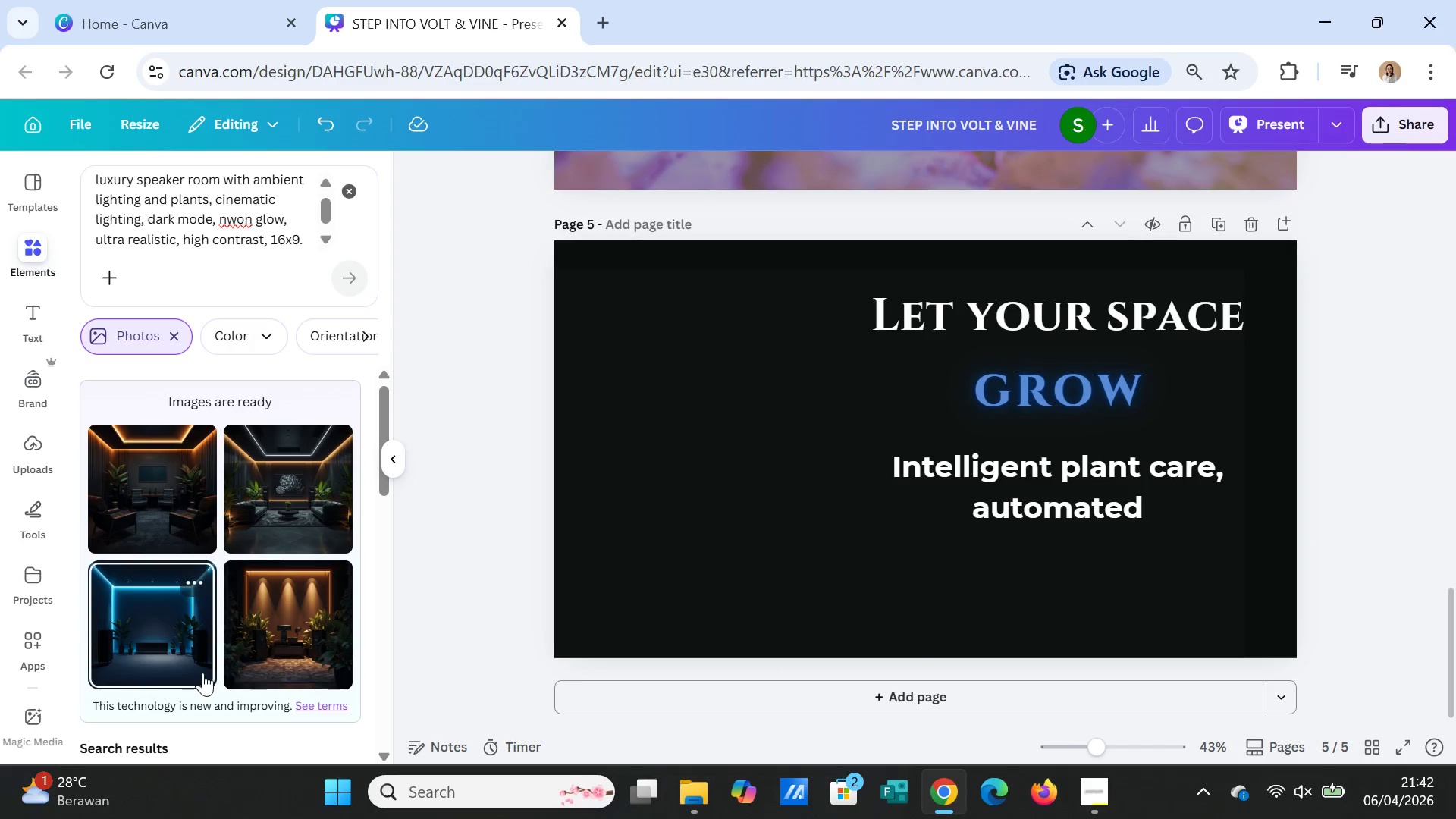 
left_click([260, 512])
 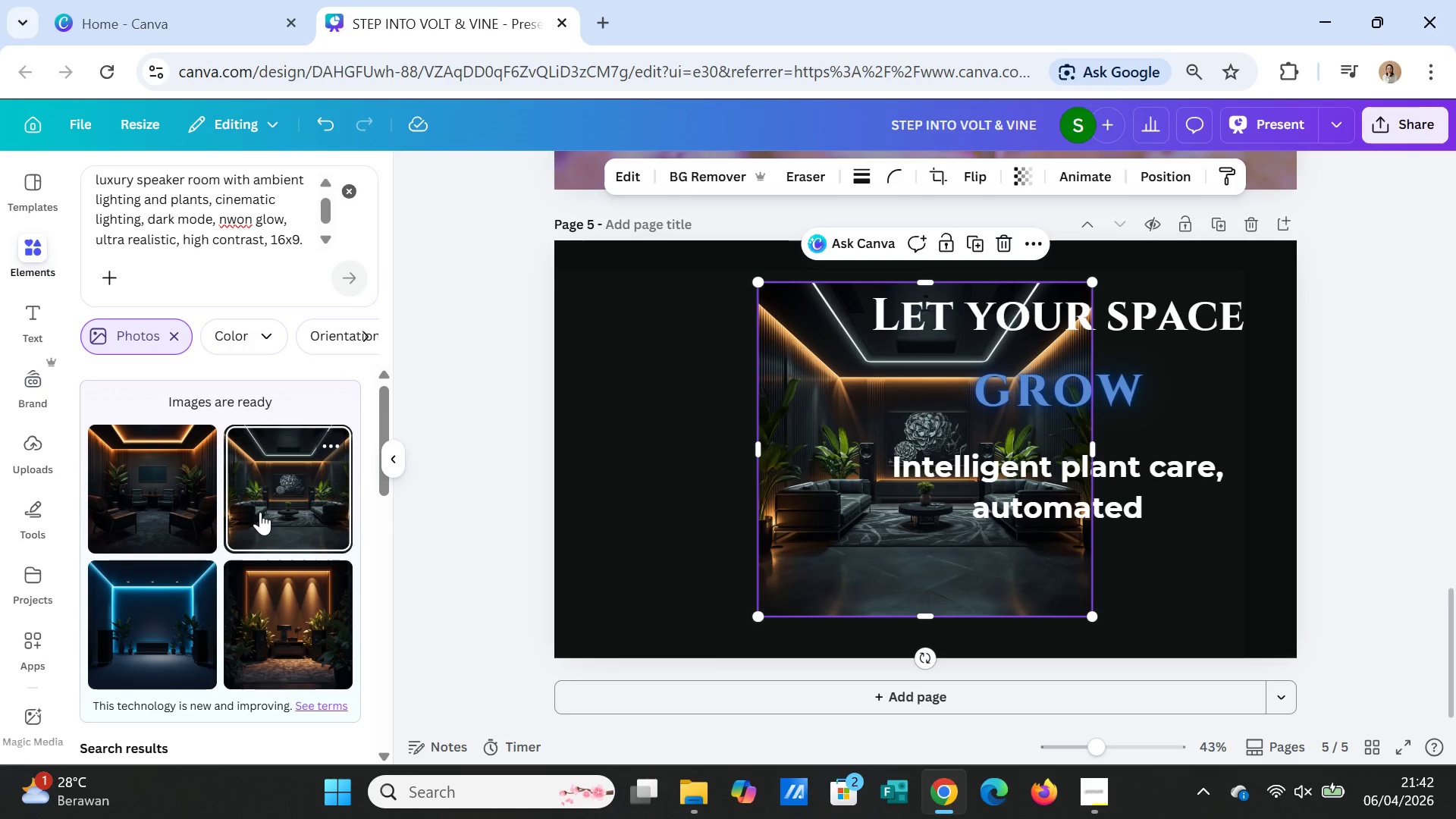 
key(Delete)
 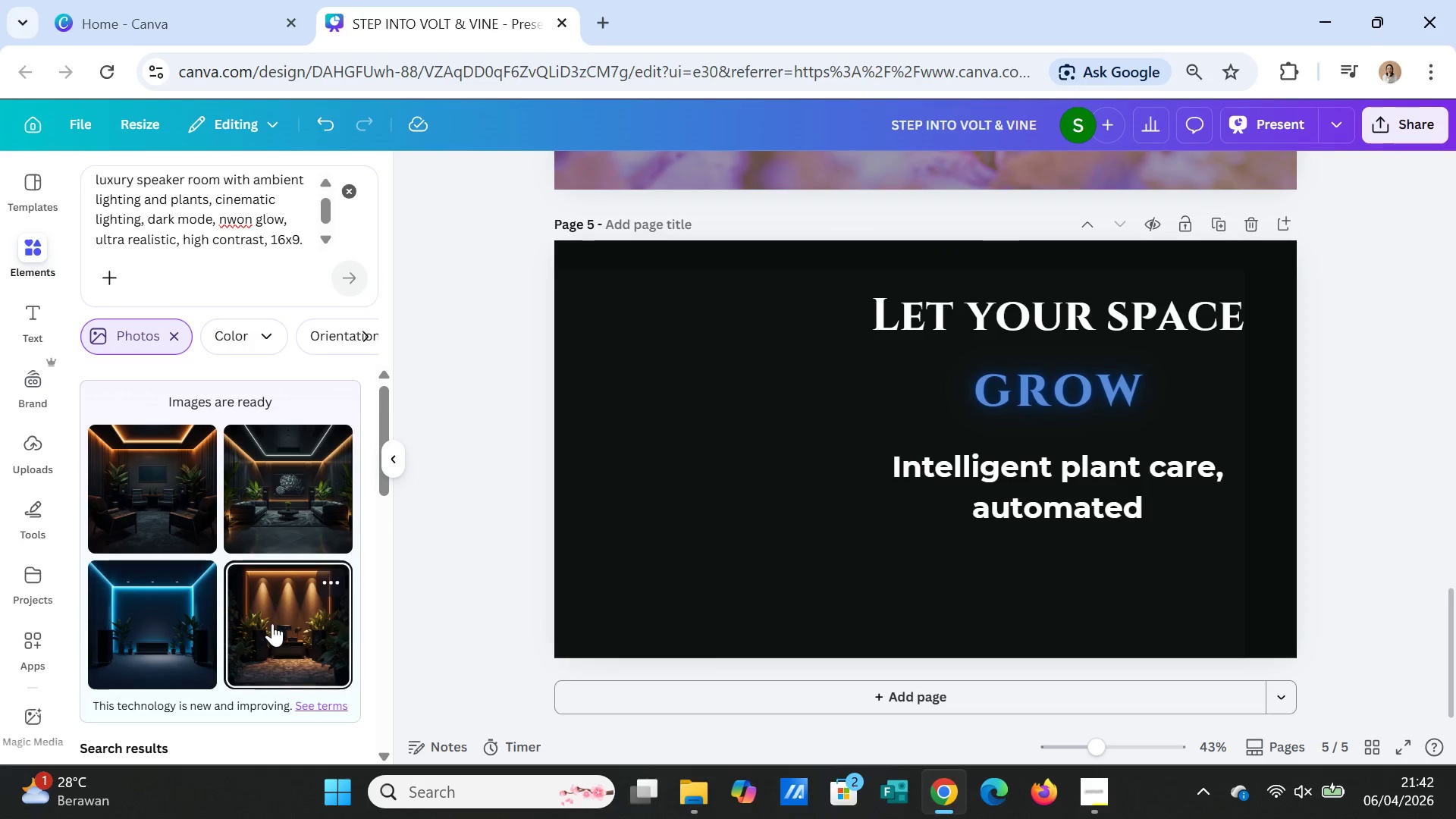 
left_click([272, 623])
 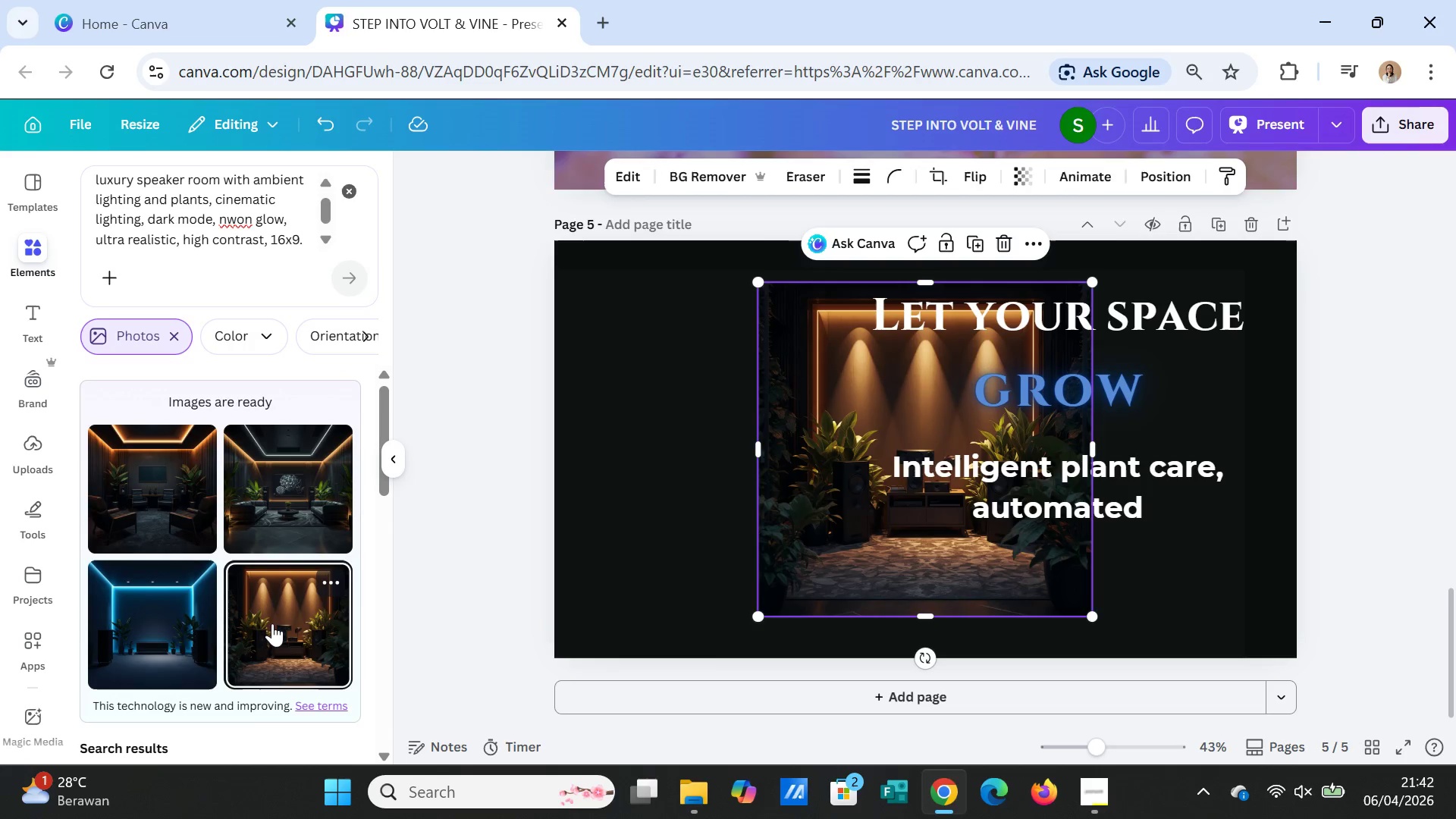 
key(Delete)
 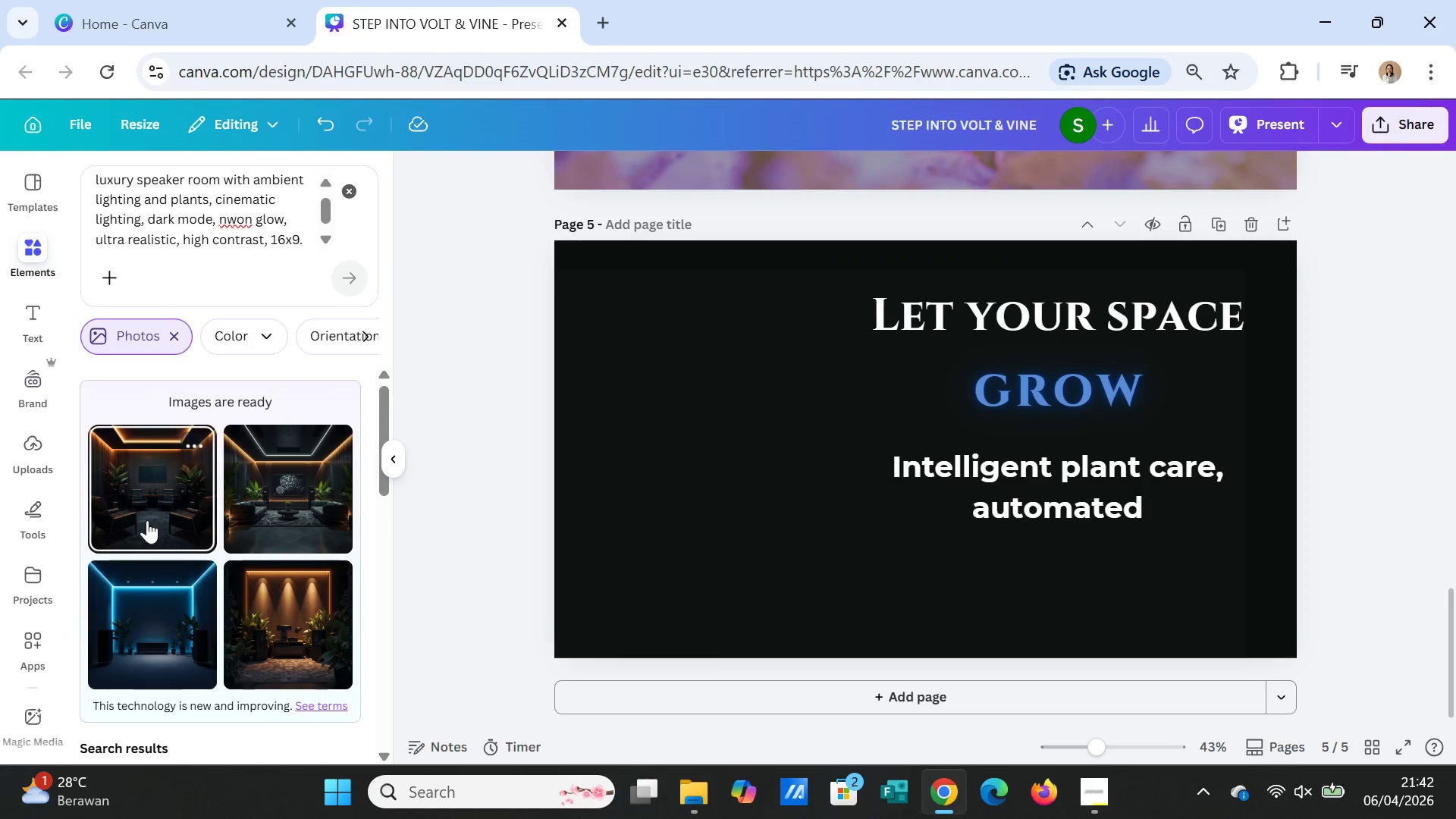 
left_click([147, 520])
 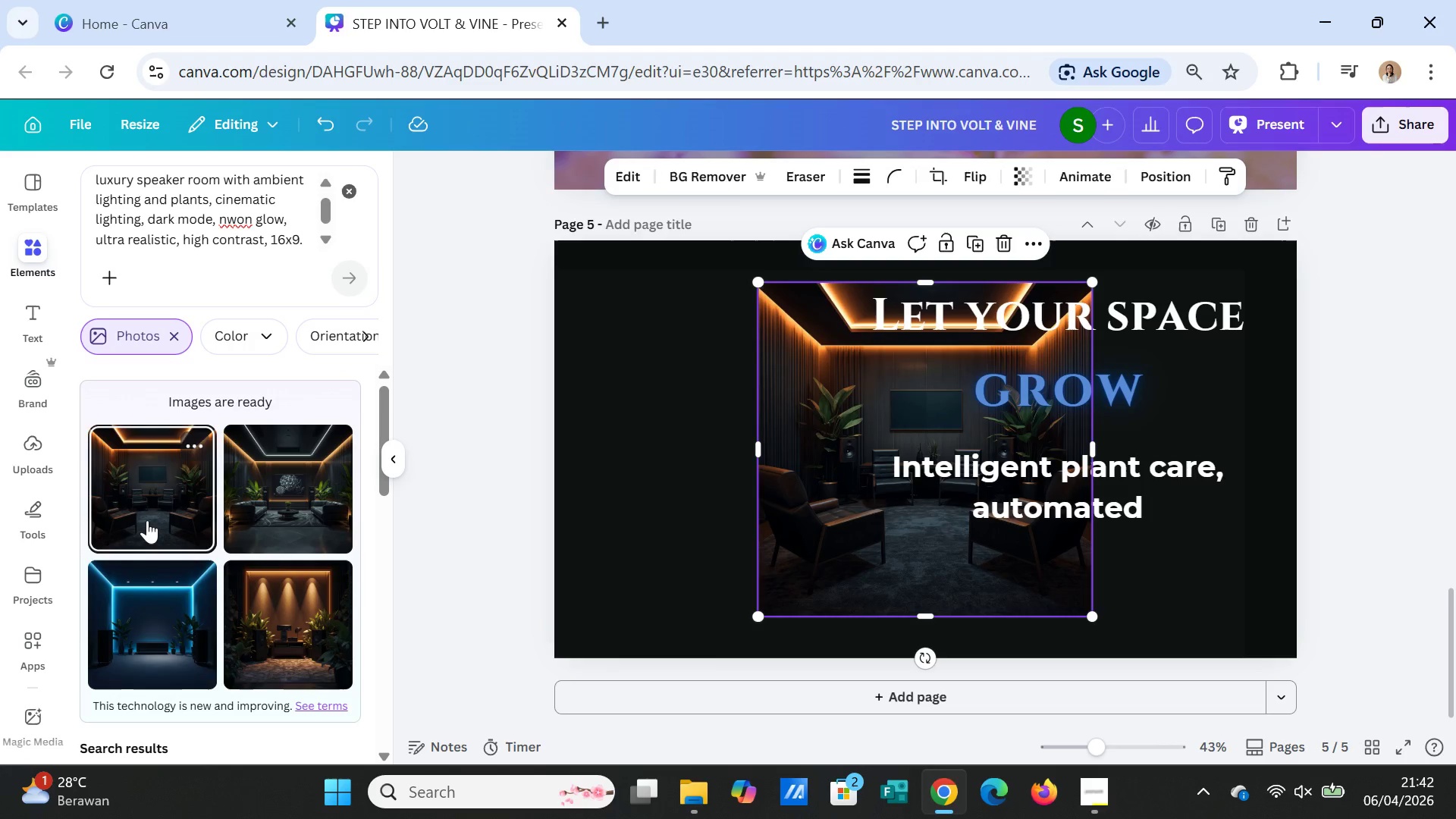 
key(Delete)
 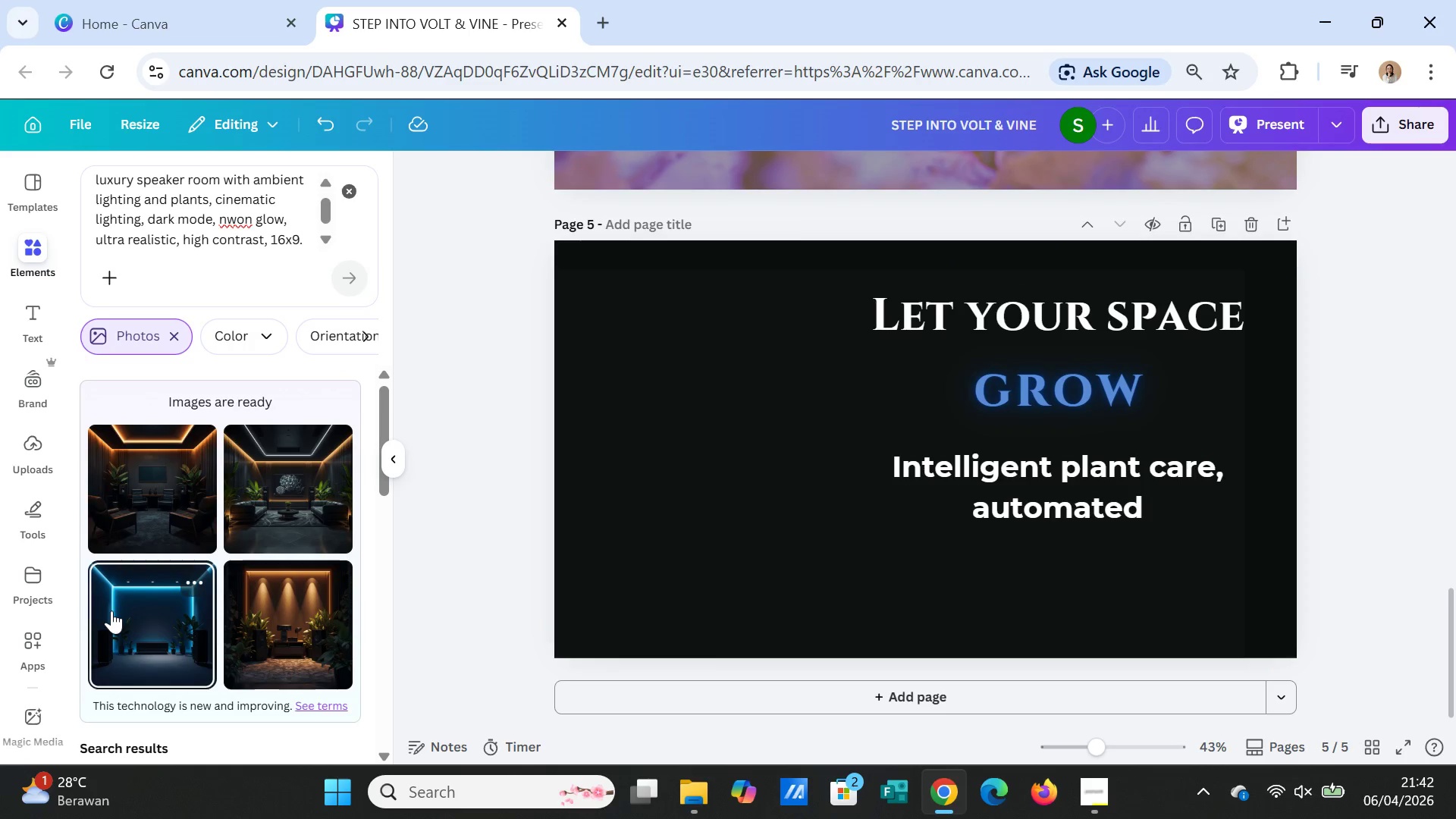 
left_click([111, 610])
 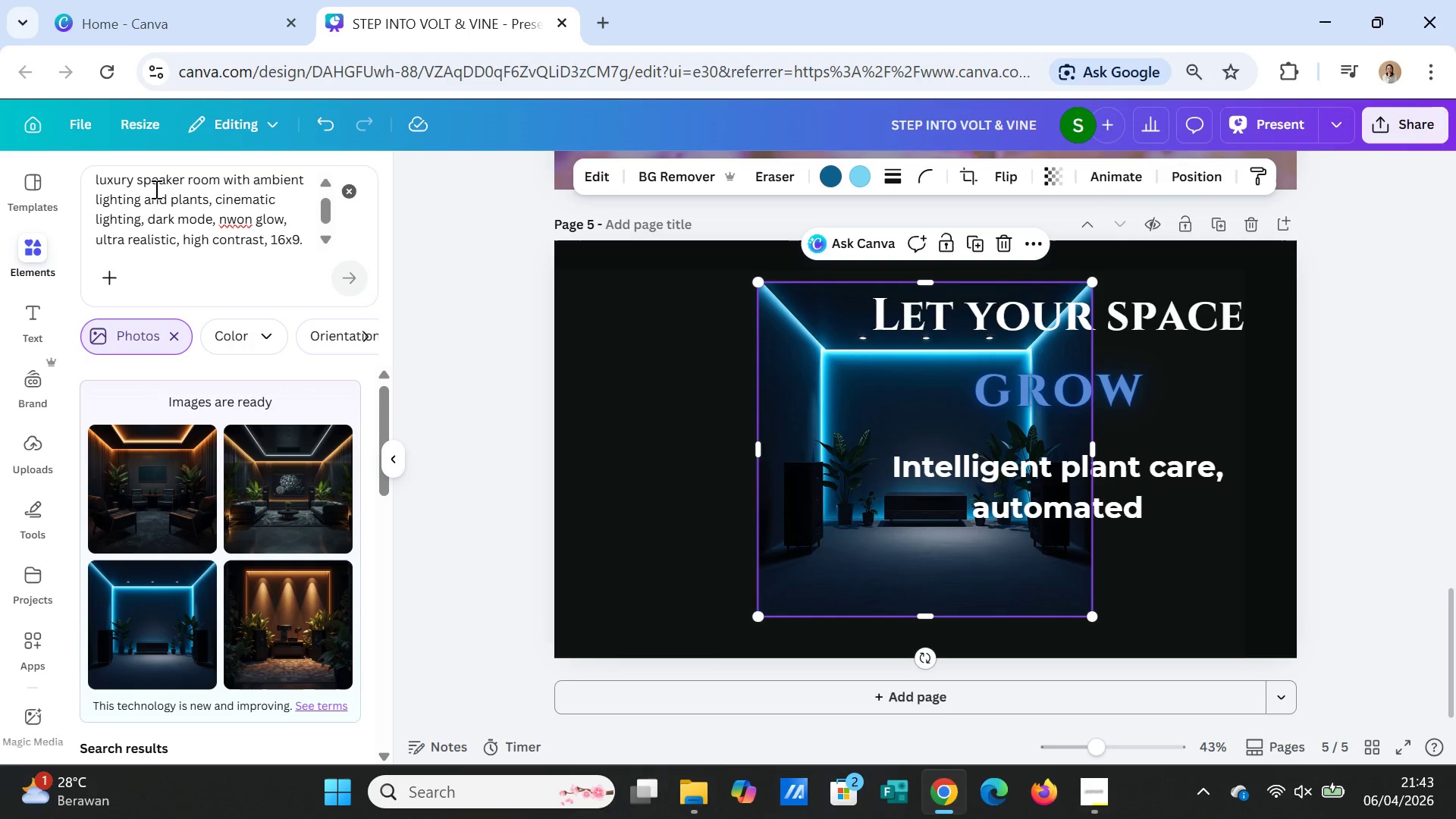 
wait(6.59)
 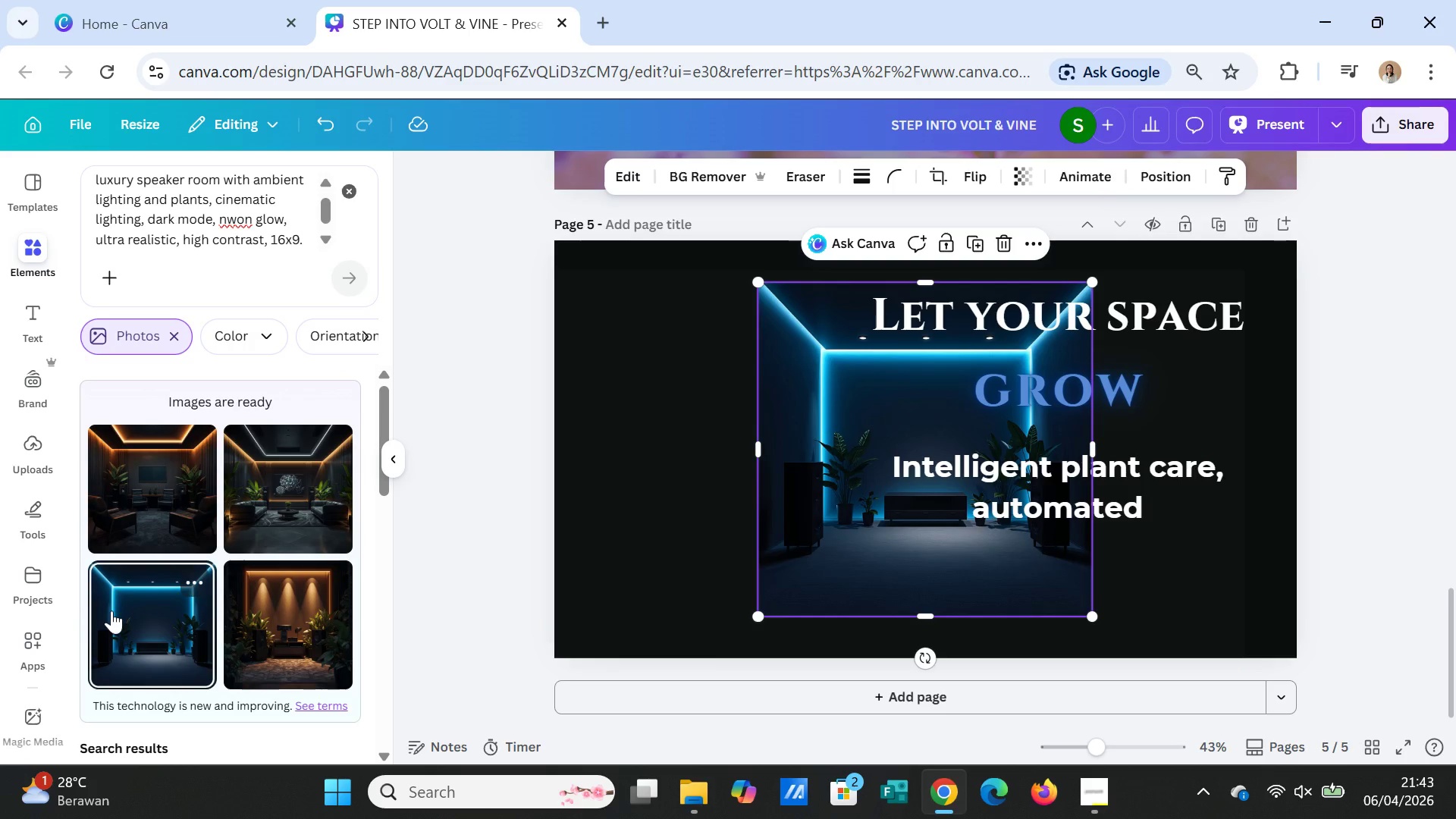 
left_click([217, 182])
 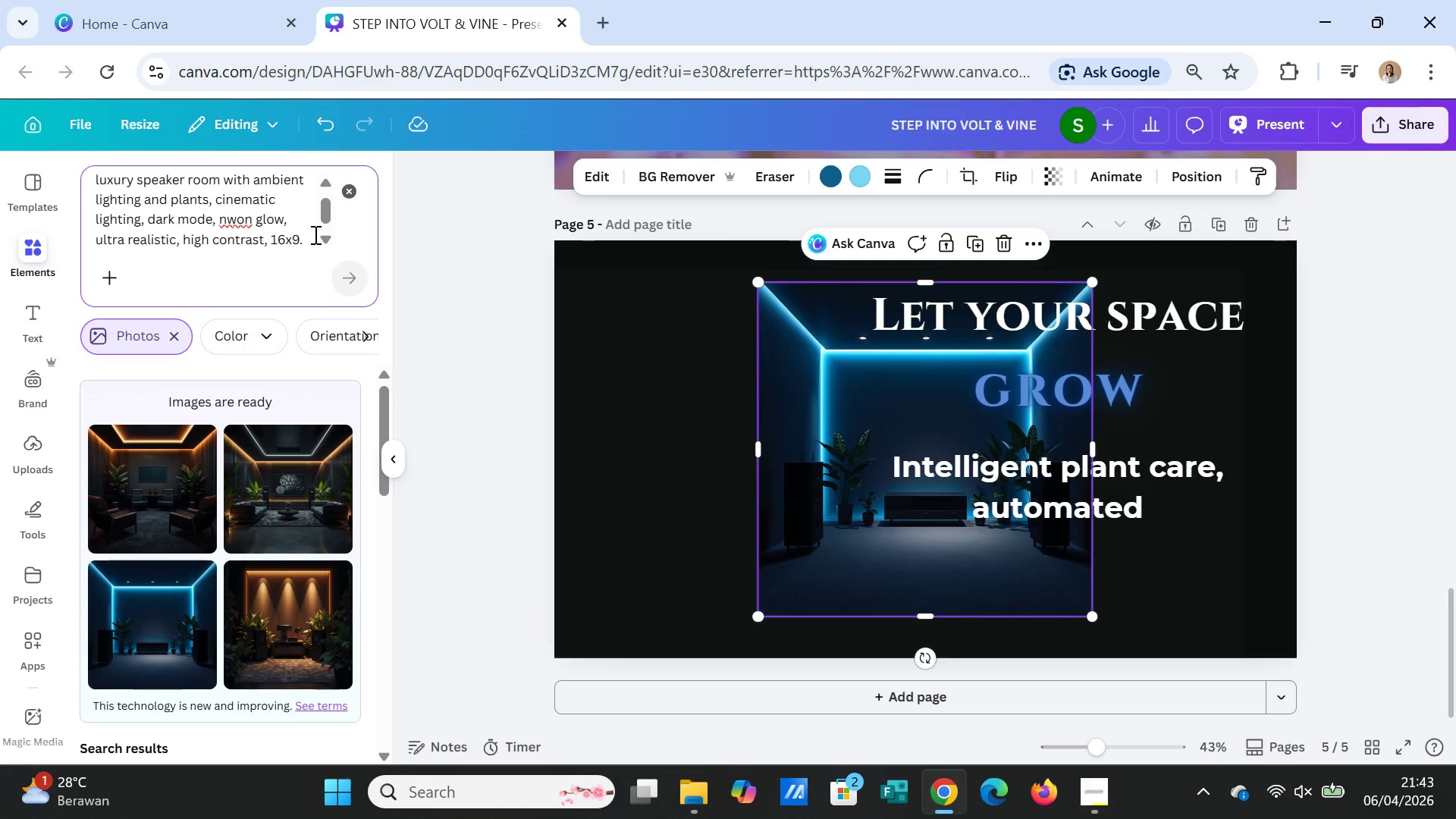 
type( set )
 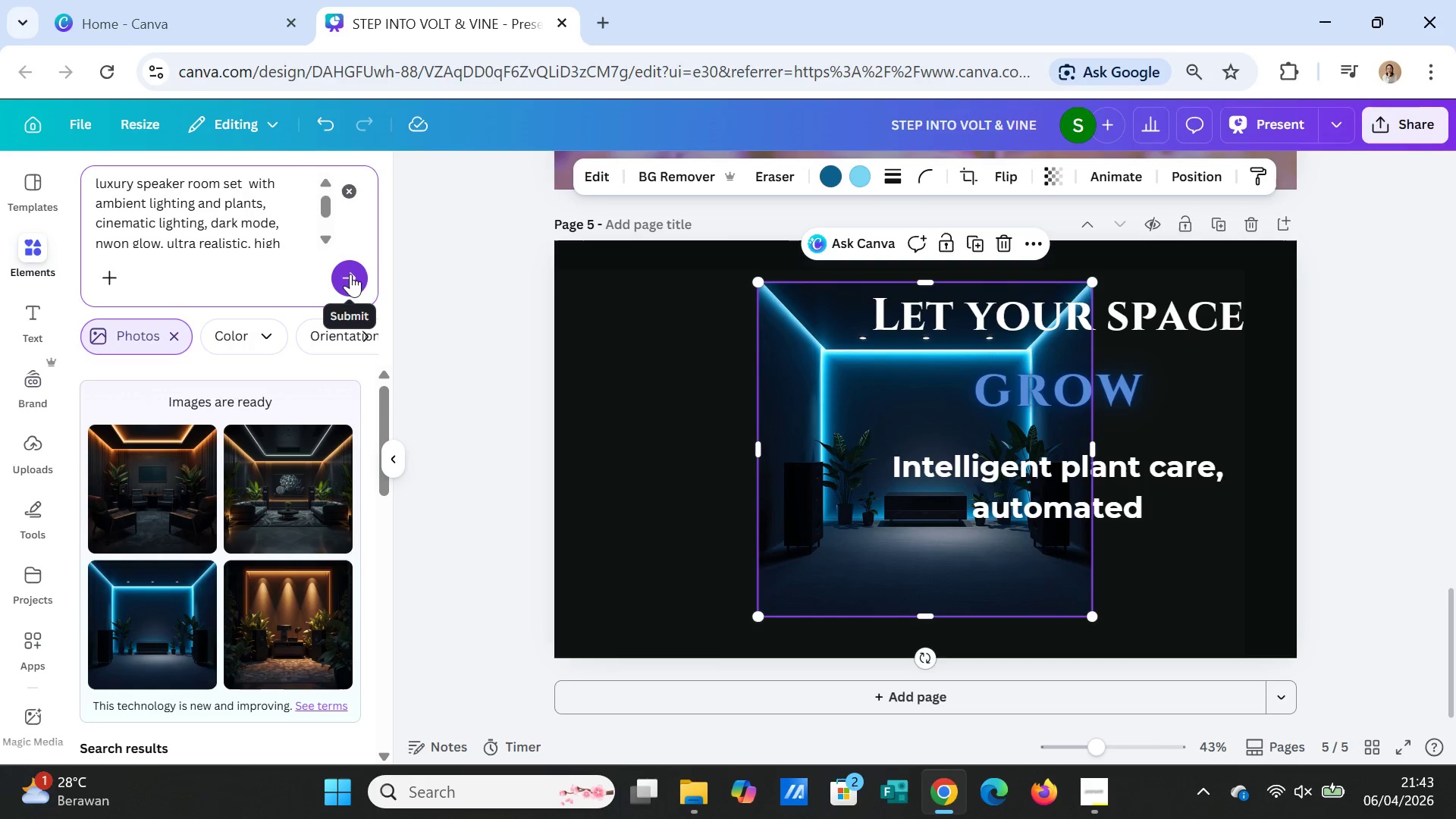 
left_click([350, 274])
 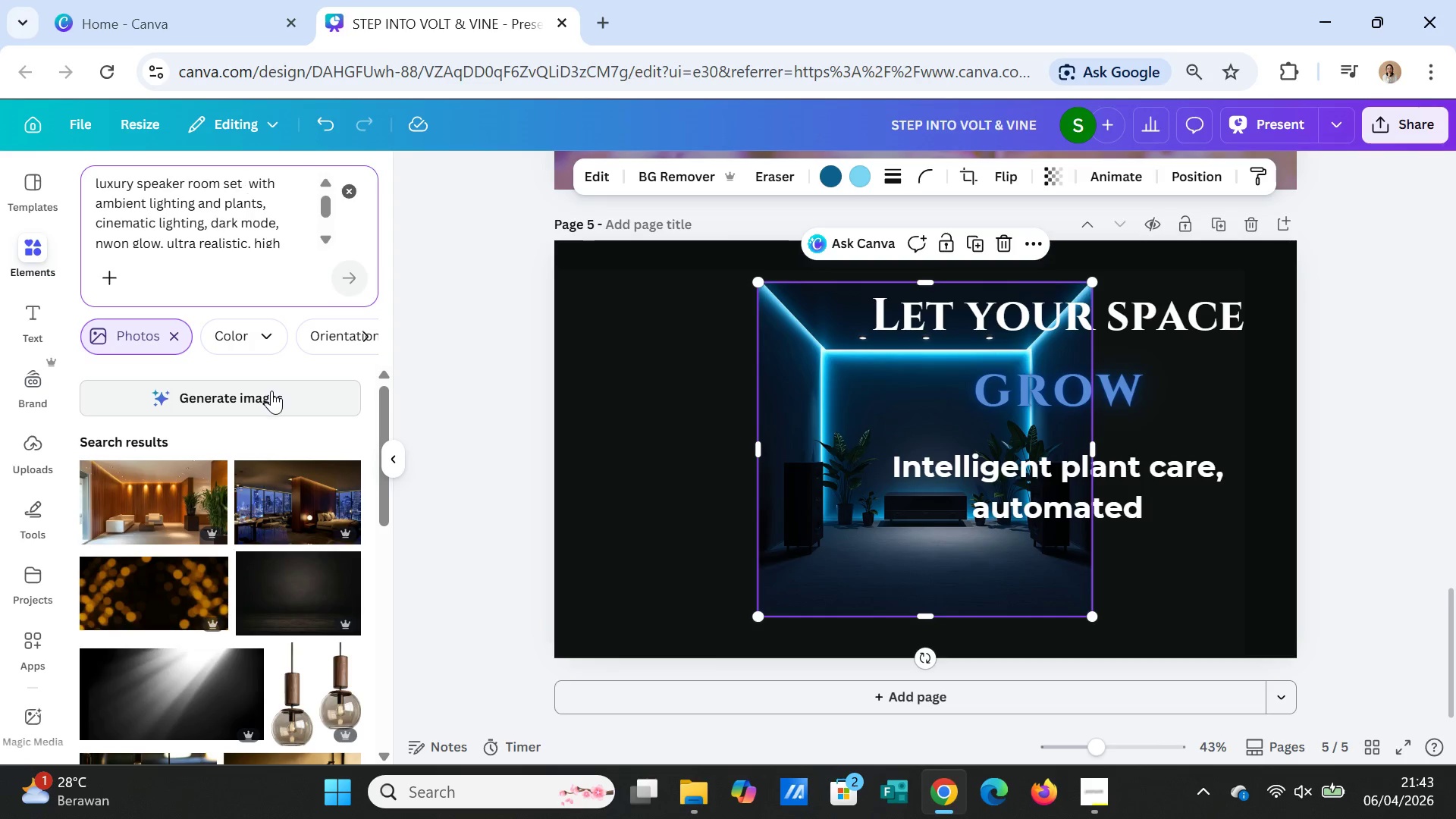 
left_click([271, 391])
 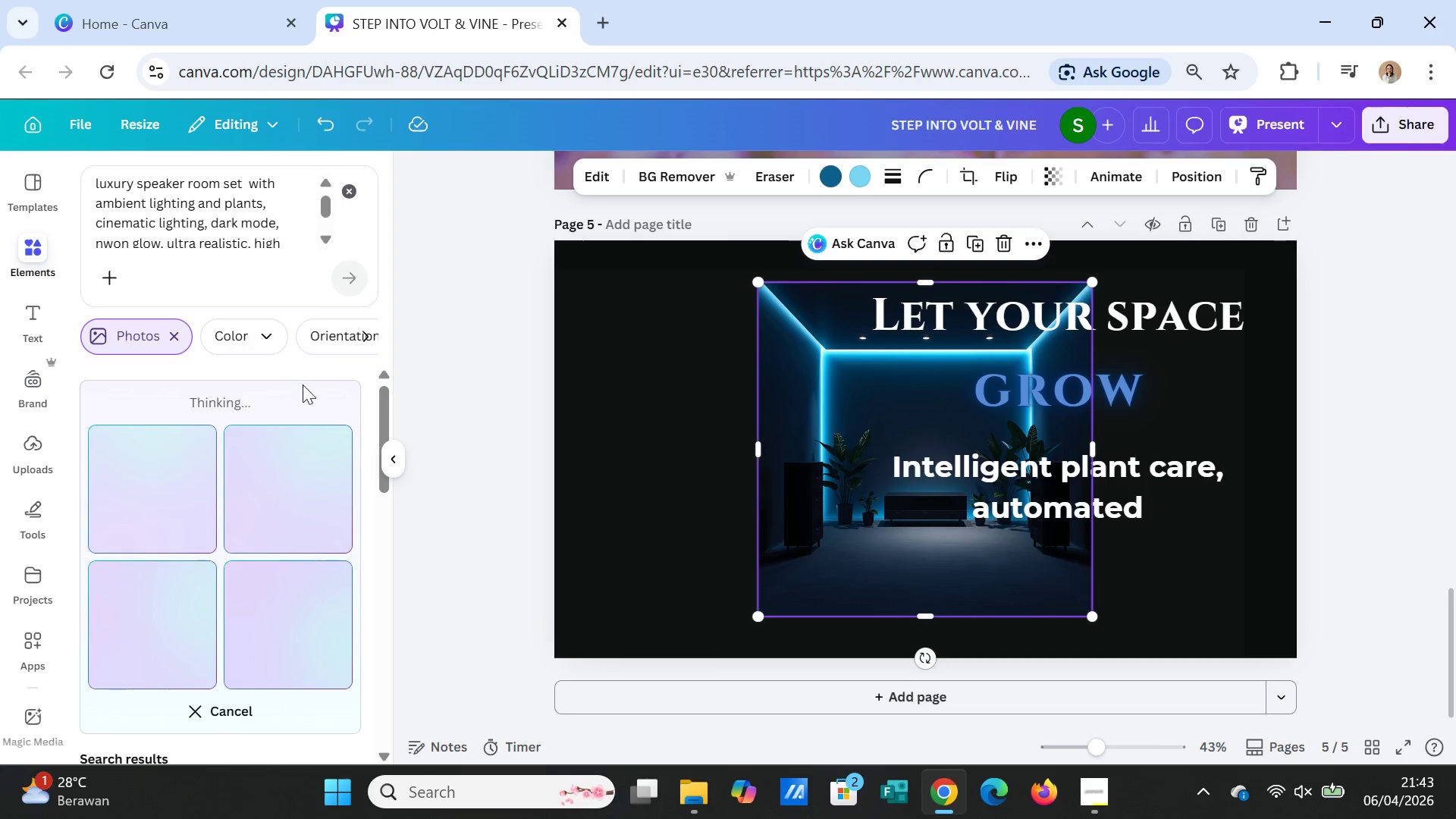 
left_click([793, 426])
 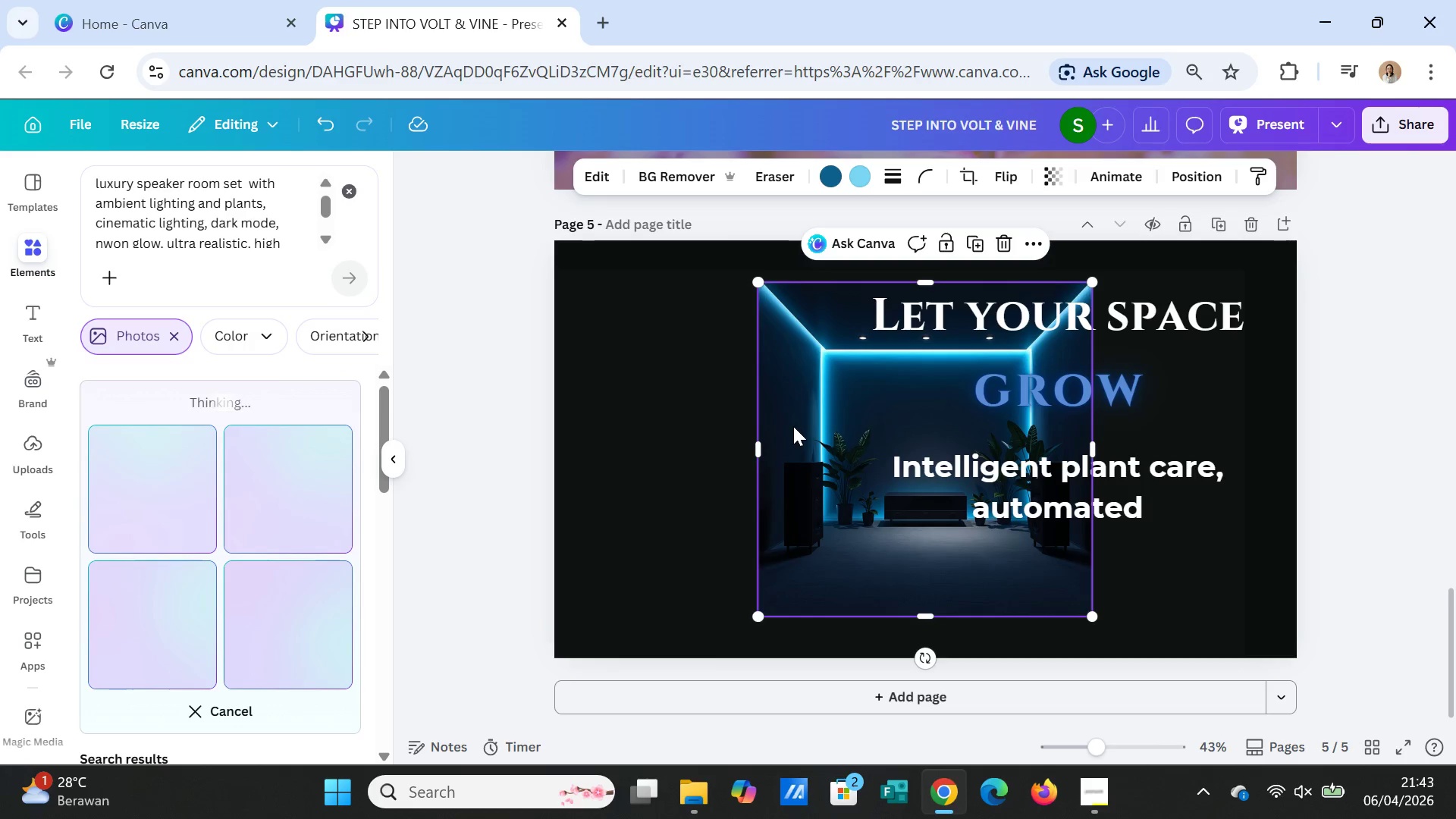 
key(Delete)
 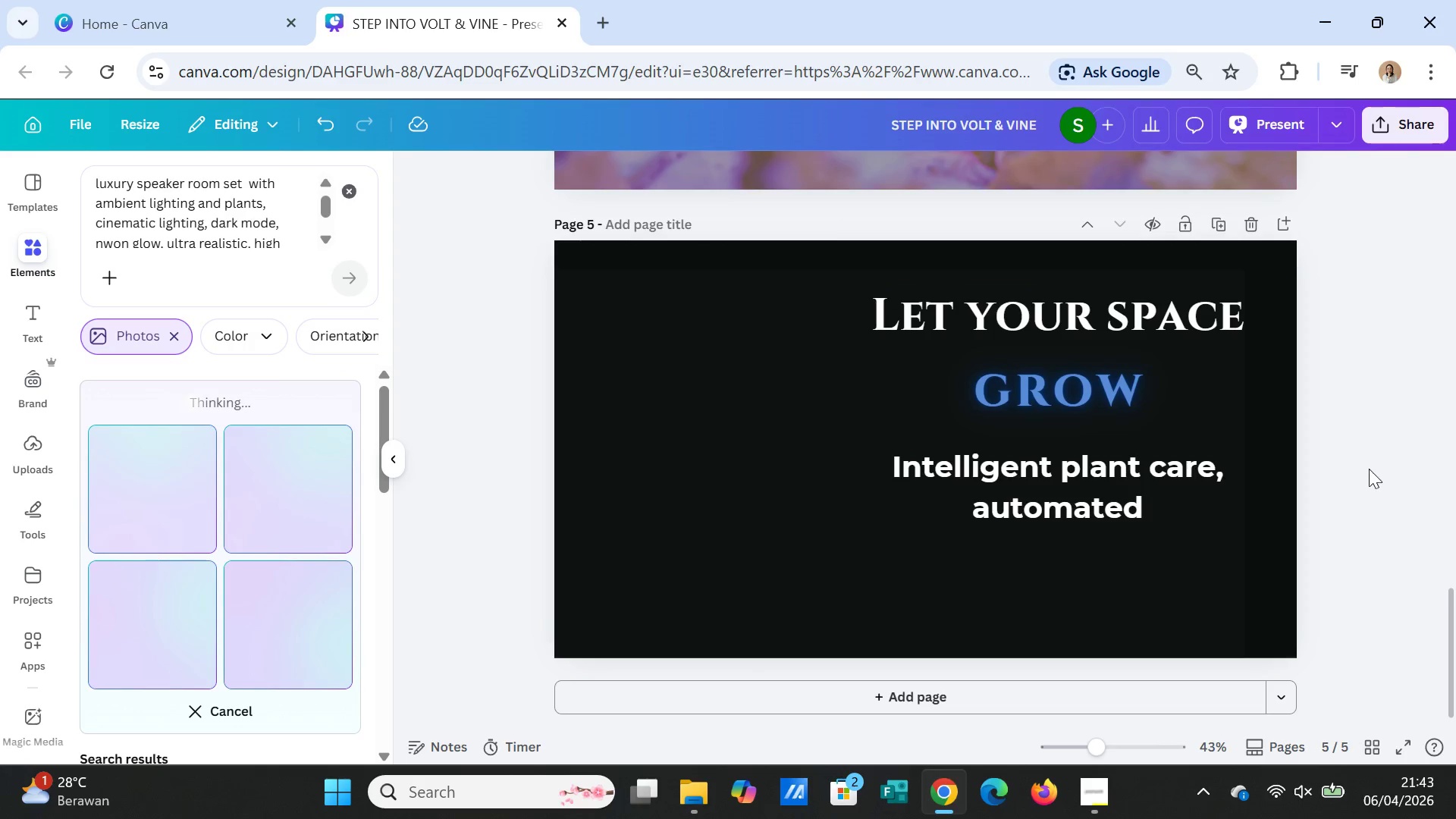 
scroll: coordinate [1376, 507], scroll_direction: up, amount: 10.0
 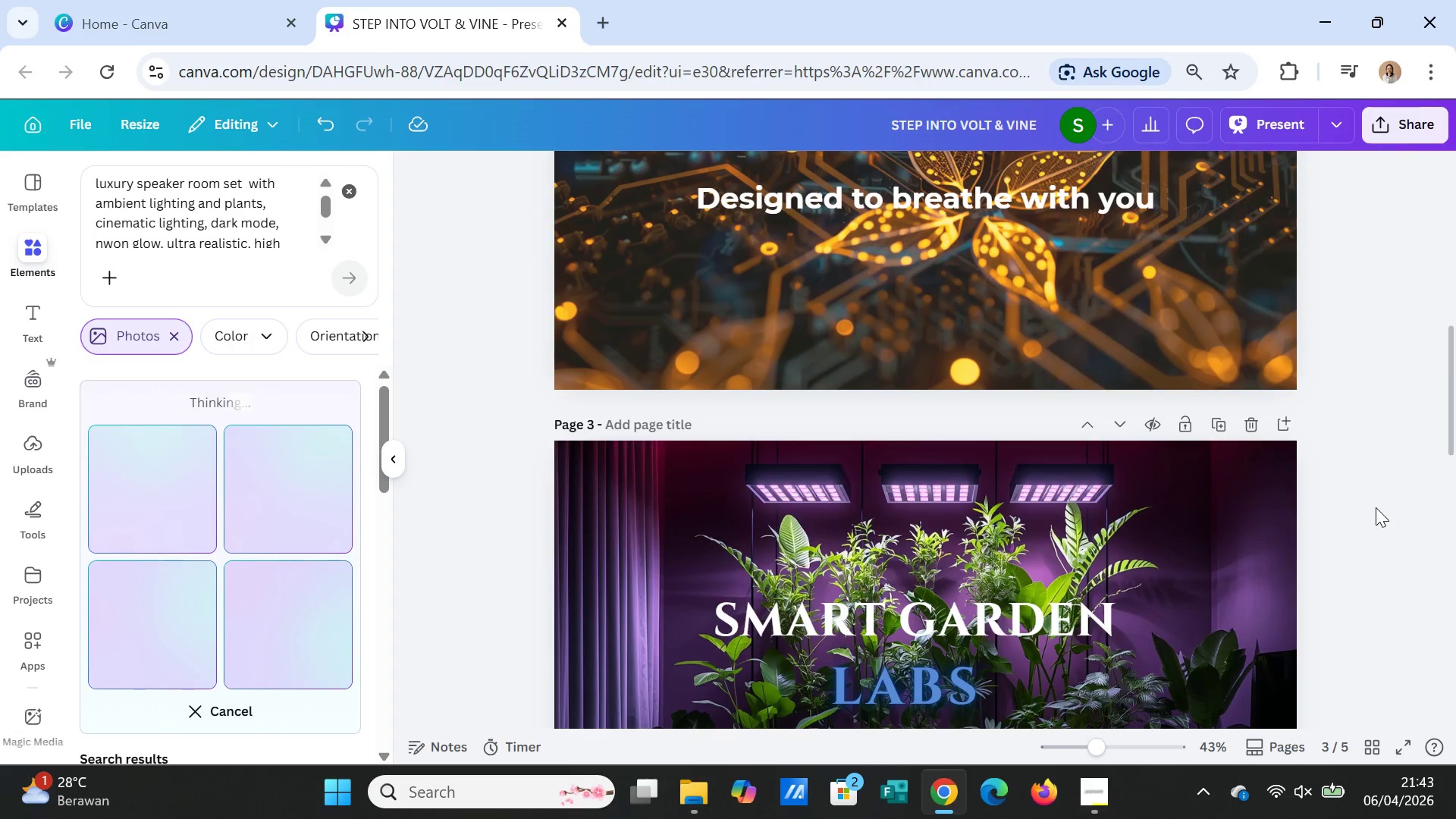 
scroll: coordinate [1343, 516], scroll_direction: down, amount: 12.0
 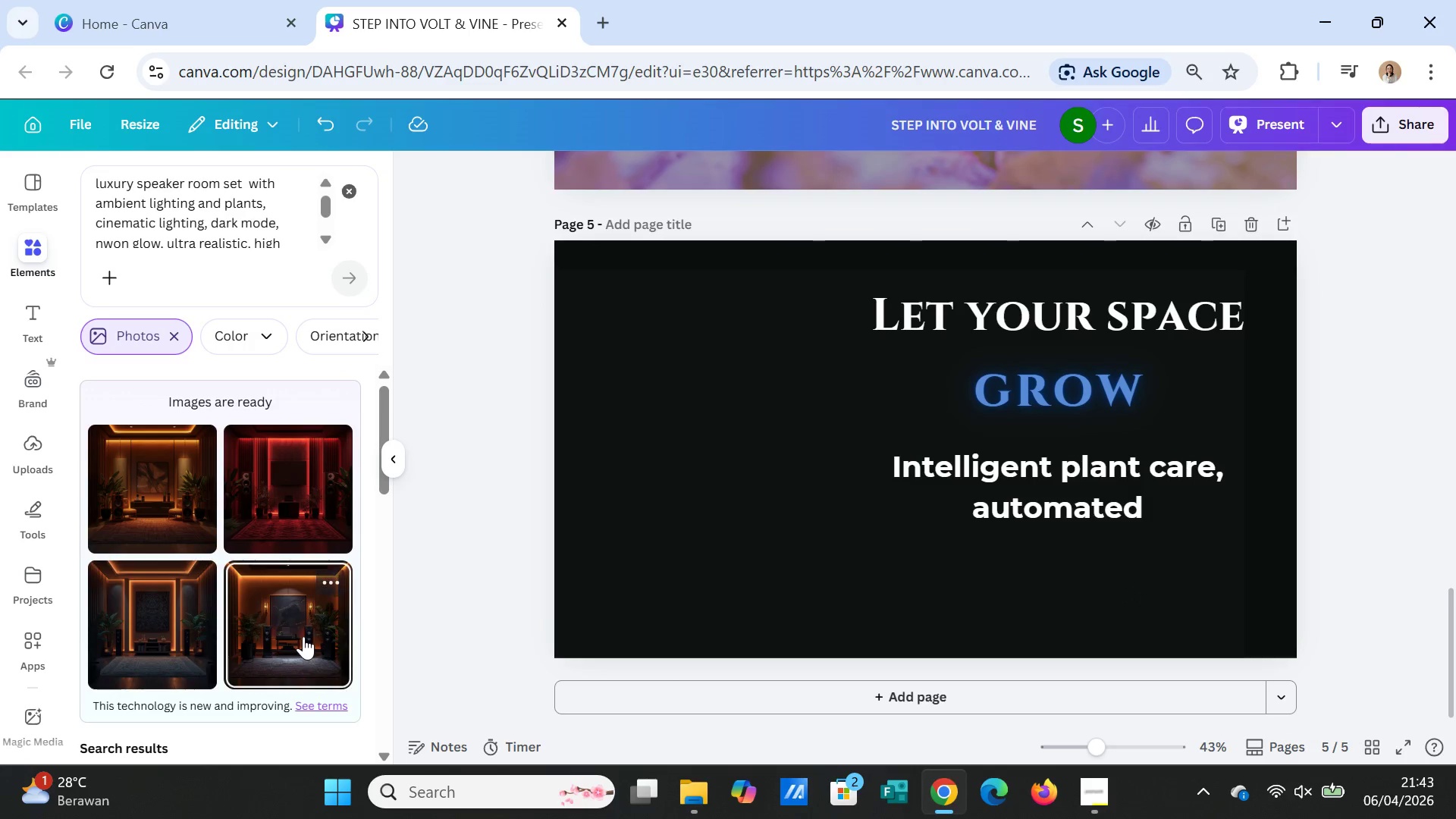 
left_click([303, 636])
 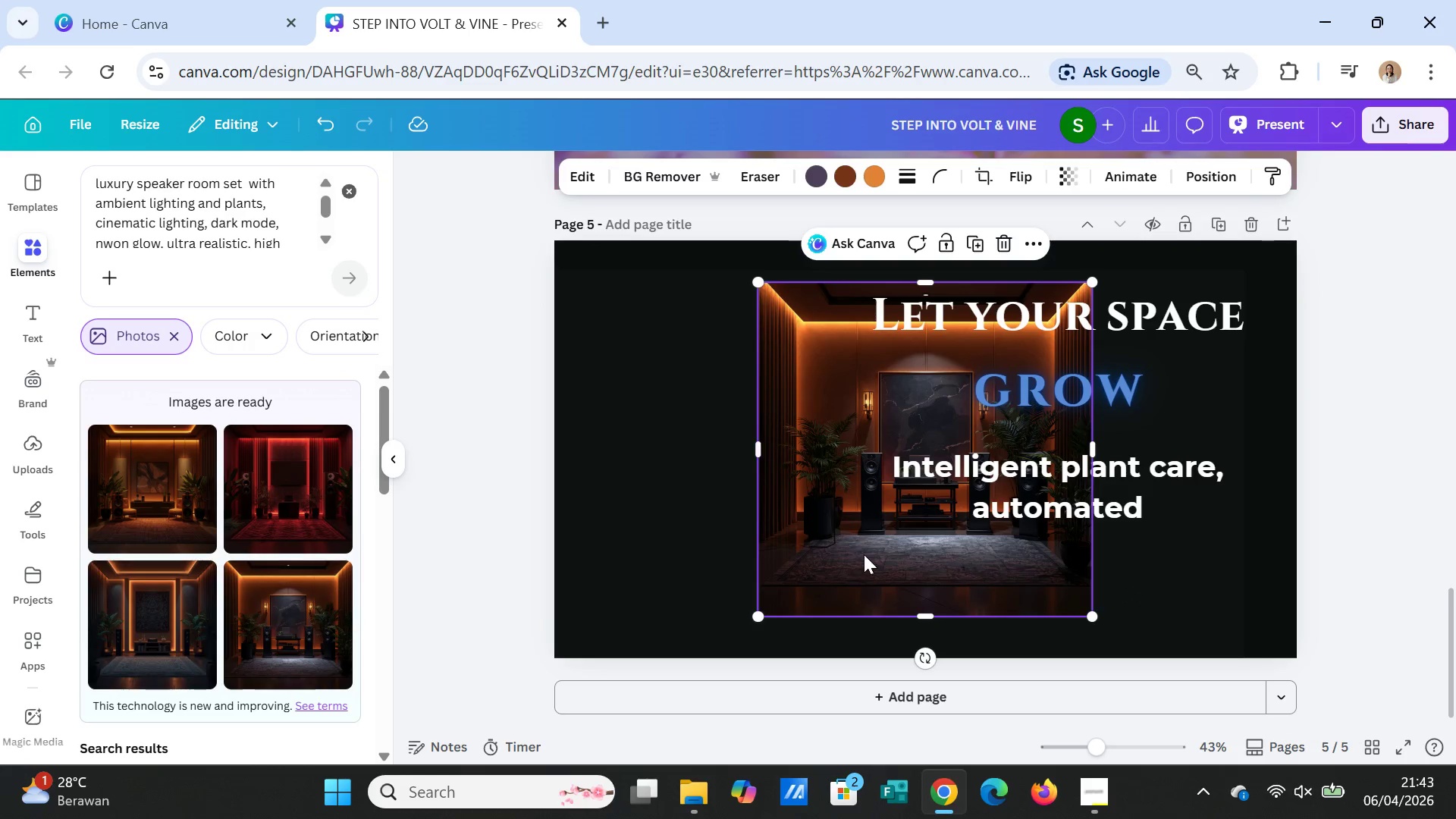 
key(Delete)
 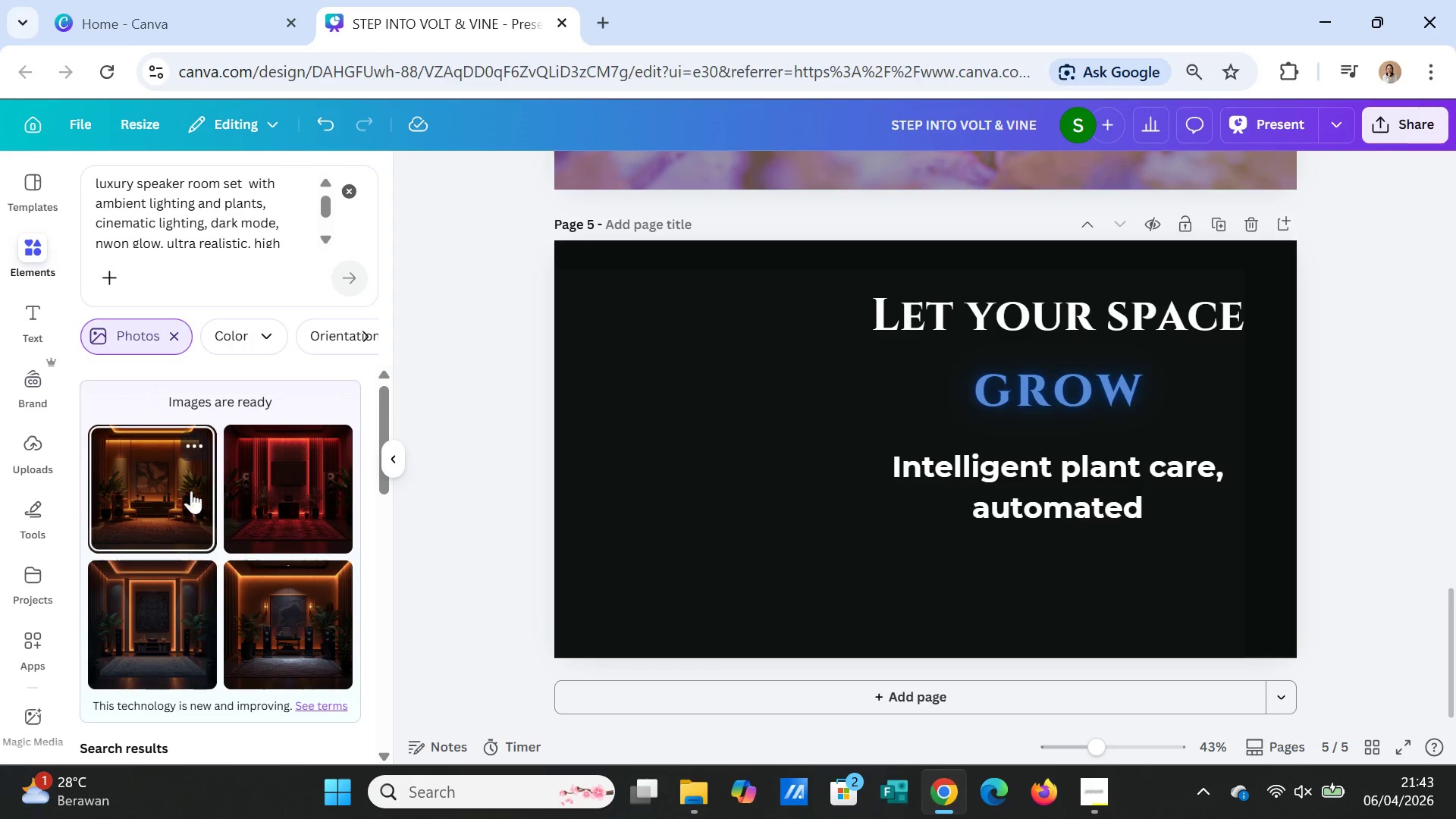 
left_click([188, 488])
 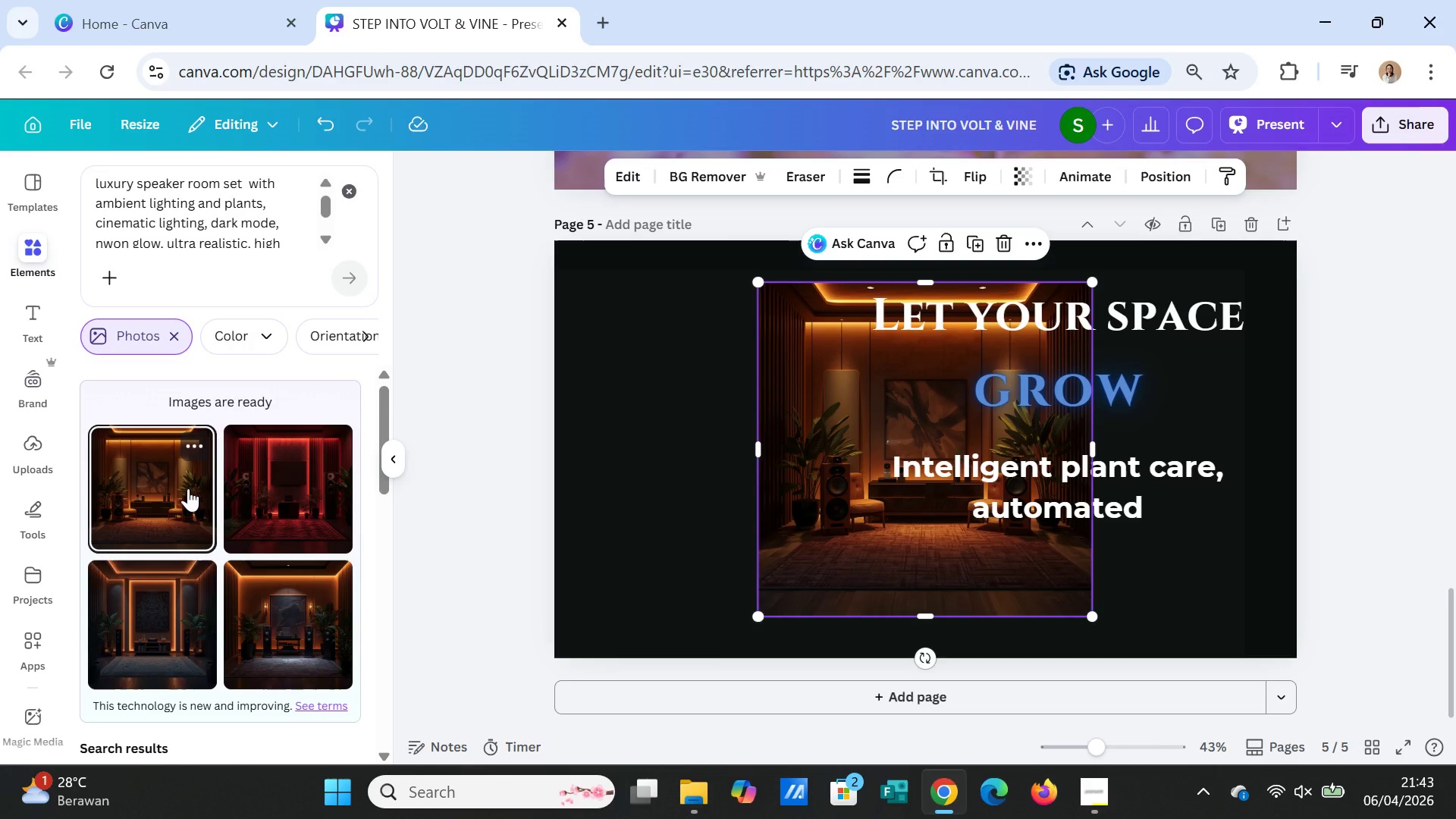 
key(Delete)
 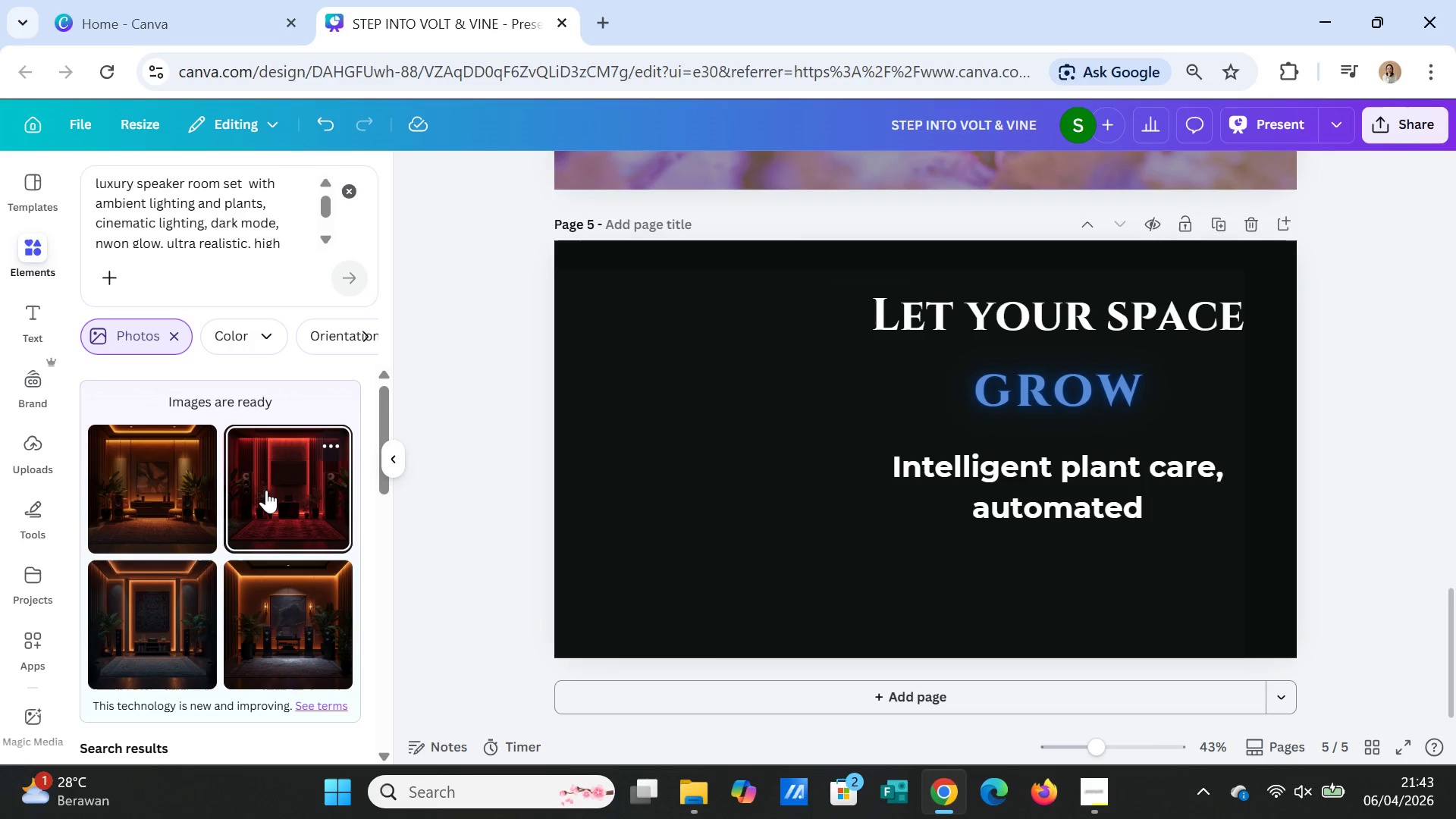 
left_click([266, 490])
 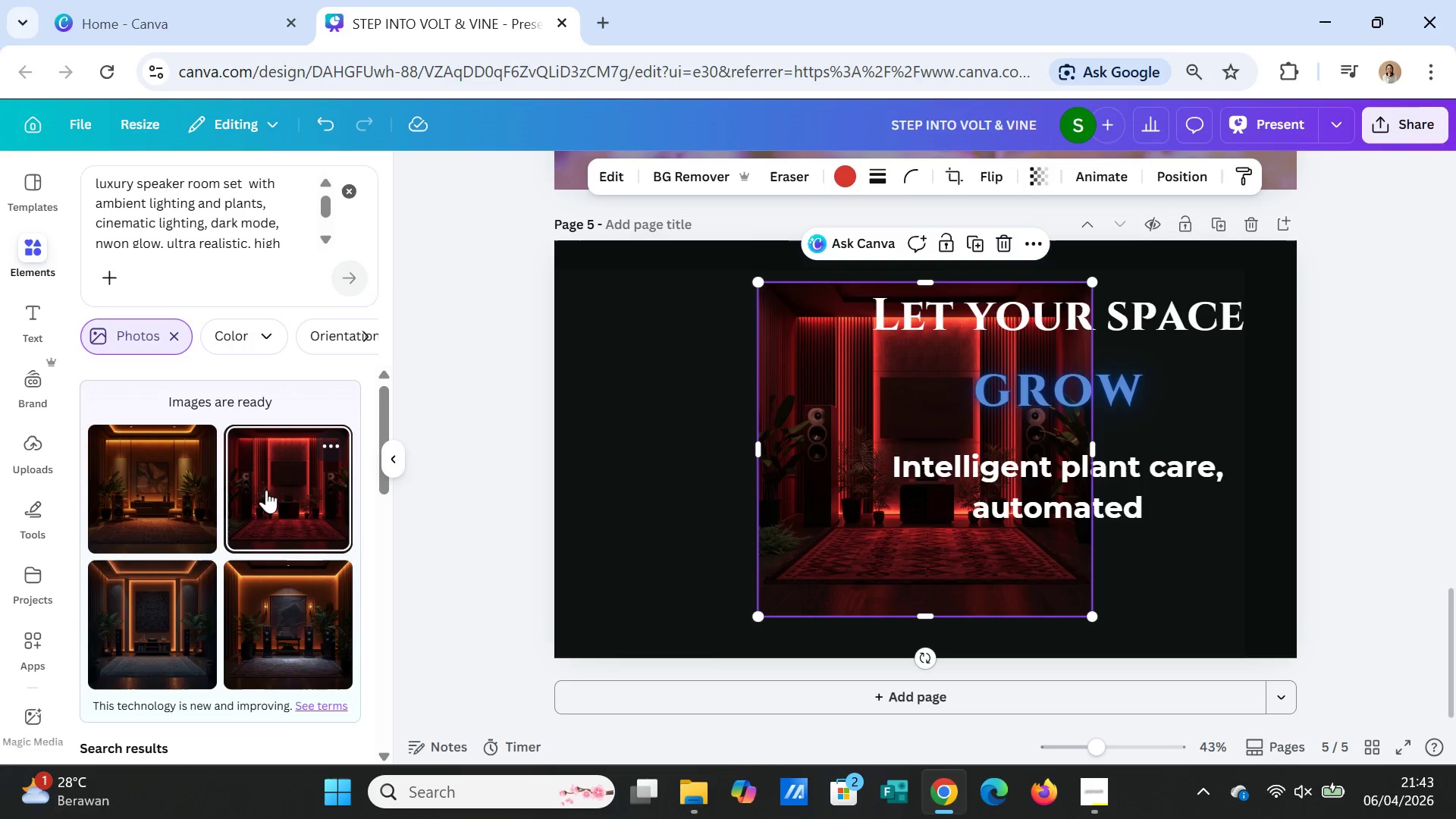 
key(Delete)
 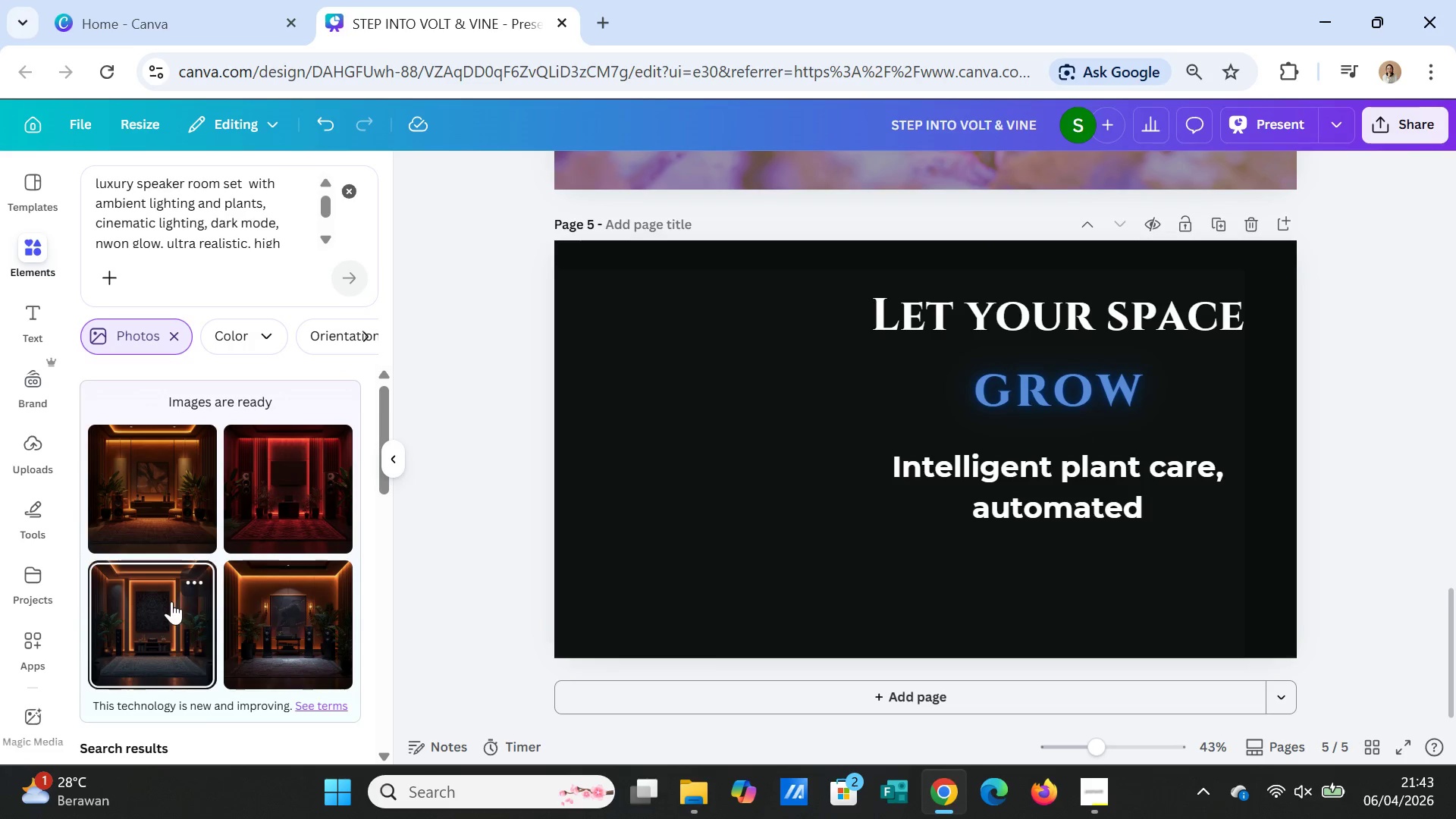 
left_click([171, 601])
 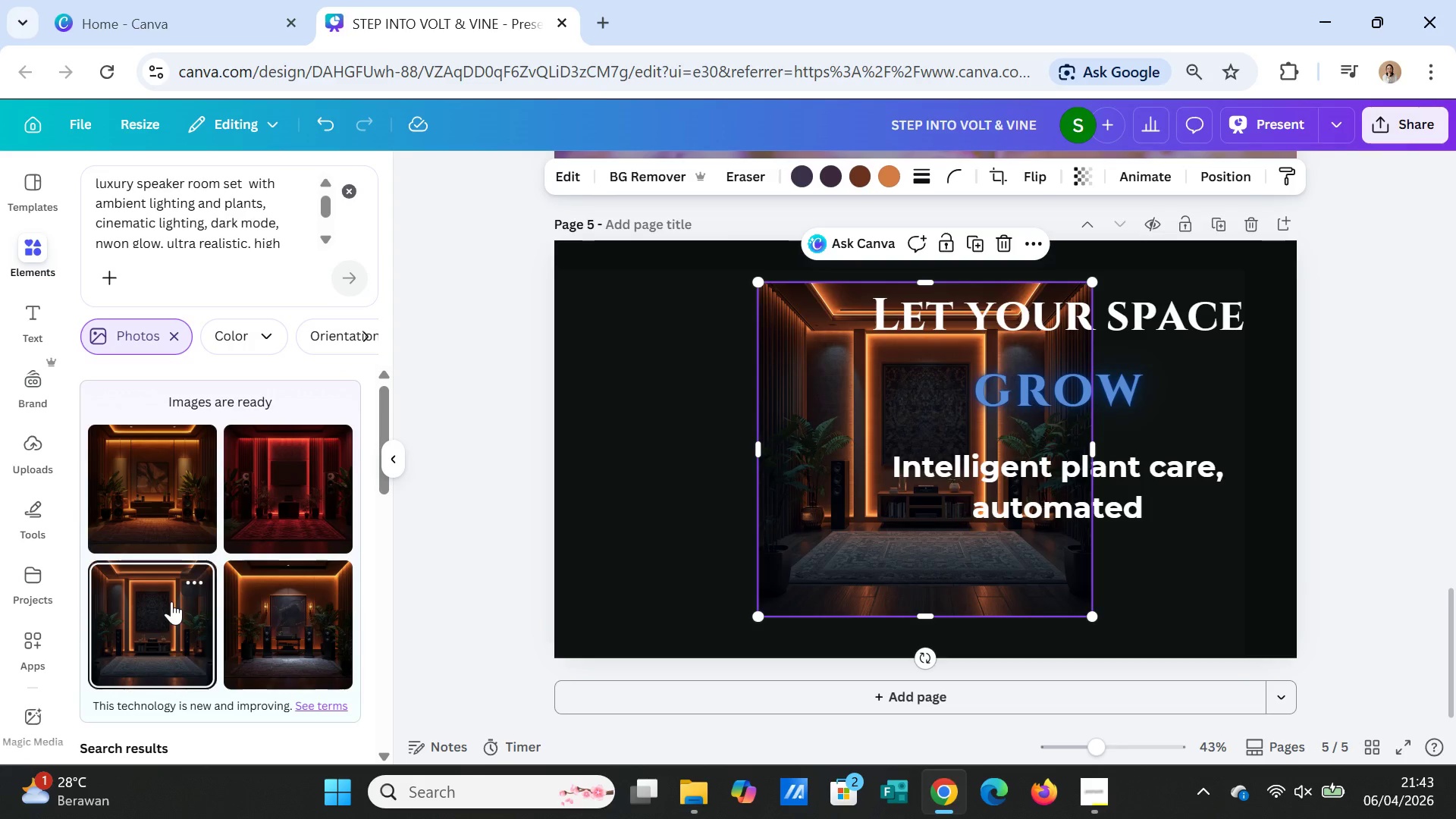 
key(Delete)
 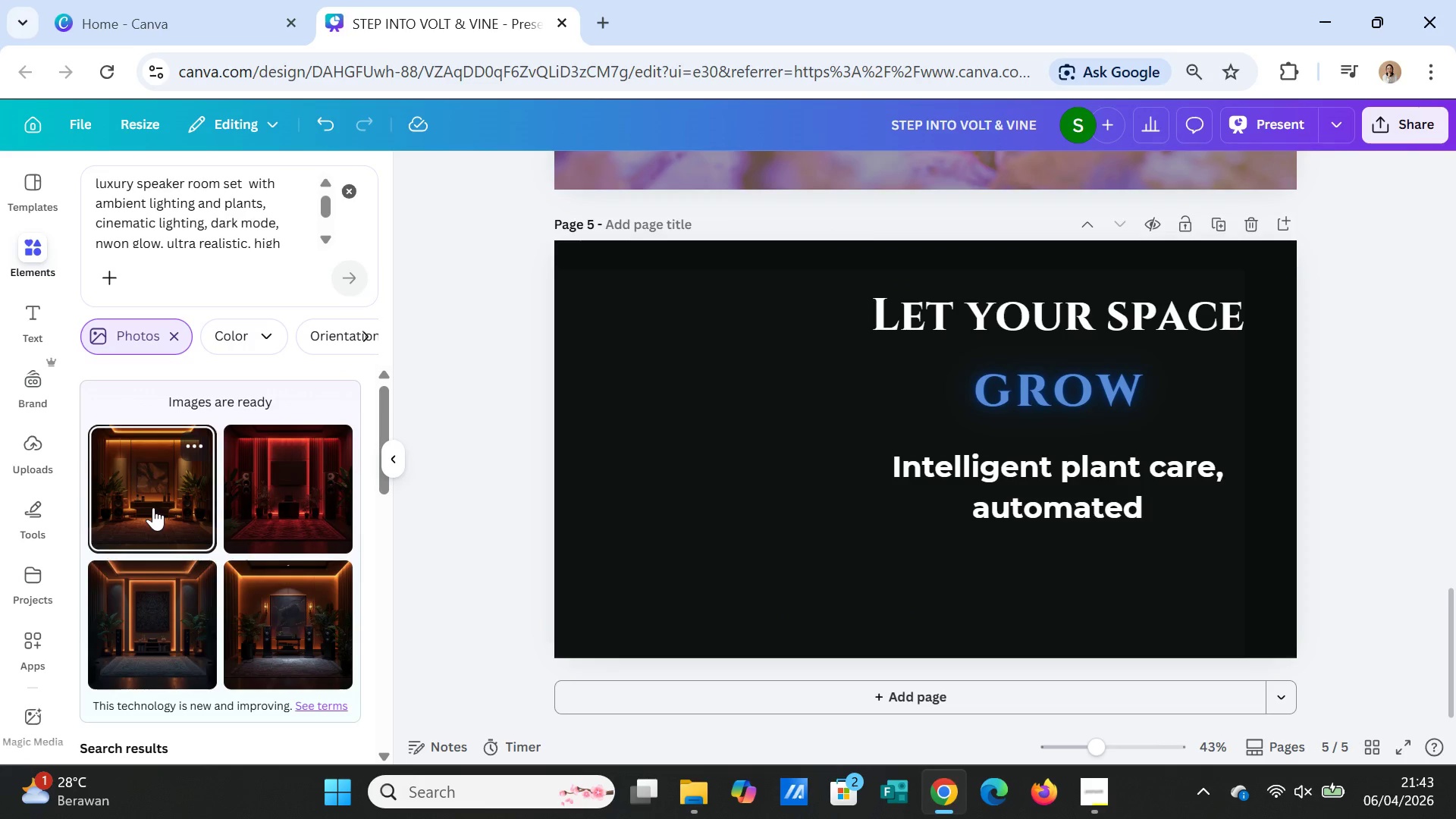 
left_click([153, 507])
 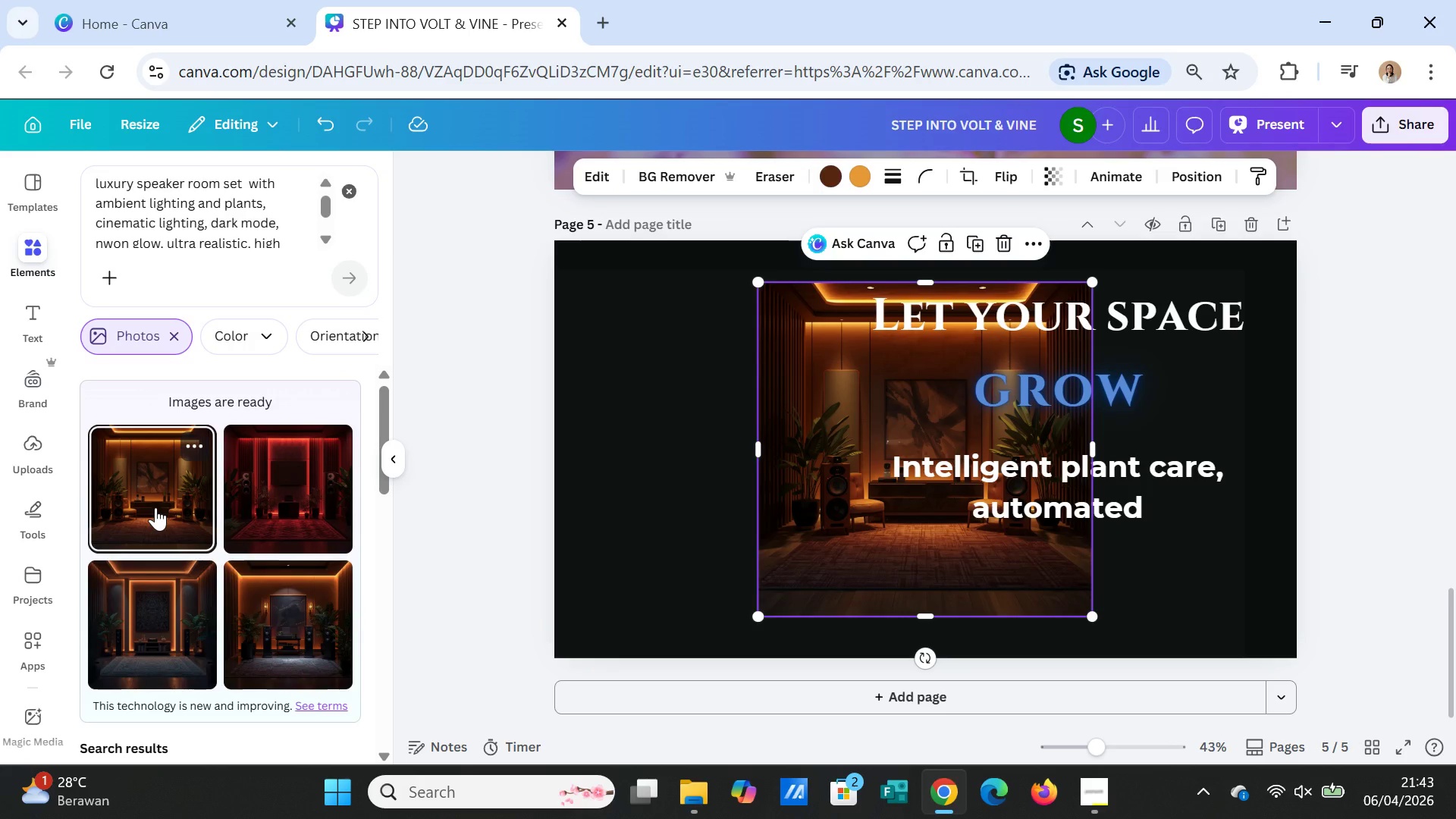 
key(Delete)
 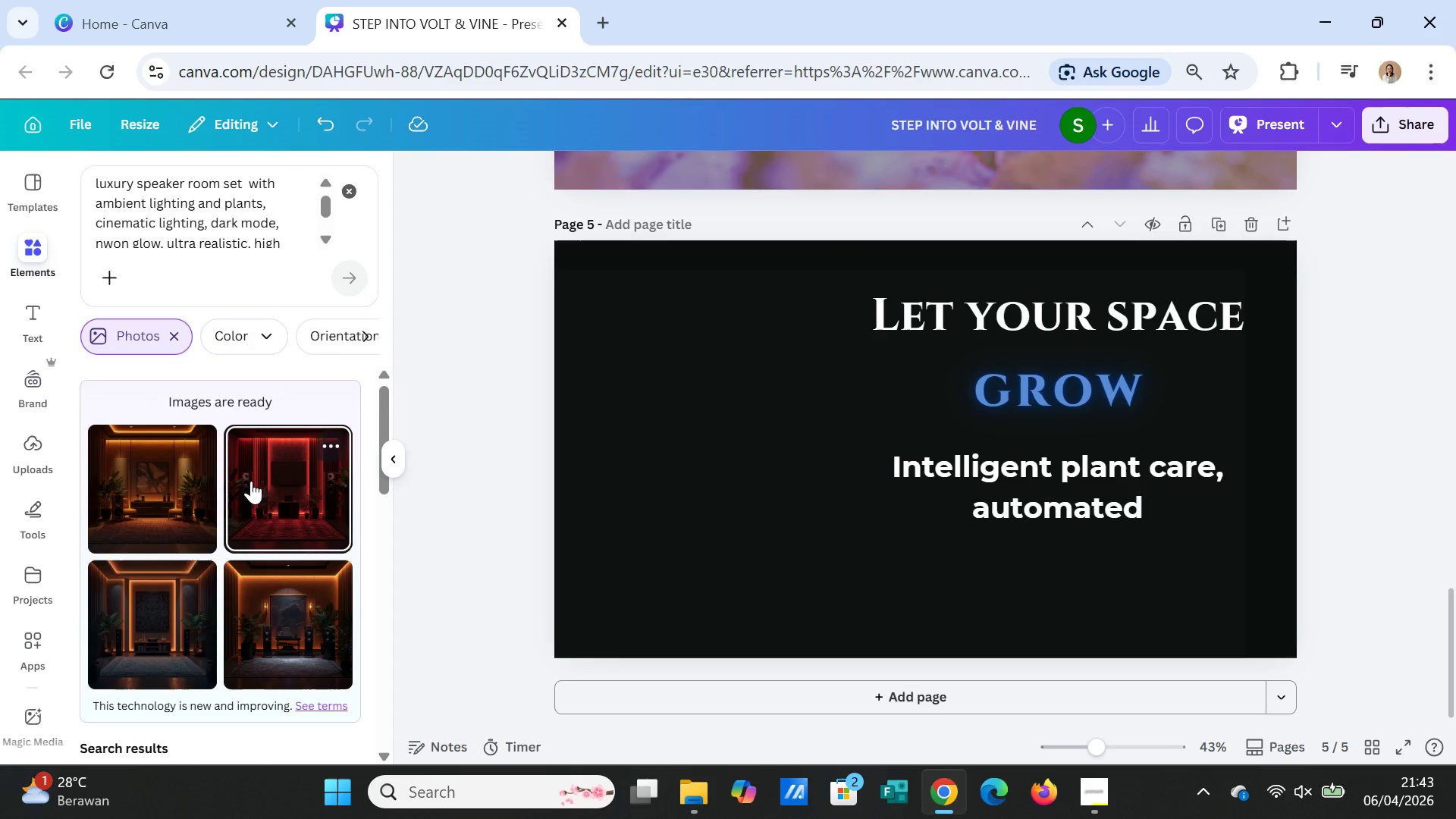 
left_click([251, 481])
 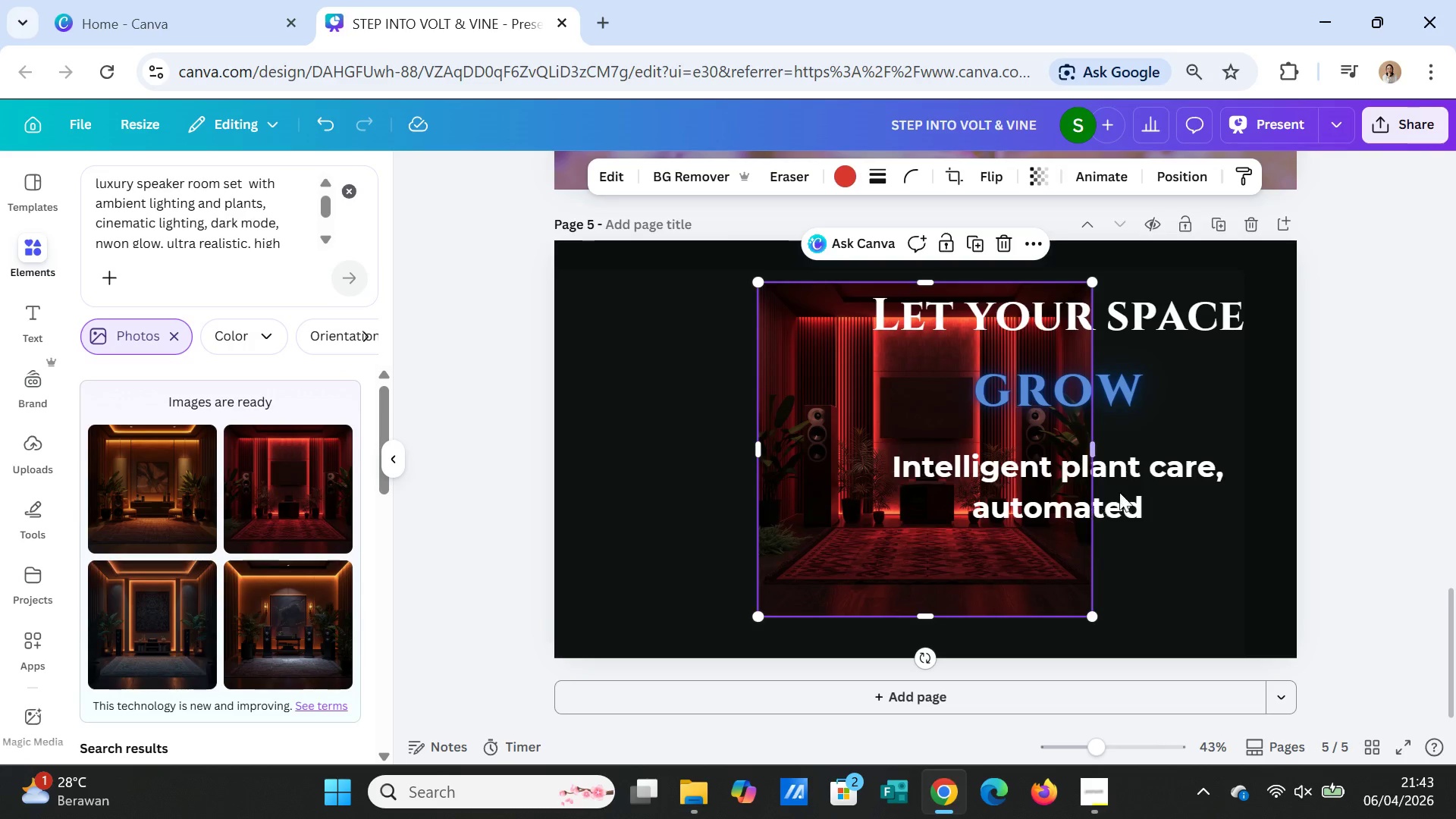 
left_click_drag(start_coordinate=[1090, 449], to_coordinate=[1245, 451])
 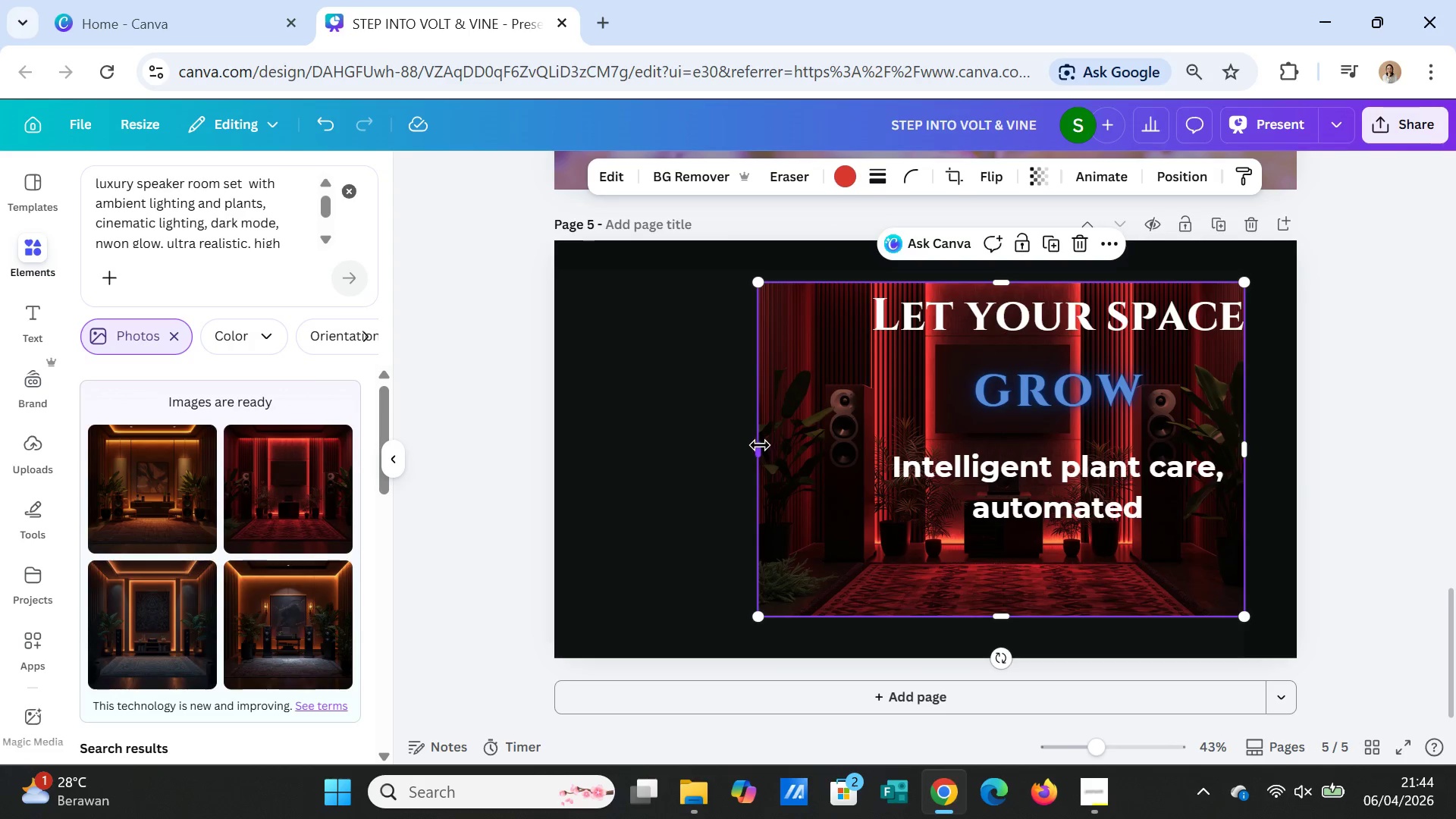 
left_click_drag(start_coordinate=[757, 448], to_coordinate=[591, 453])
 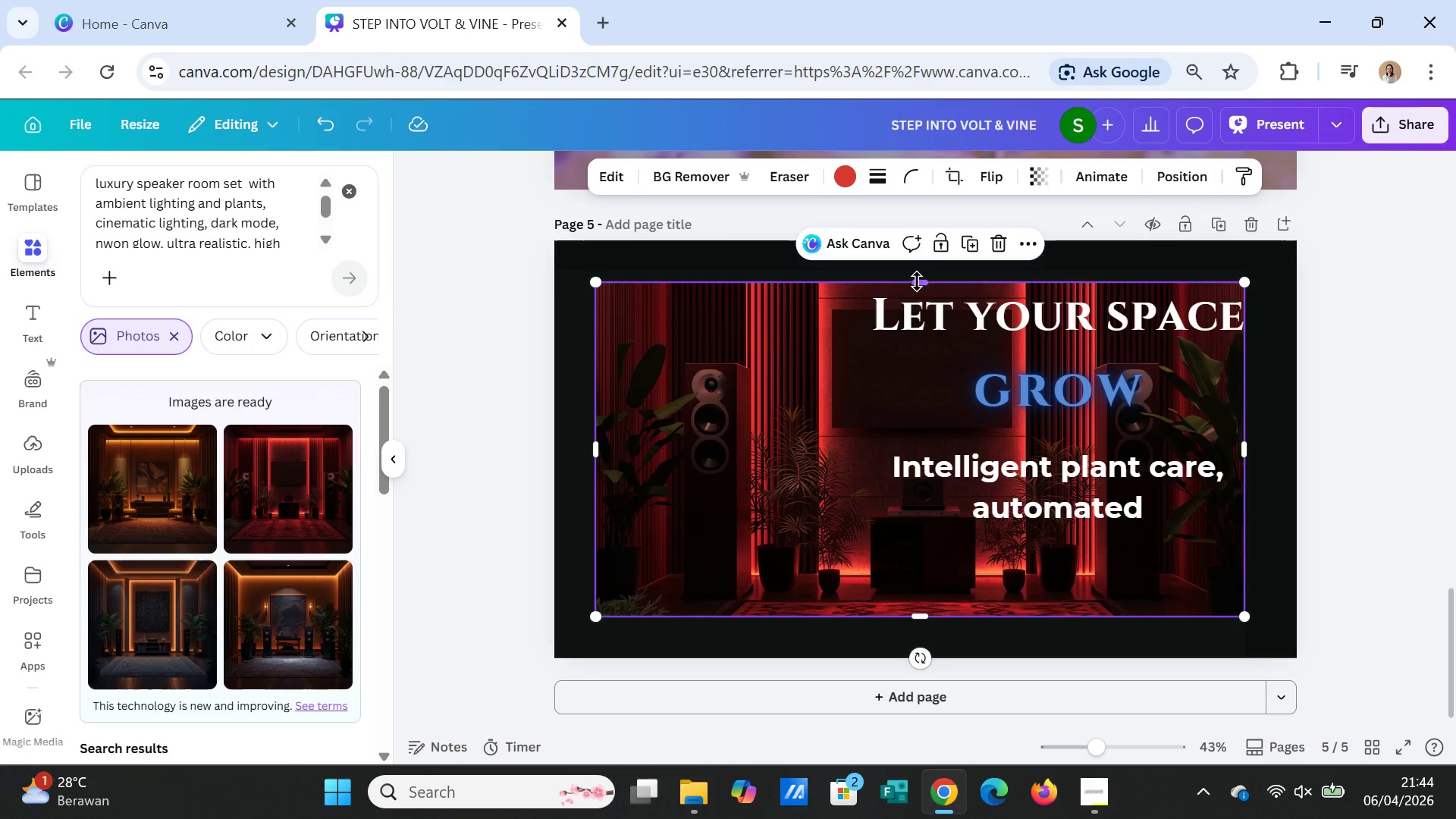 
left_click_drag(start_coordinate=[917, 281], to_coordinate=[917, 244])
 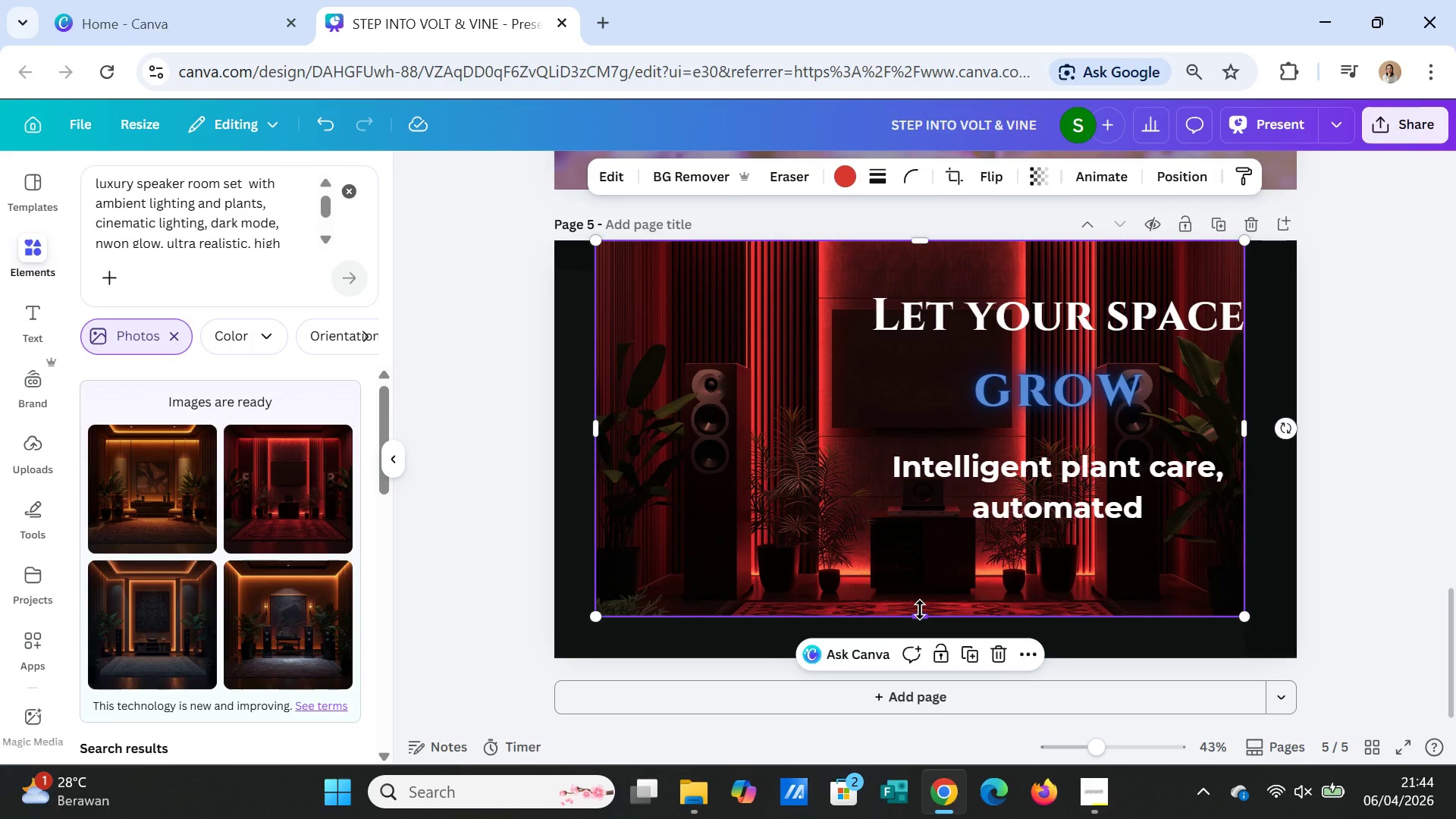 
left_click_drag(start_coordinate=[920, 610], to_coordinate=[918, 648])
 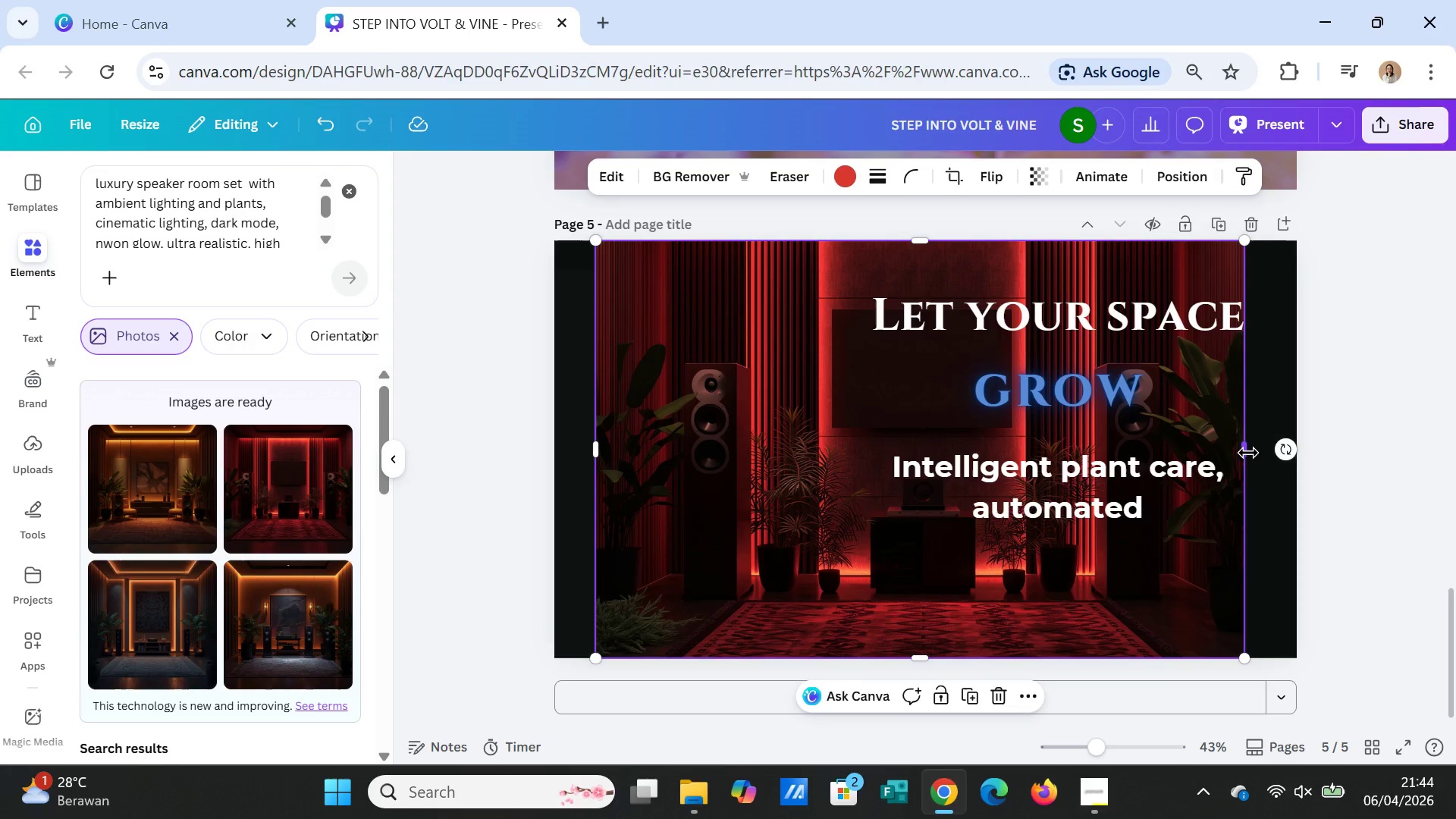 
left_click_drag(start_coordinate=[1246, 454], to_coordinate=[1297, 448])
 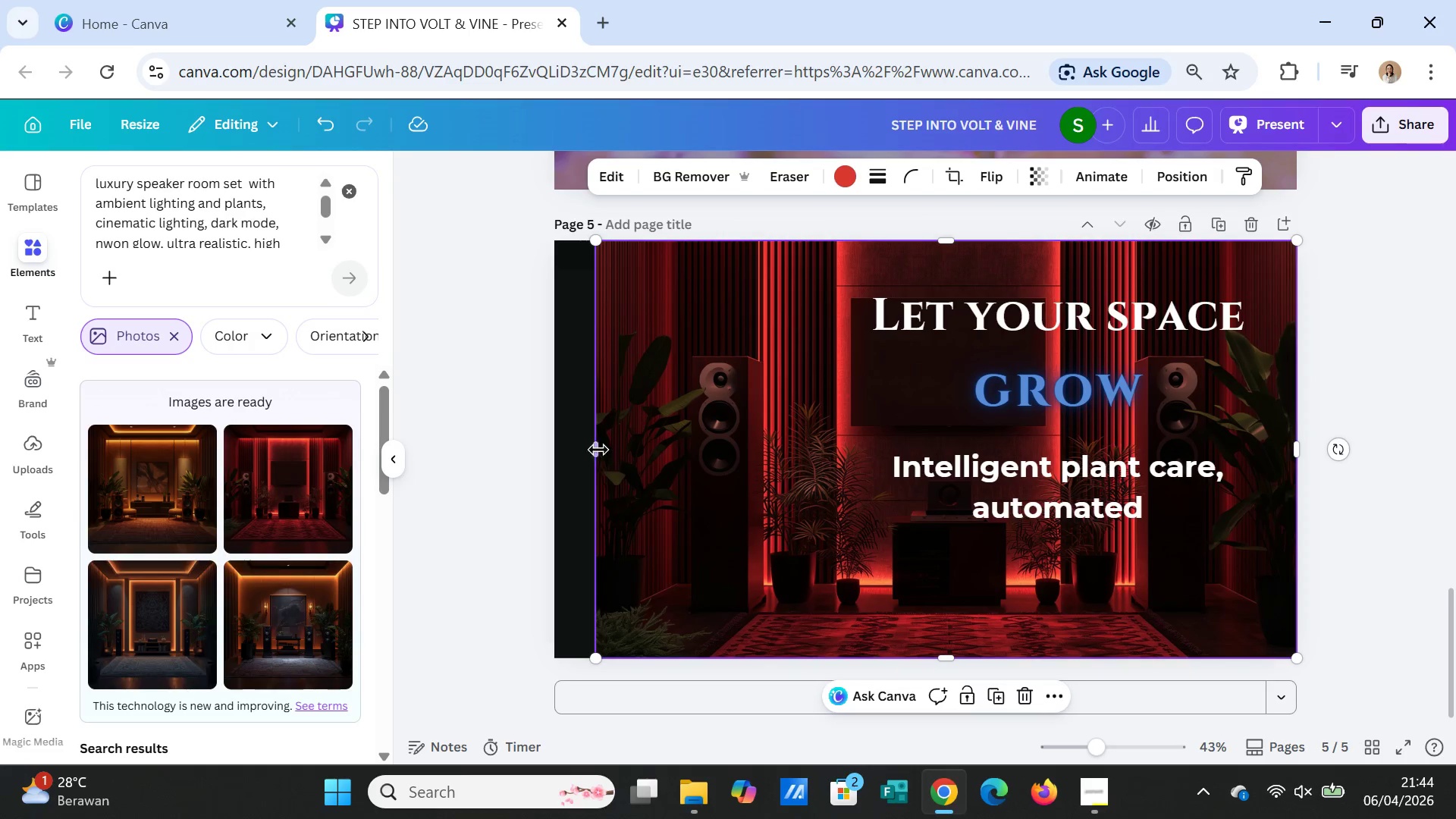 
left_click_drag(start_coordinate=[595, 449], to_coordinate=[558, 449])
 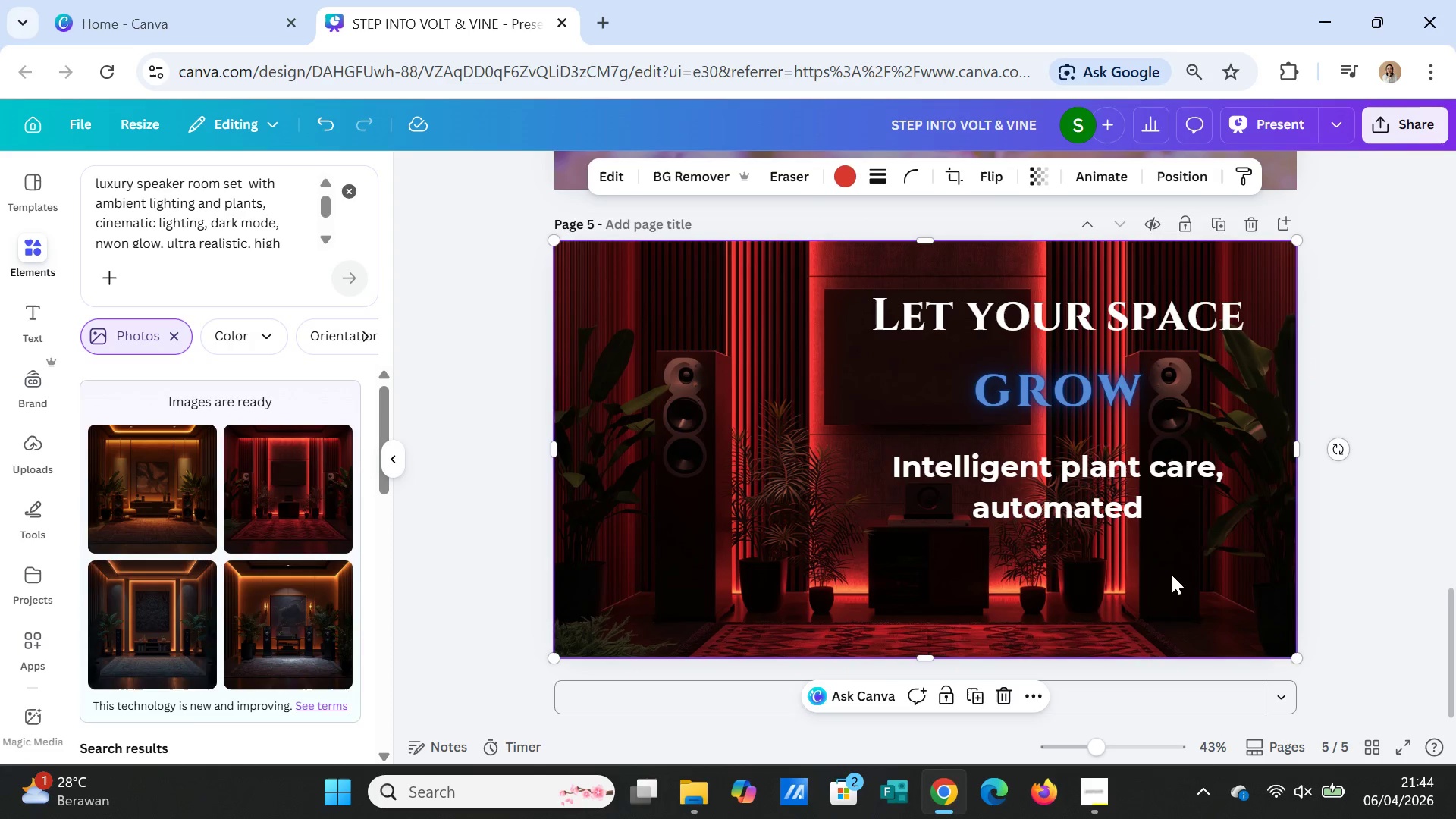 
left_click([1178, 575])
 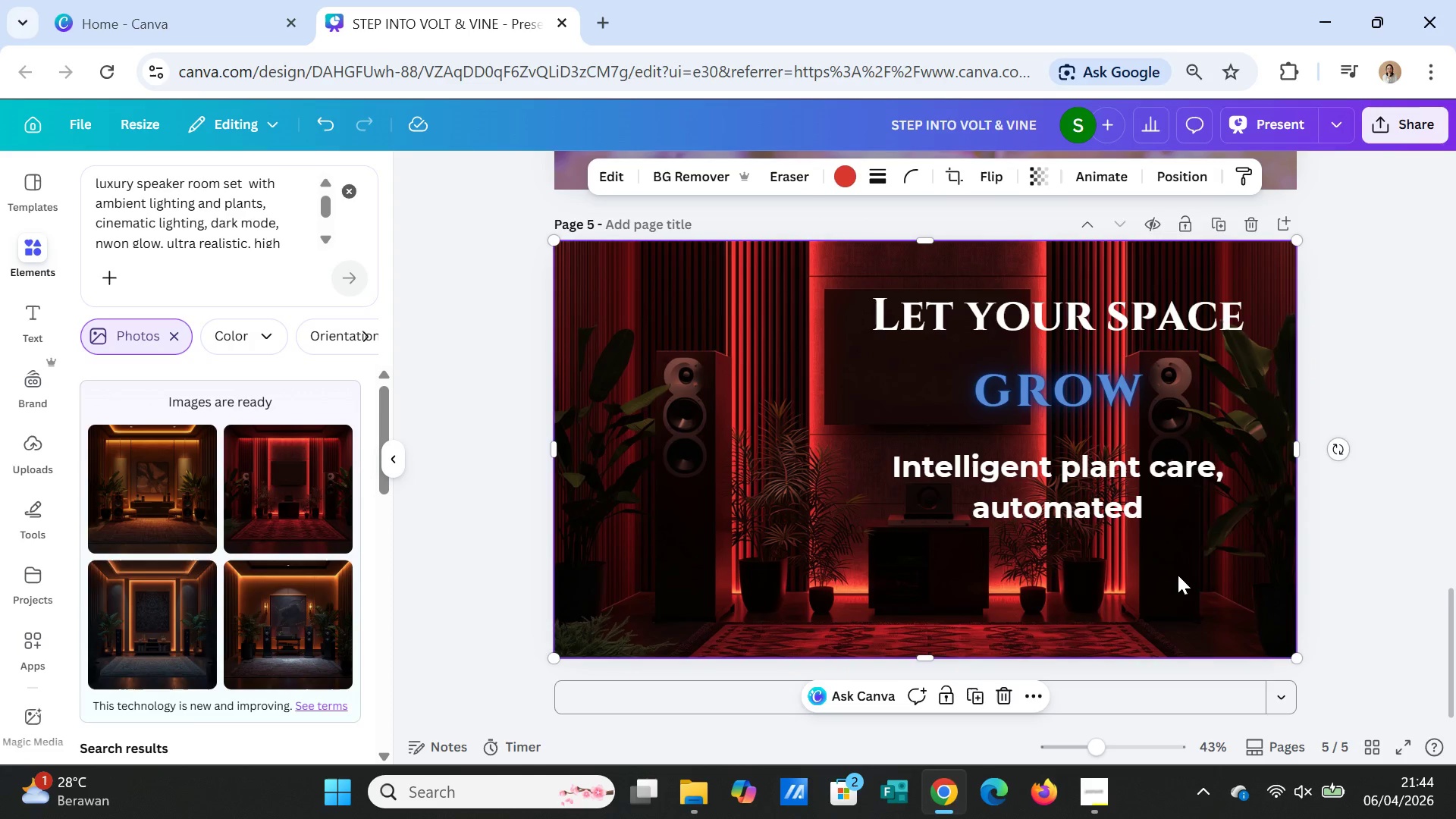 
right_click([1178, 575])
 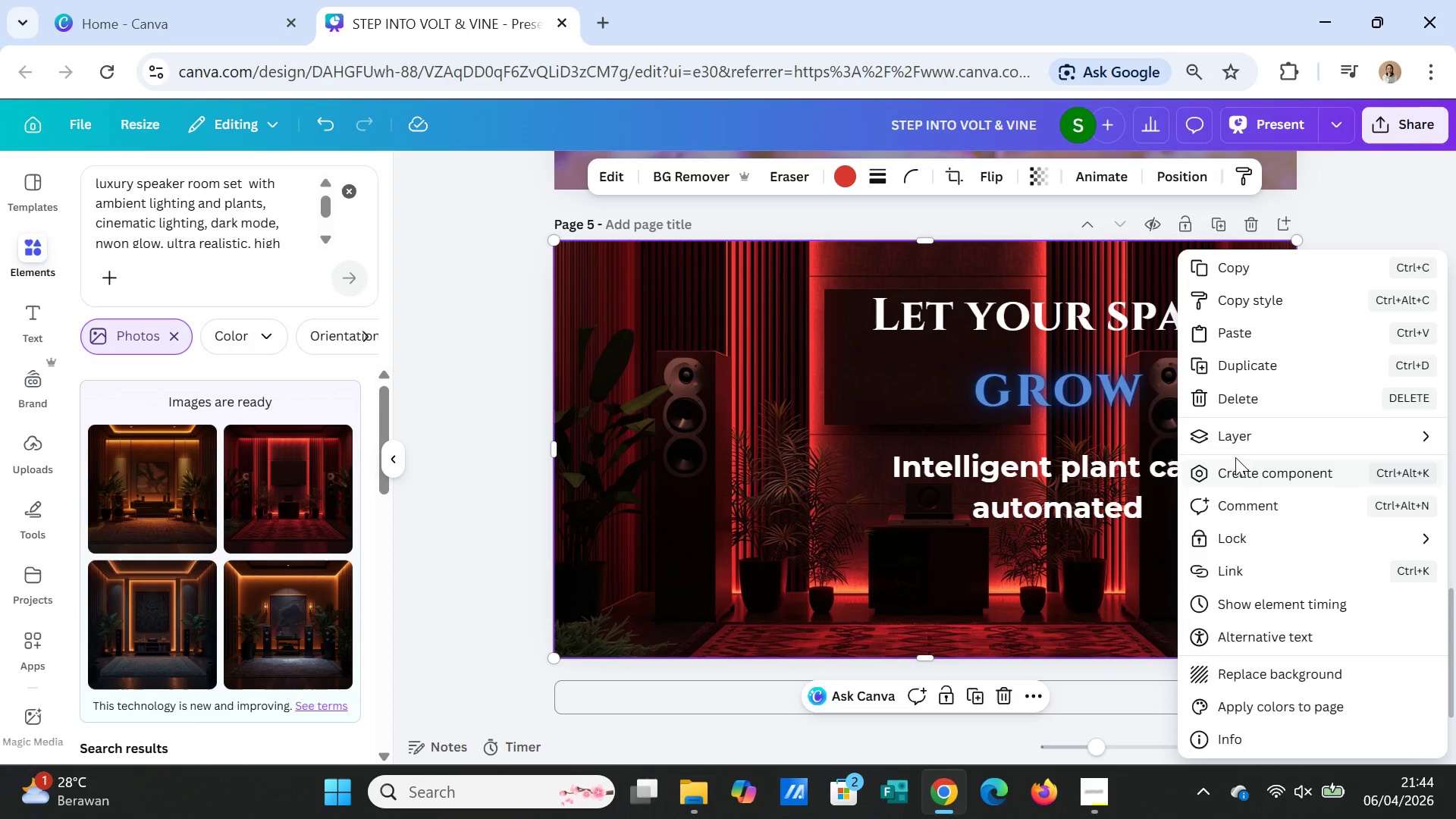 
left_click([1241, 426])
 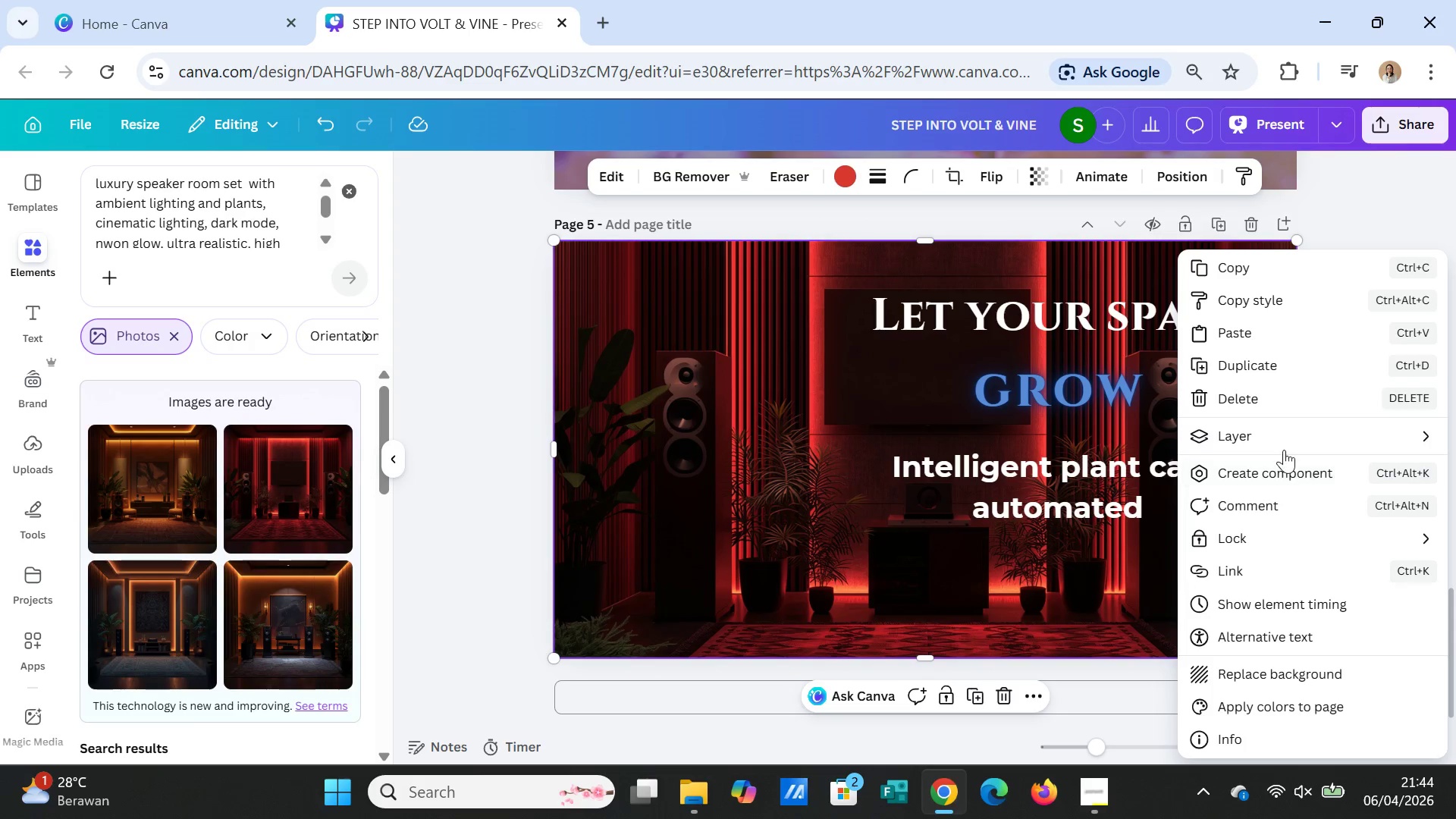 
left_click([1284, 439])
 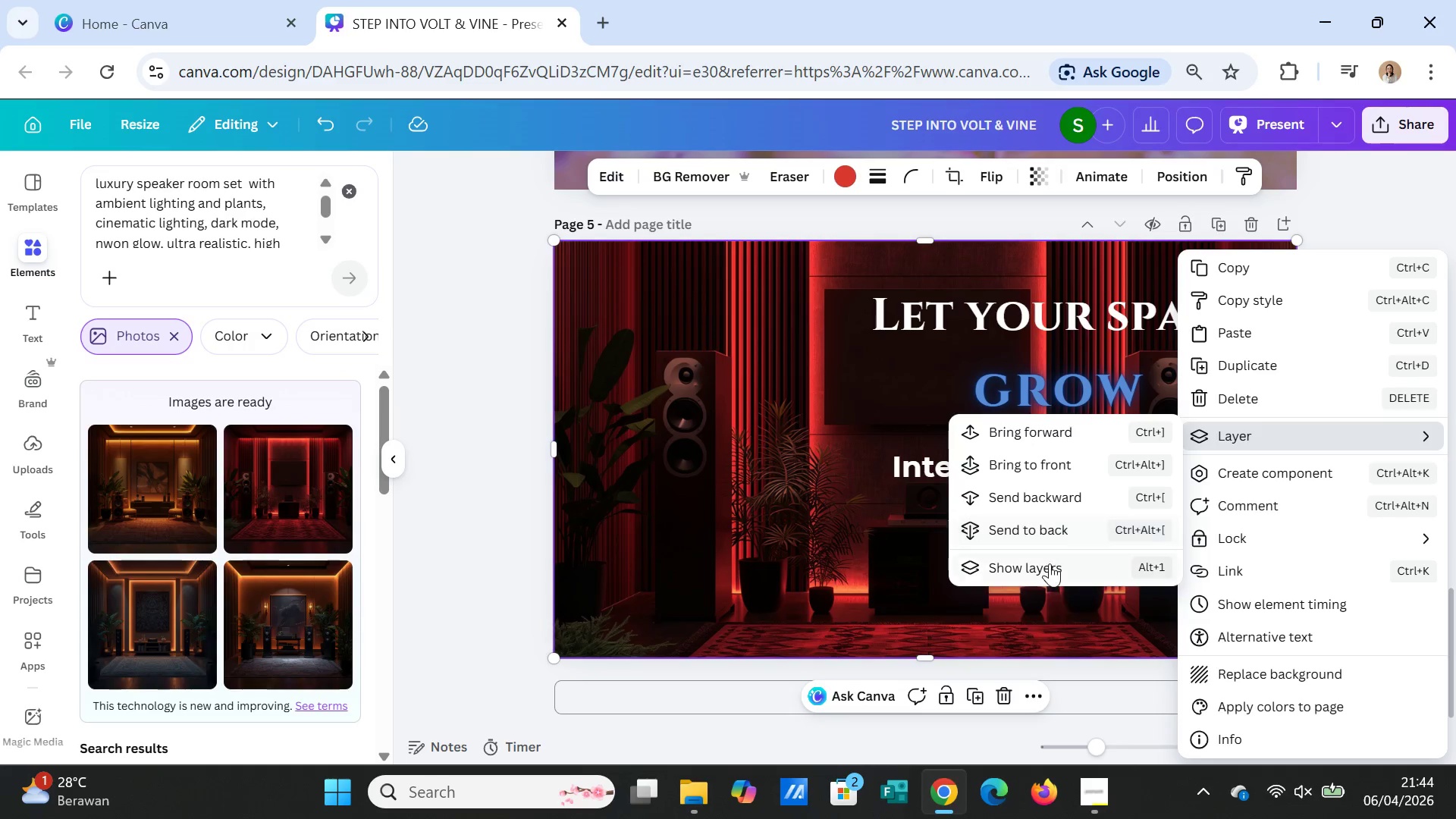 
left_click([1050, 563])
 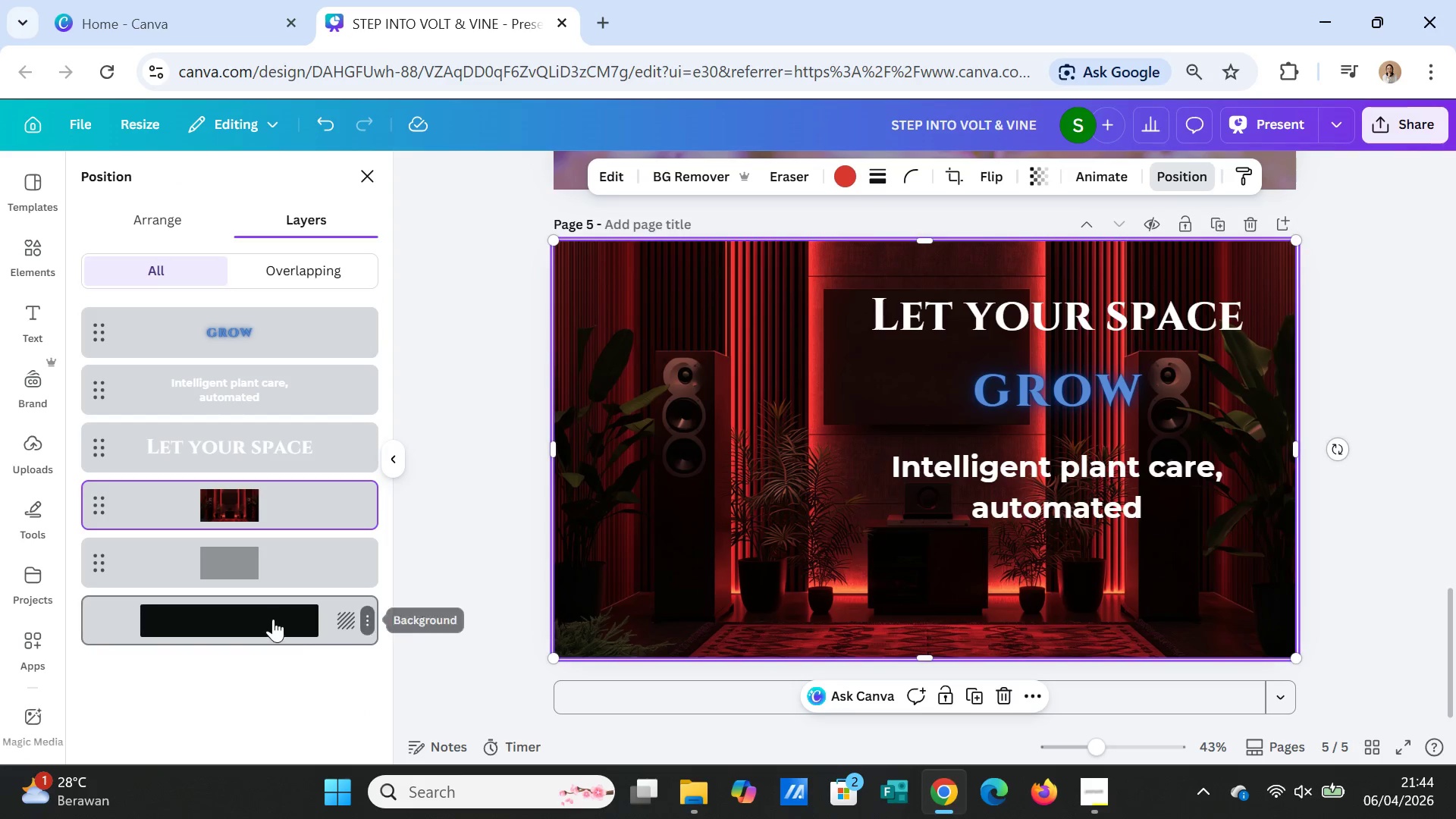 
left_click_drag(start_coordinate=[253, 556], to_coordinate=[255, 494])
 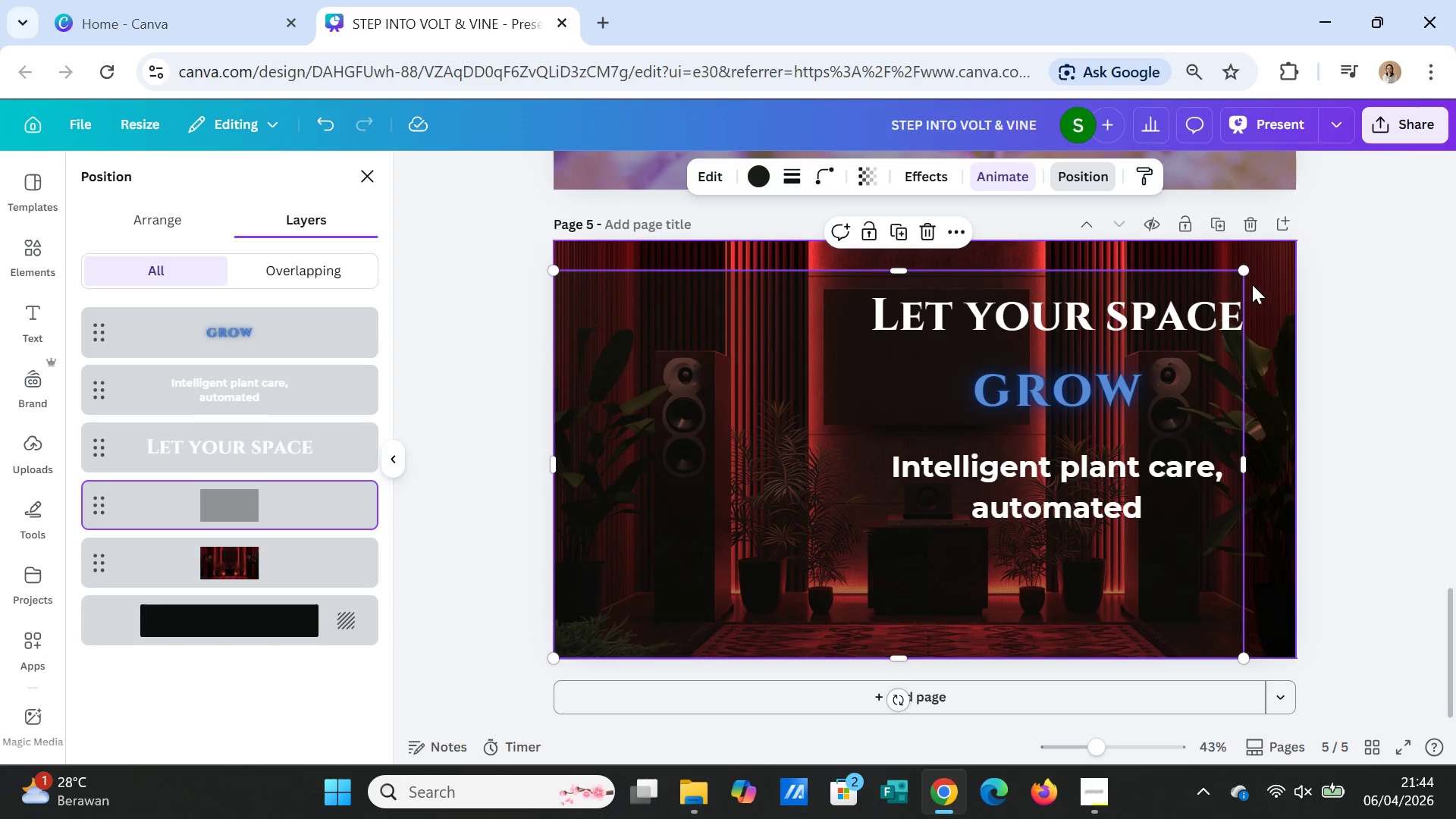 
left_click_drag(start_coordinate=[1244, 275], to_coordinate=[1298, 243])
 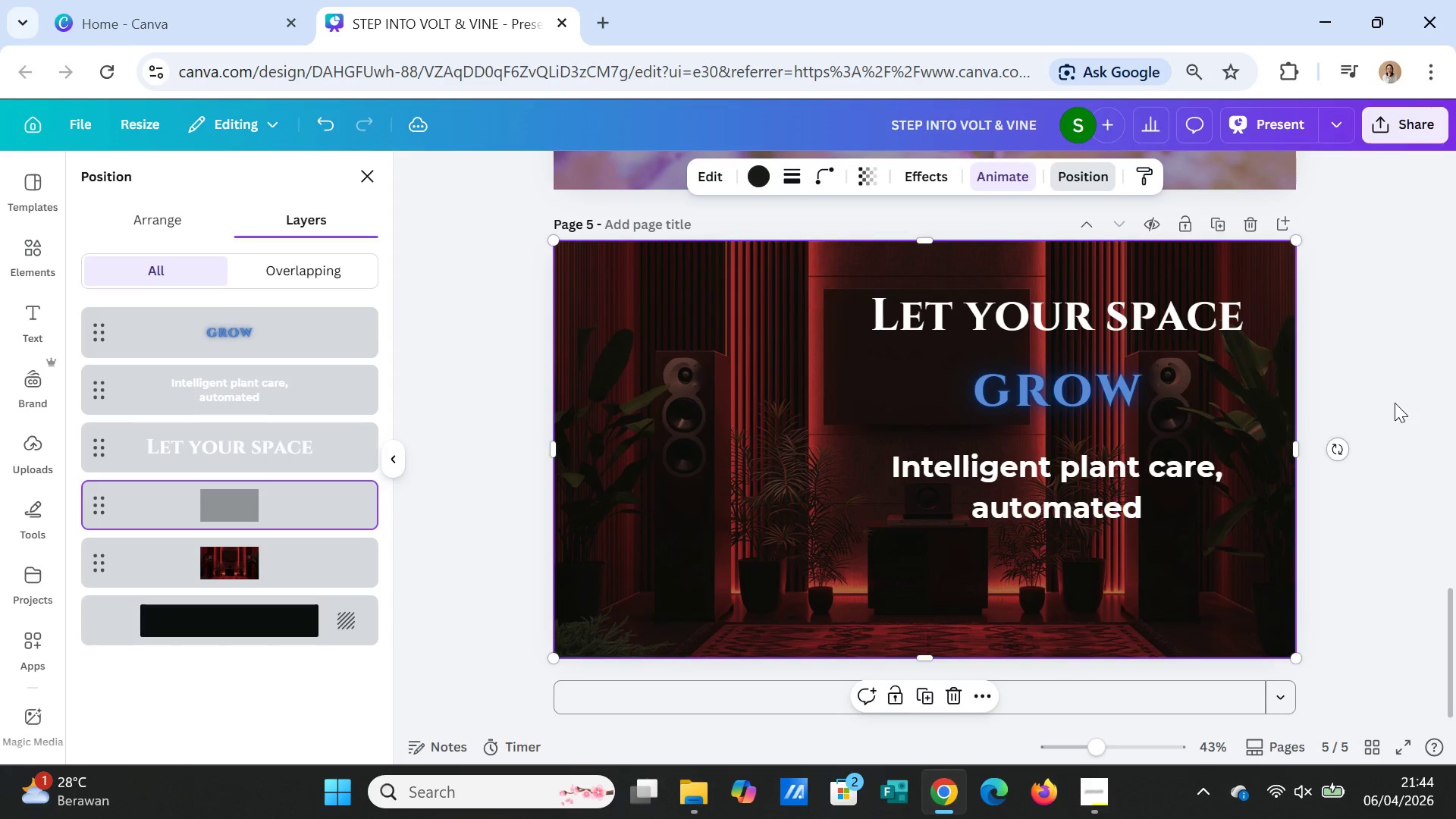 
left_click([1395, 403])
 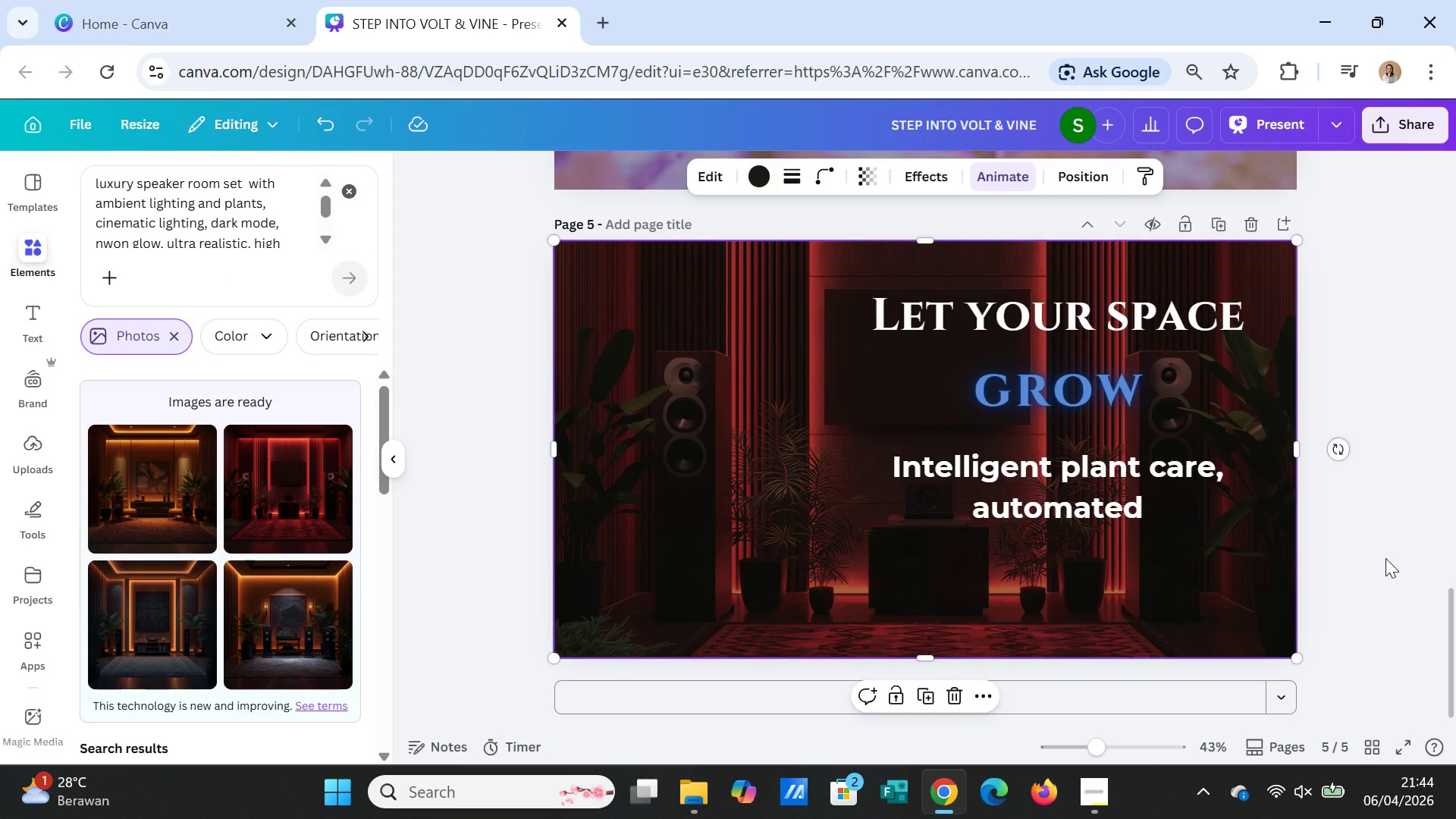 
left_click([1385, 558])
 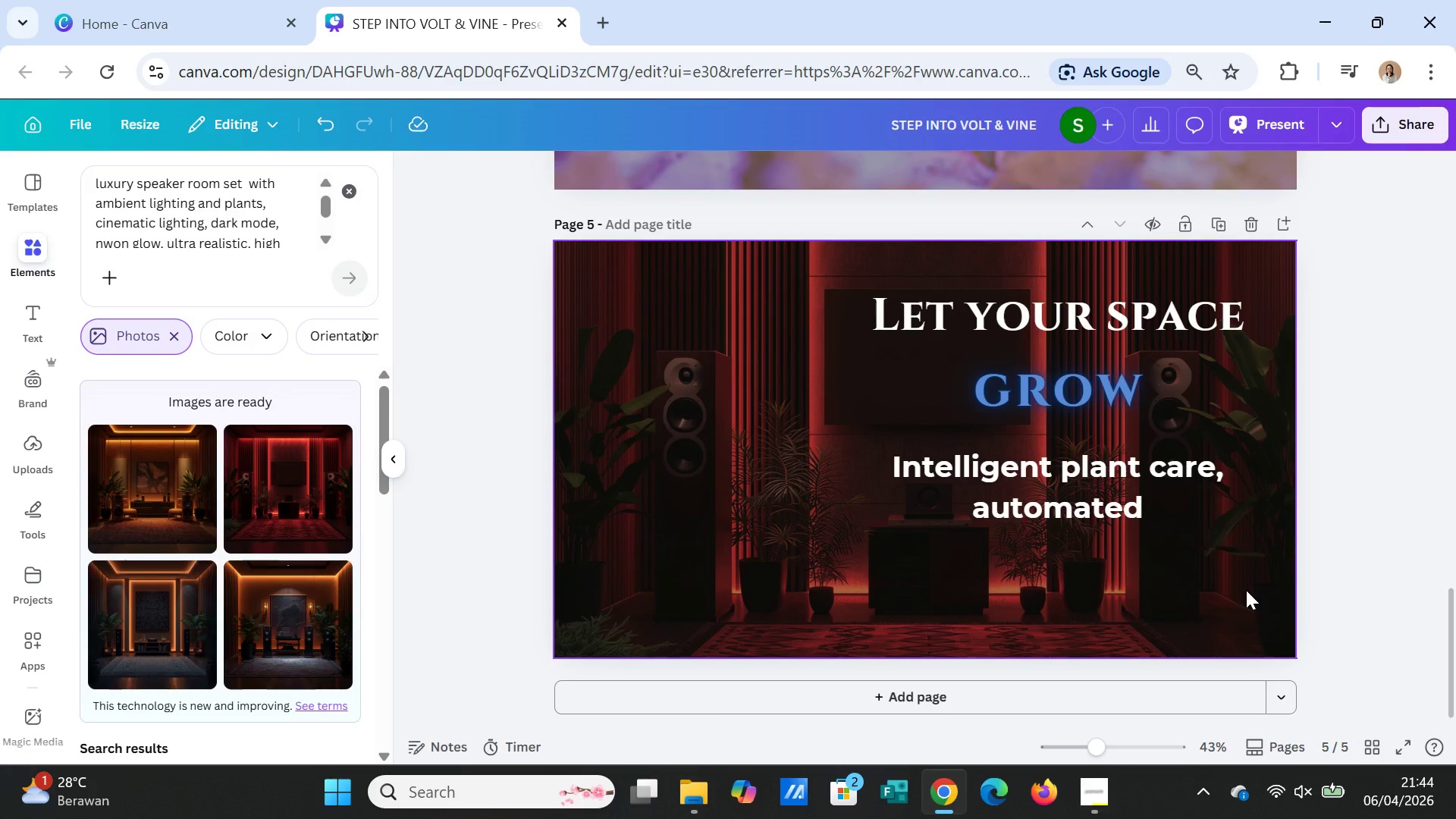 
left_click([1246, 590])
 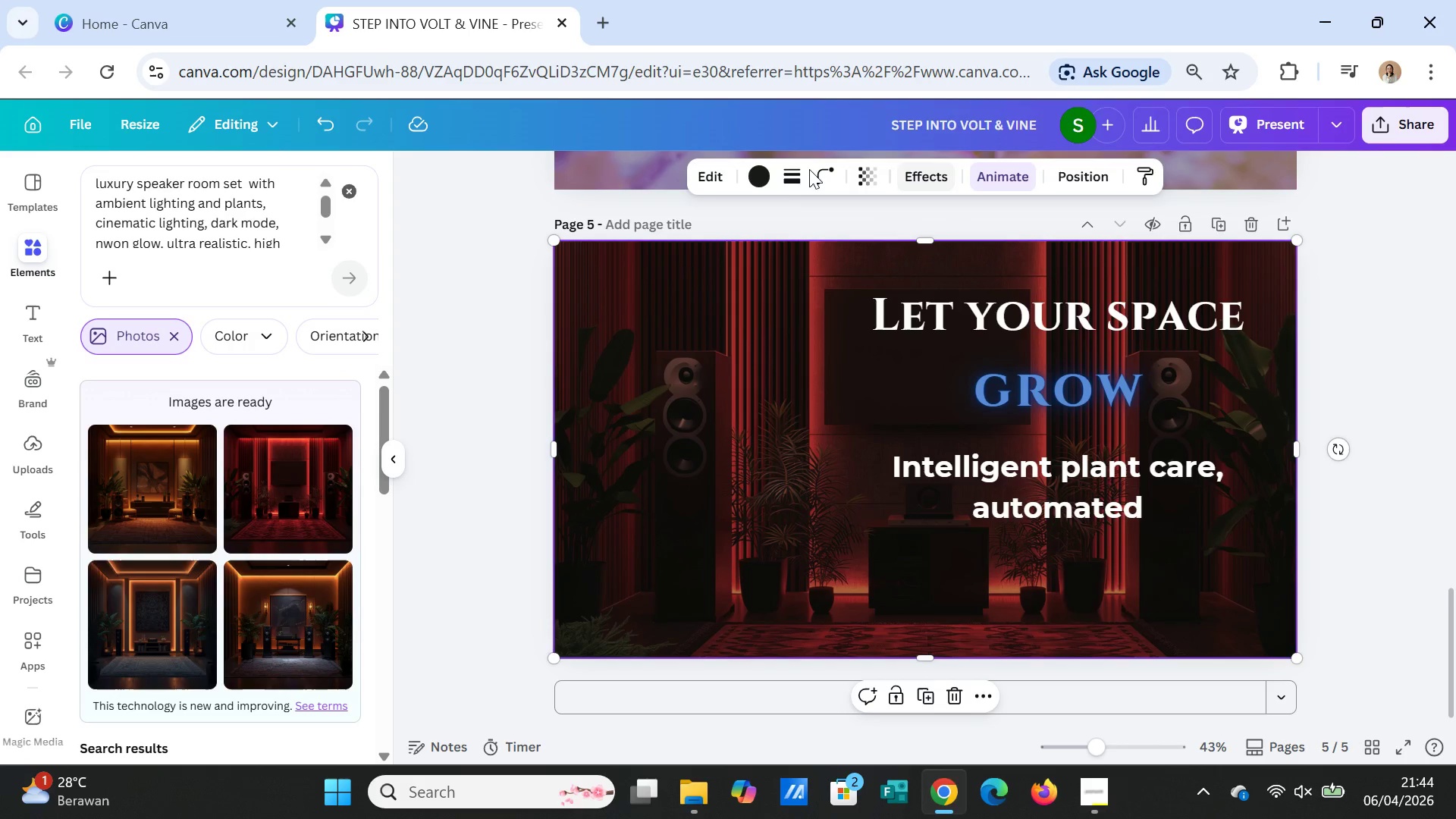 
left_click([861, 177])
 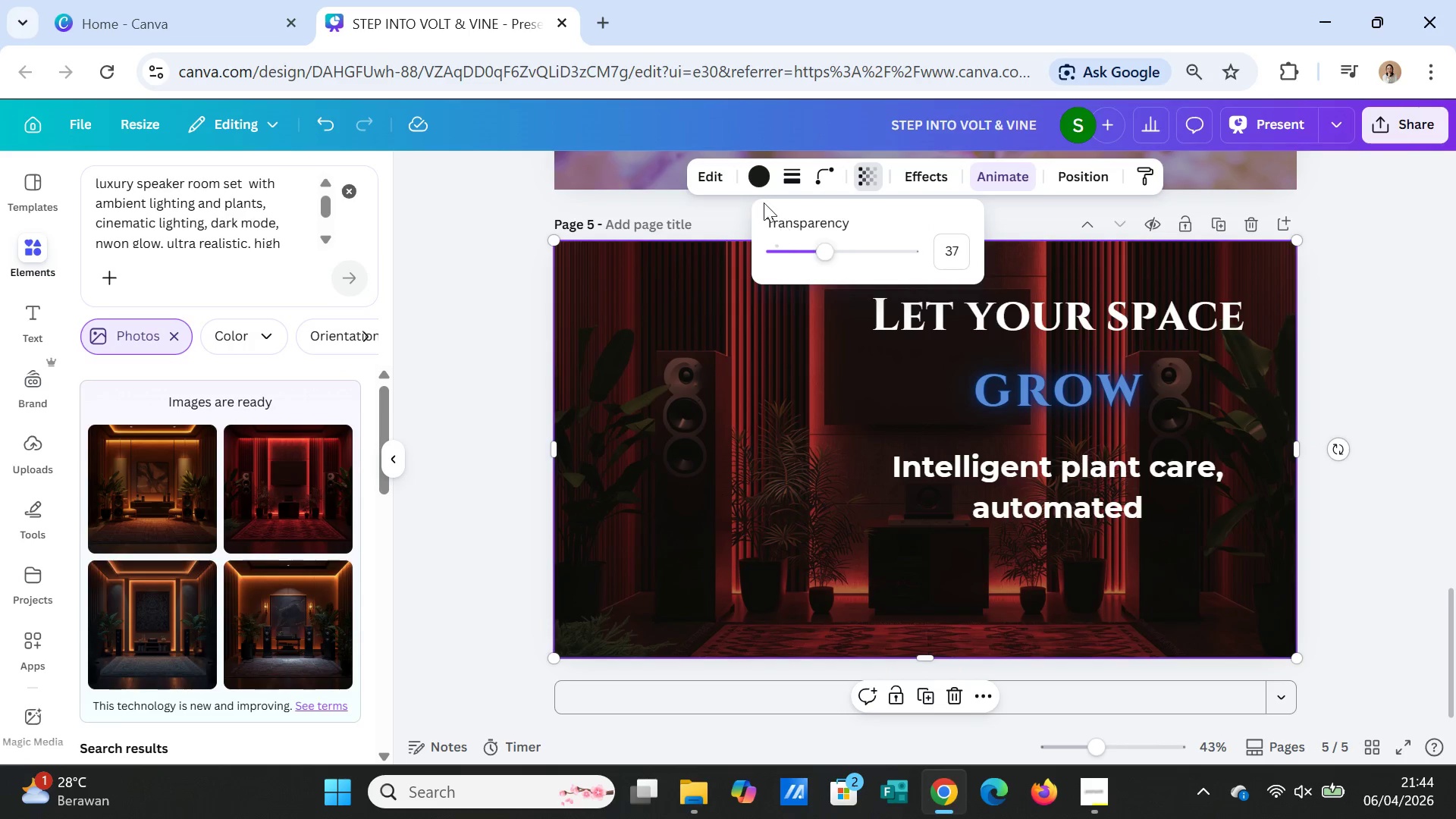 
left_click([761, 177])
 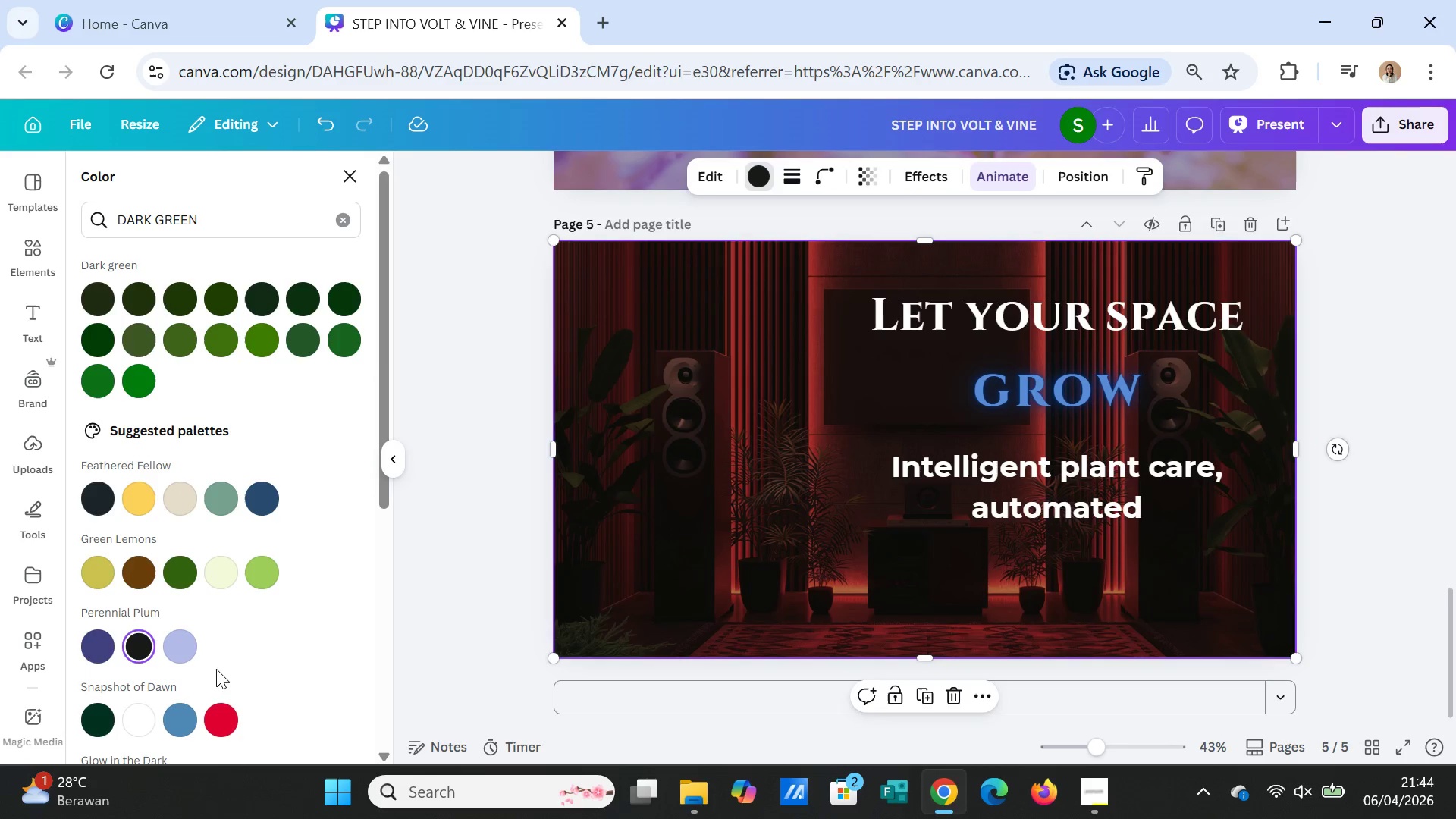 
left_click([224, 721])
 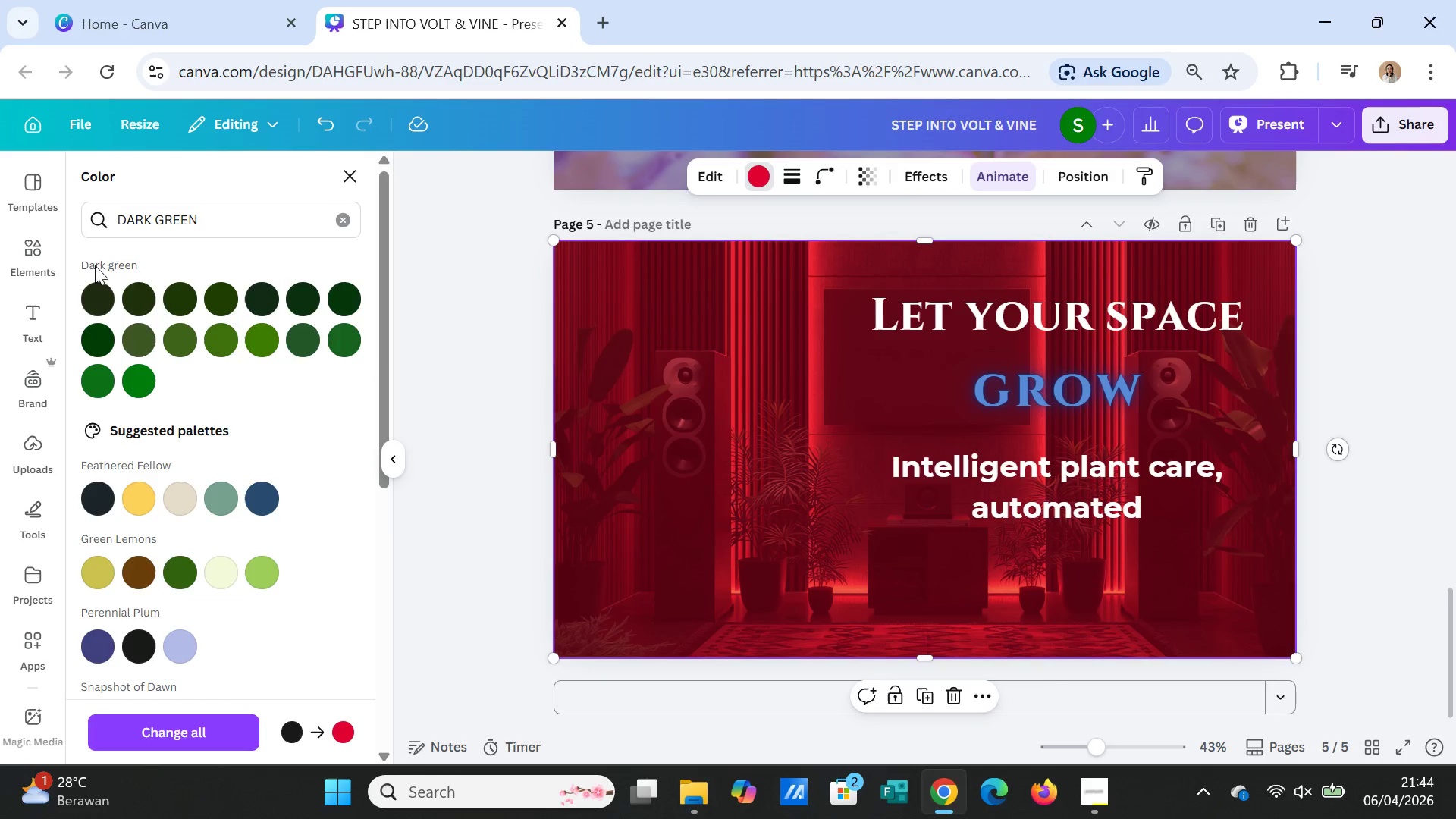 
left_click([339, 219])
 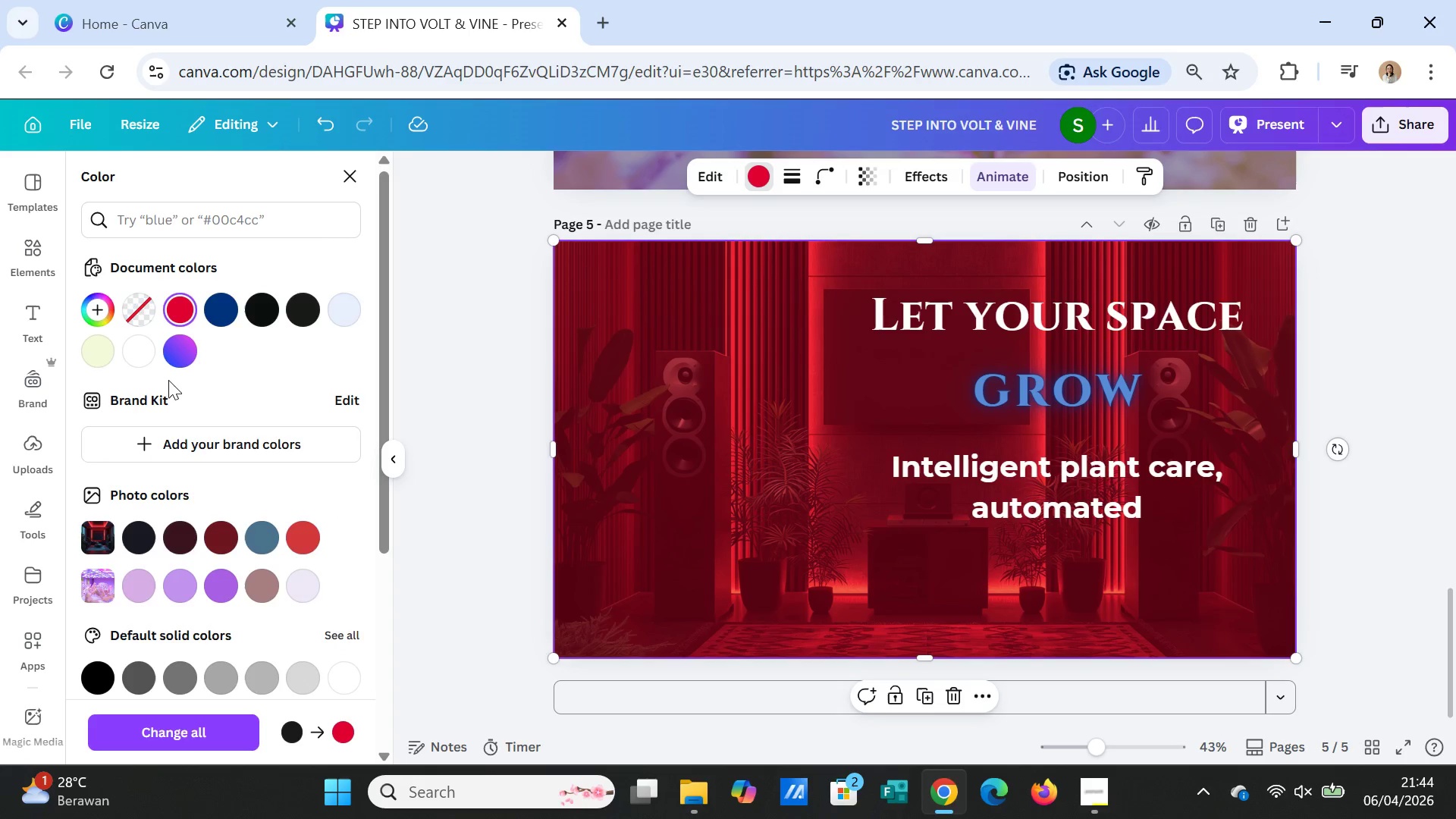 
left_click([142, 354])
 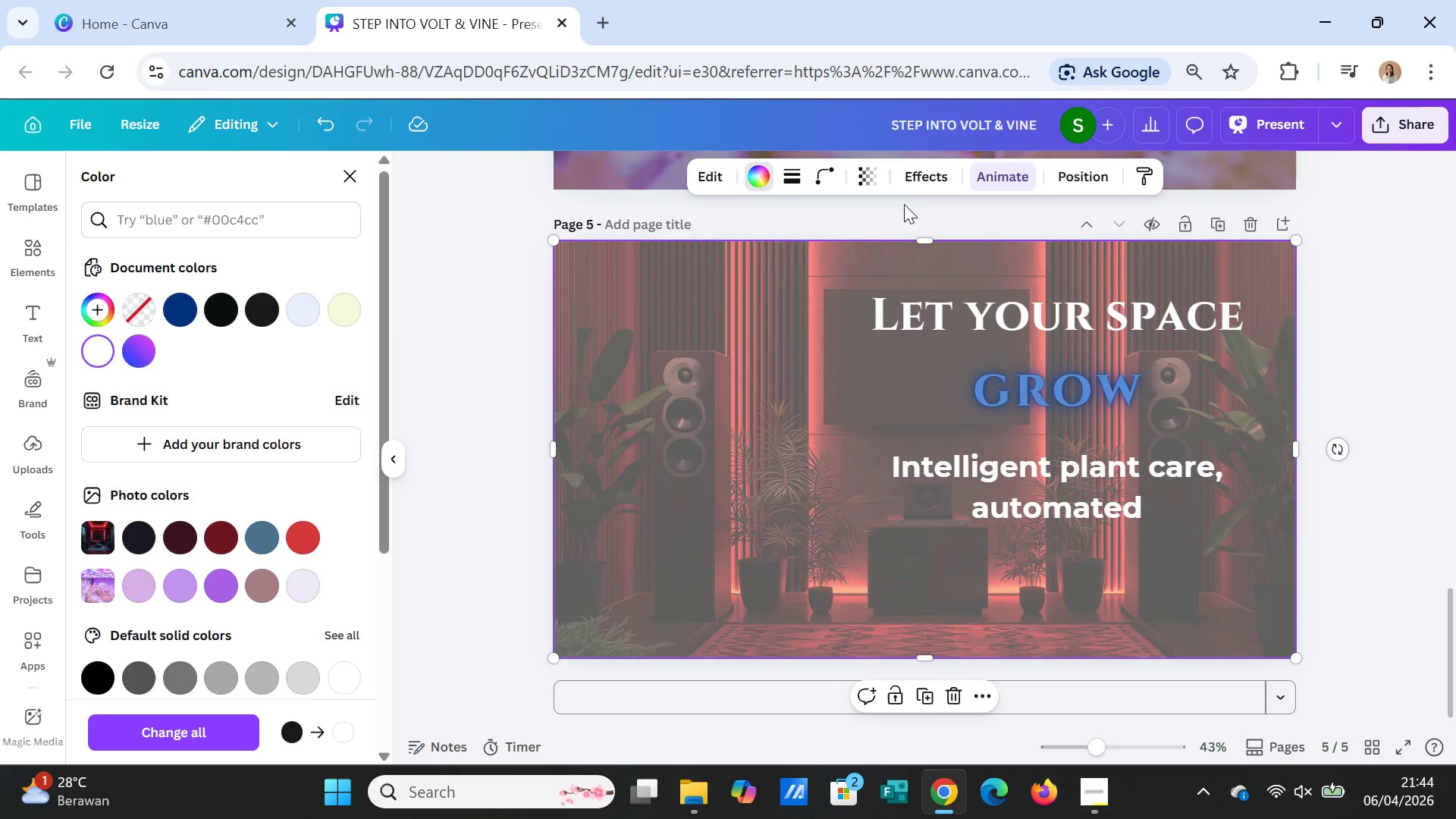 
left_click([876, 170])
 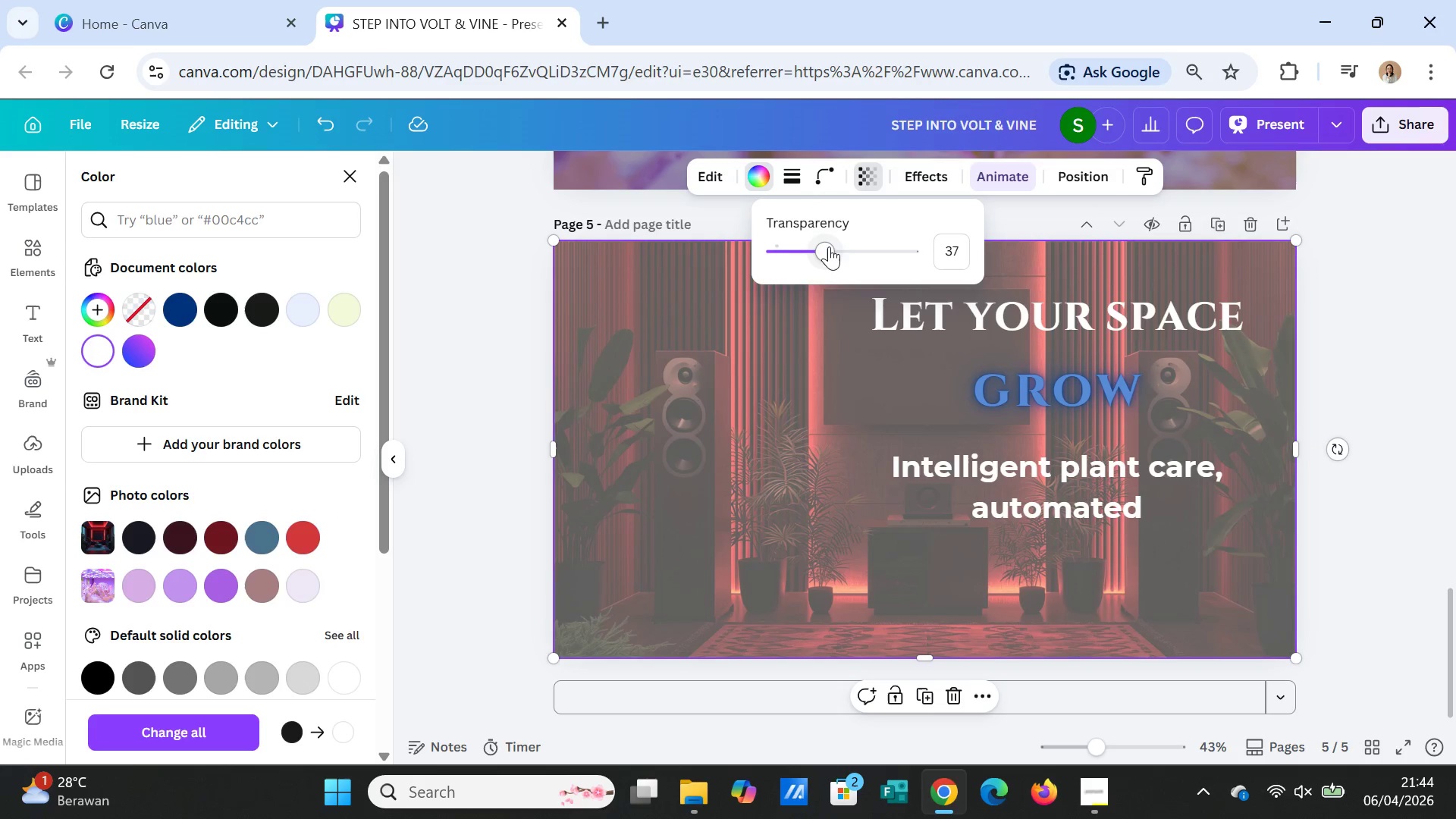 
left_click_drag(start_coordinate=[827, 246], to_coordinate=[784, 244])
 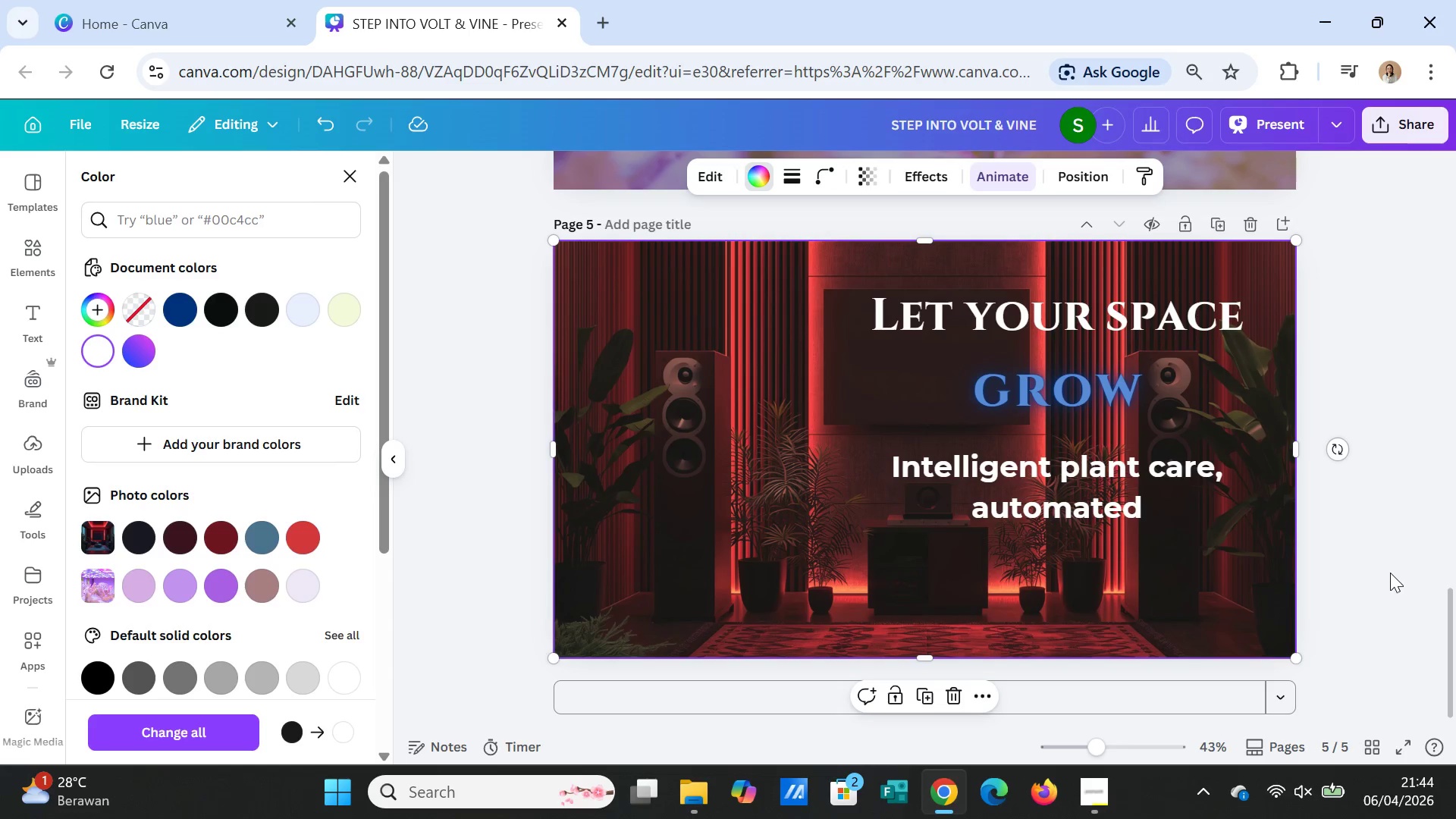 
double_click([1390, 573])
 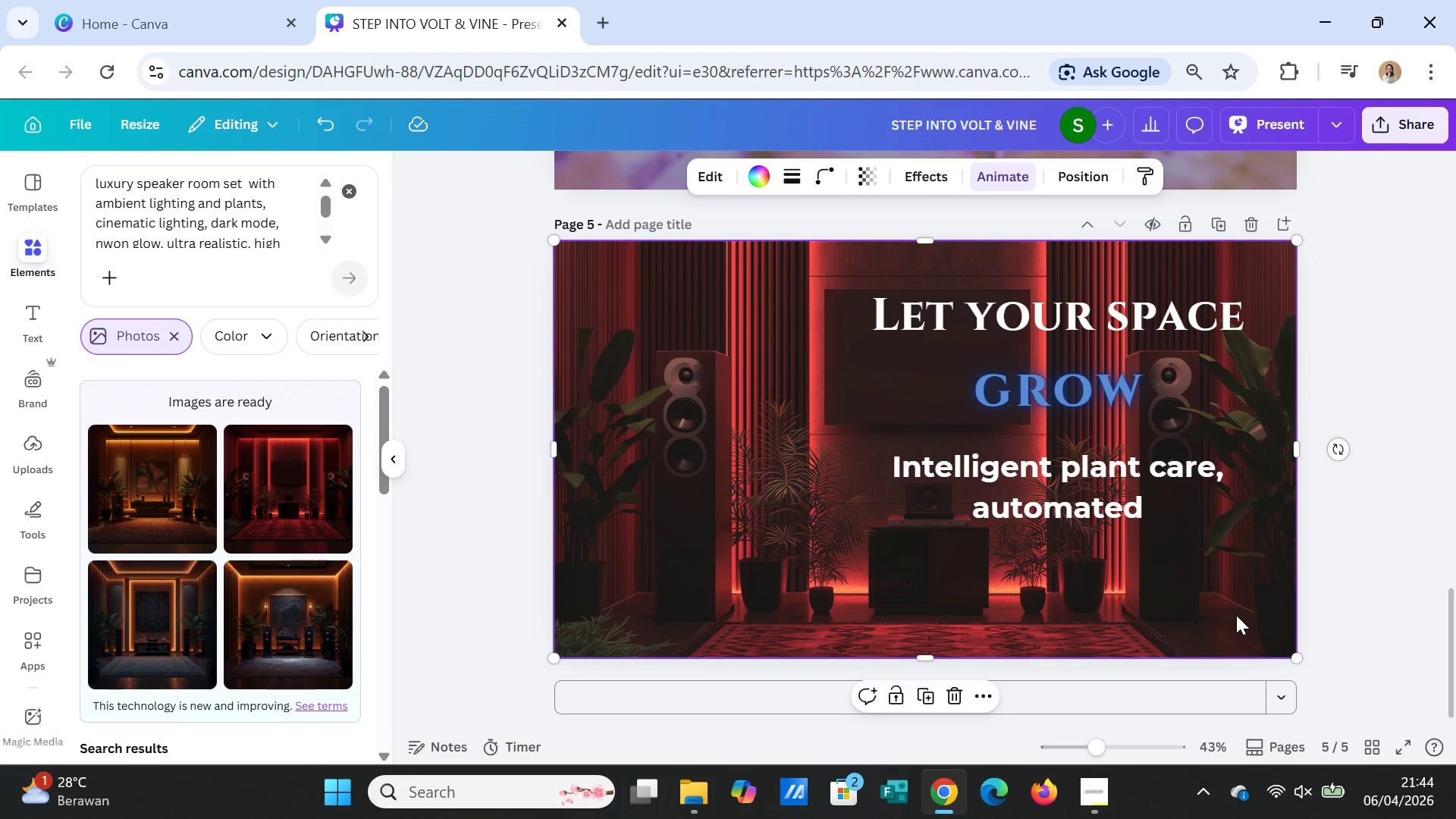 
left_click([1236, 615])
 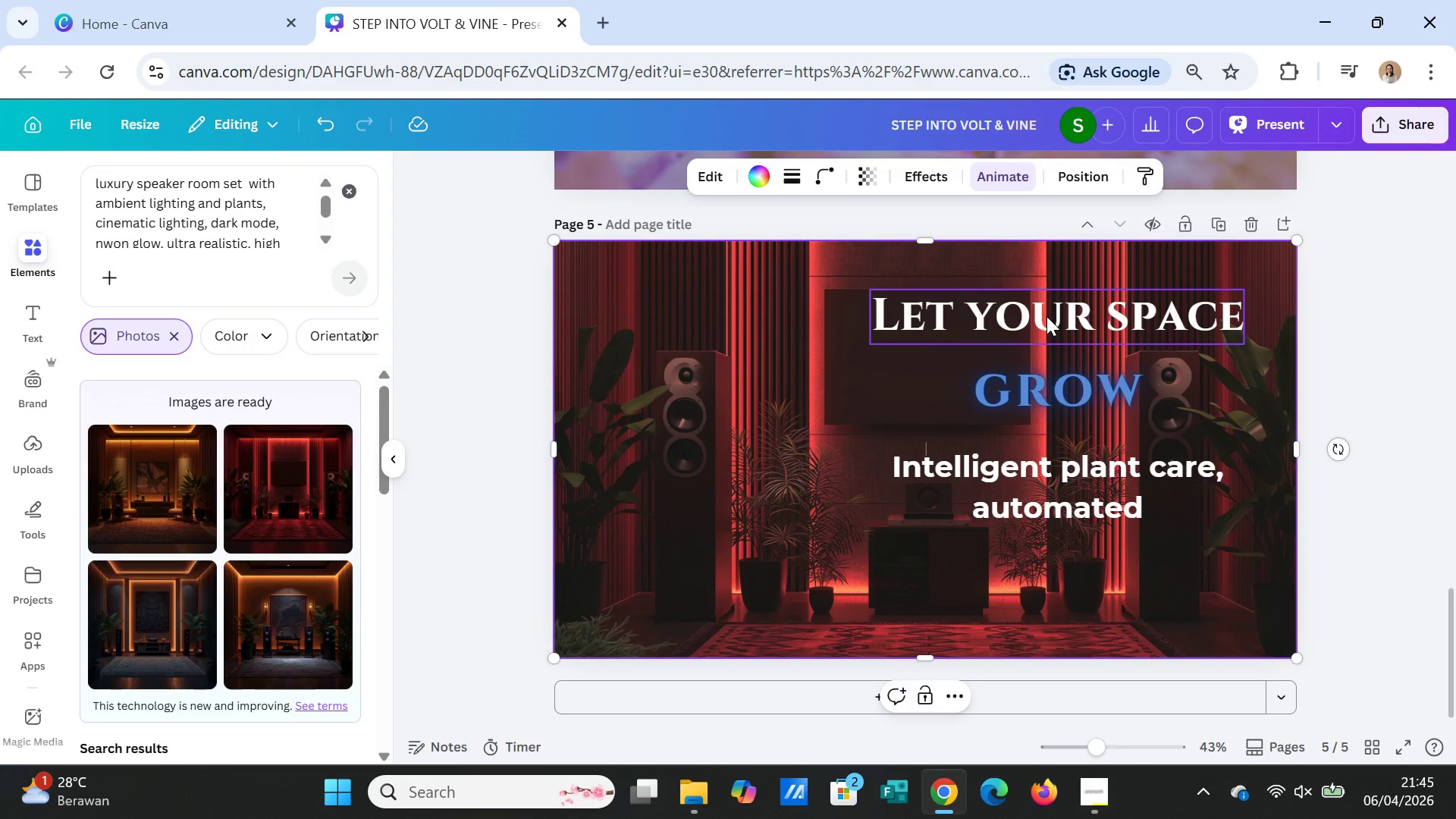 
wait(6.38)
 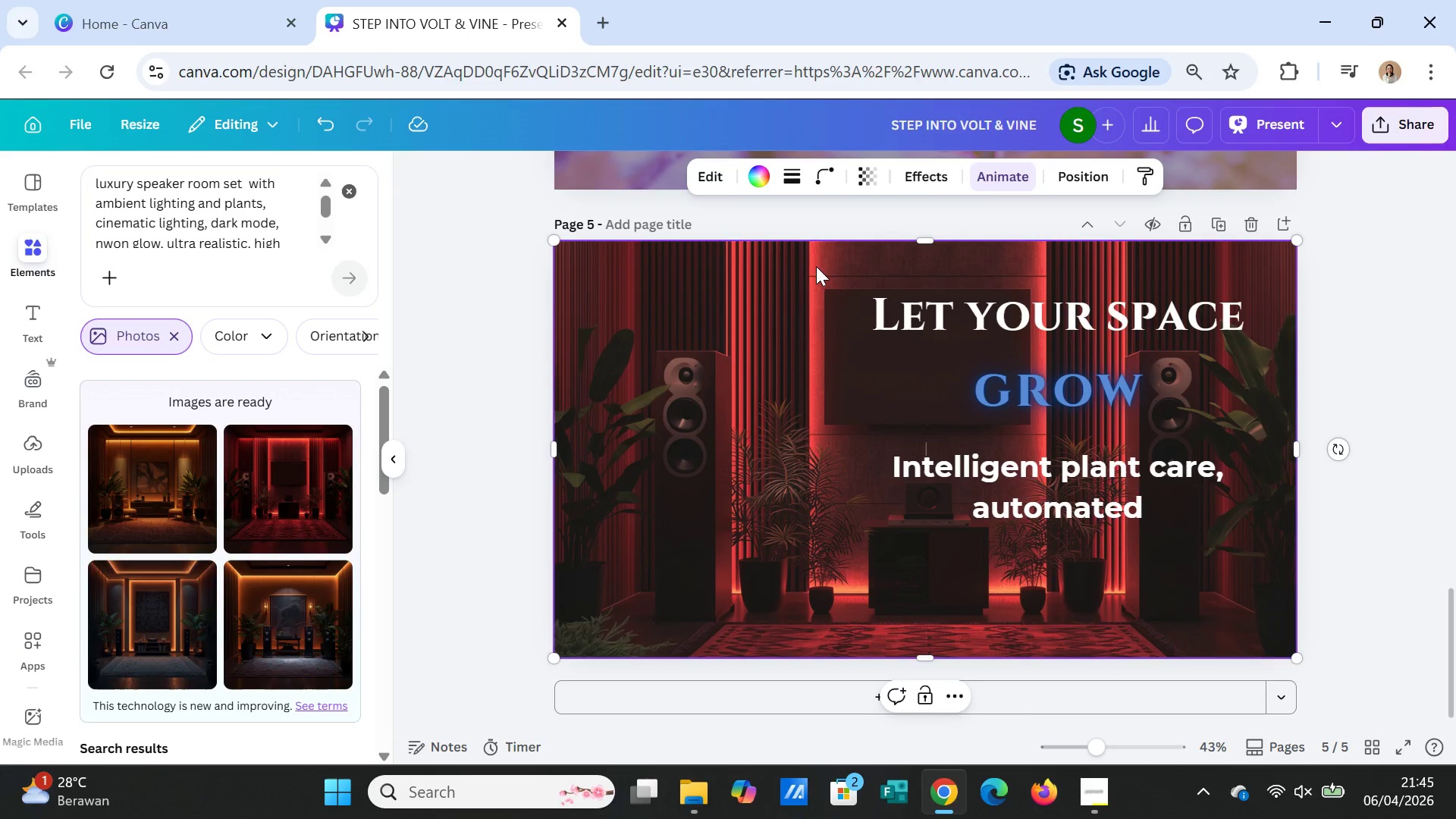 
double_click([1046, 316])
 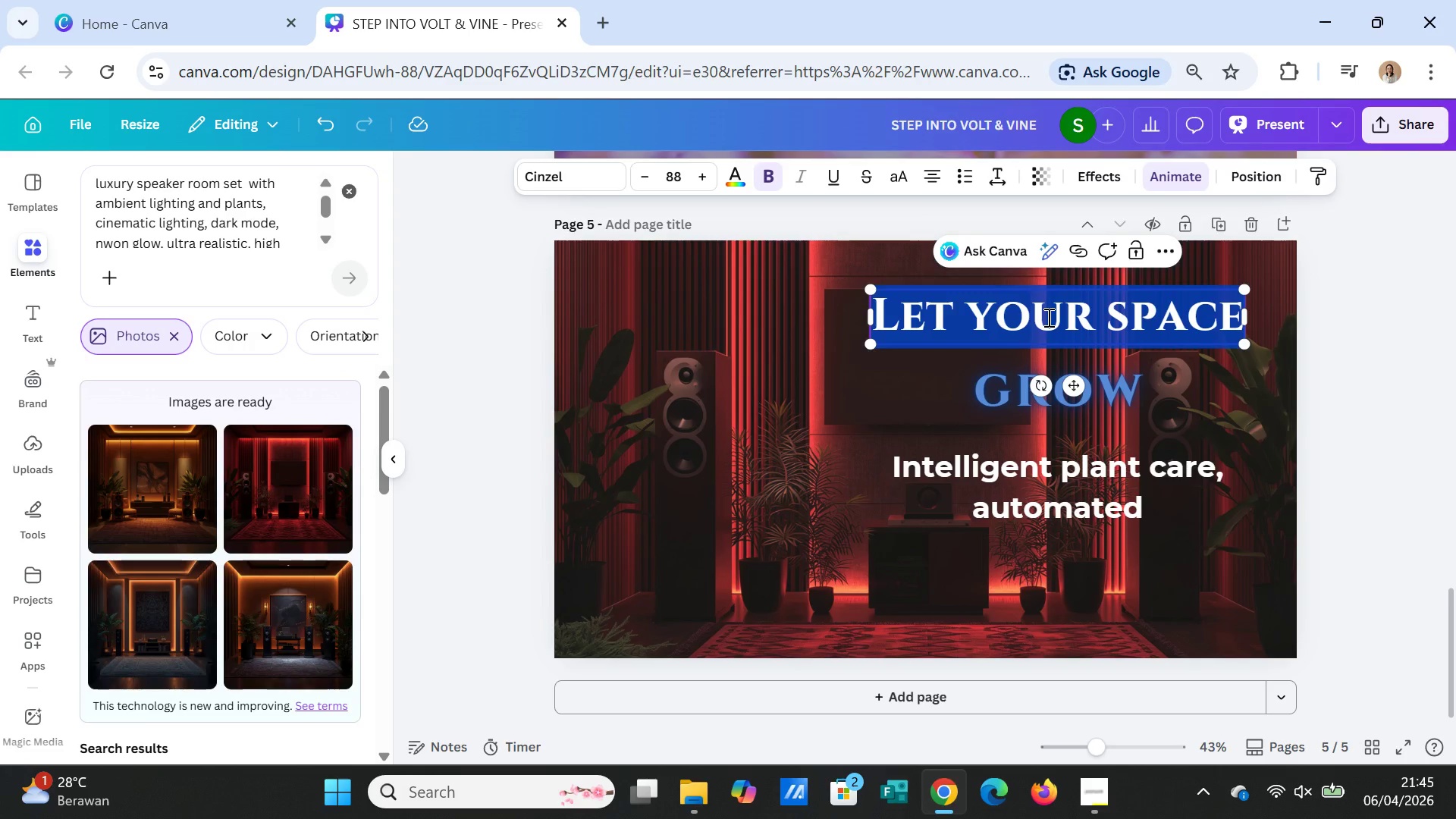 
type(AUDIO)
 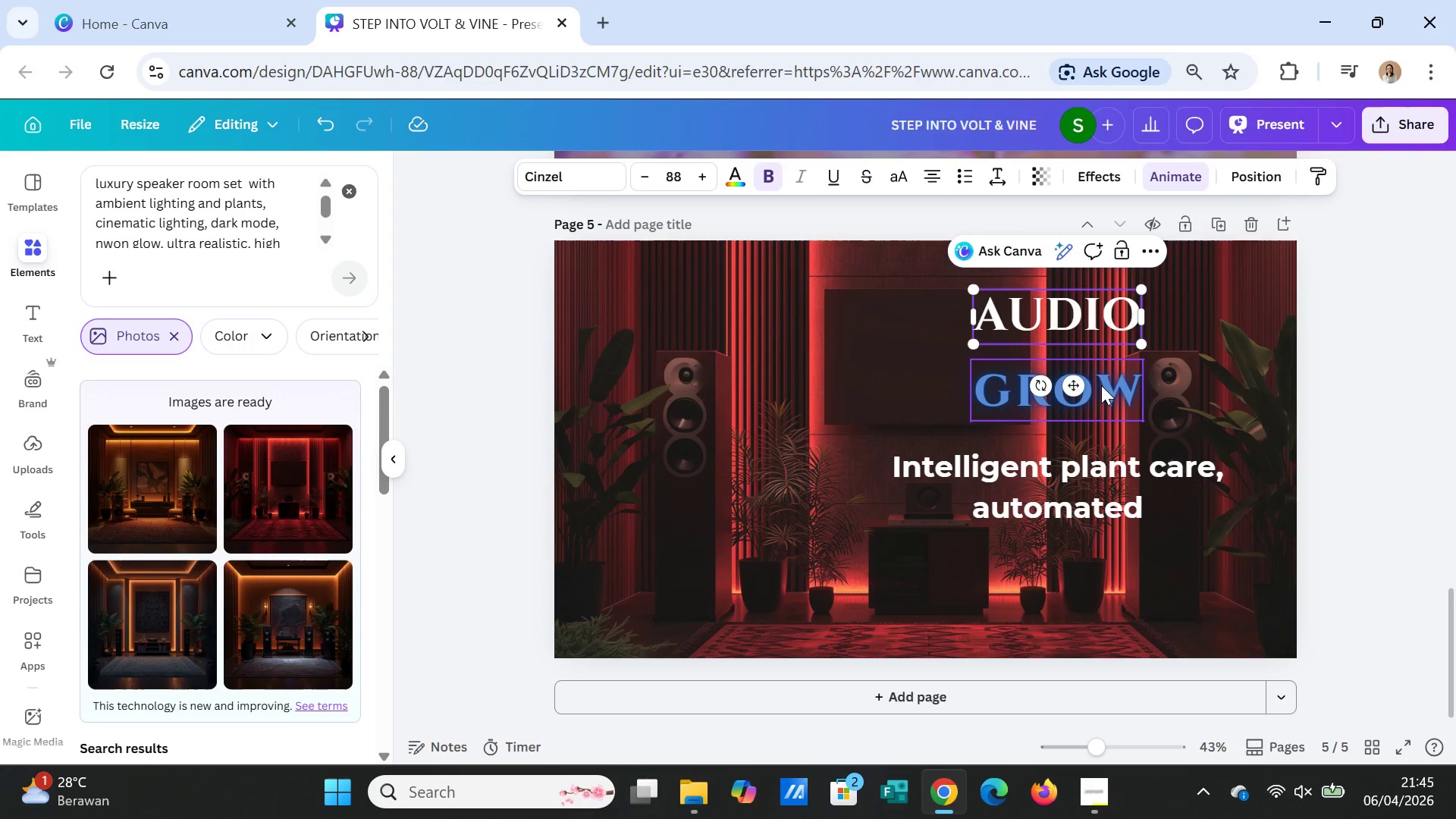 
double_click([1101, 385])
 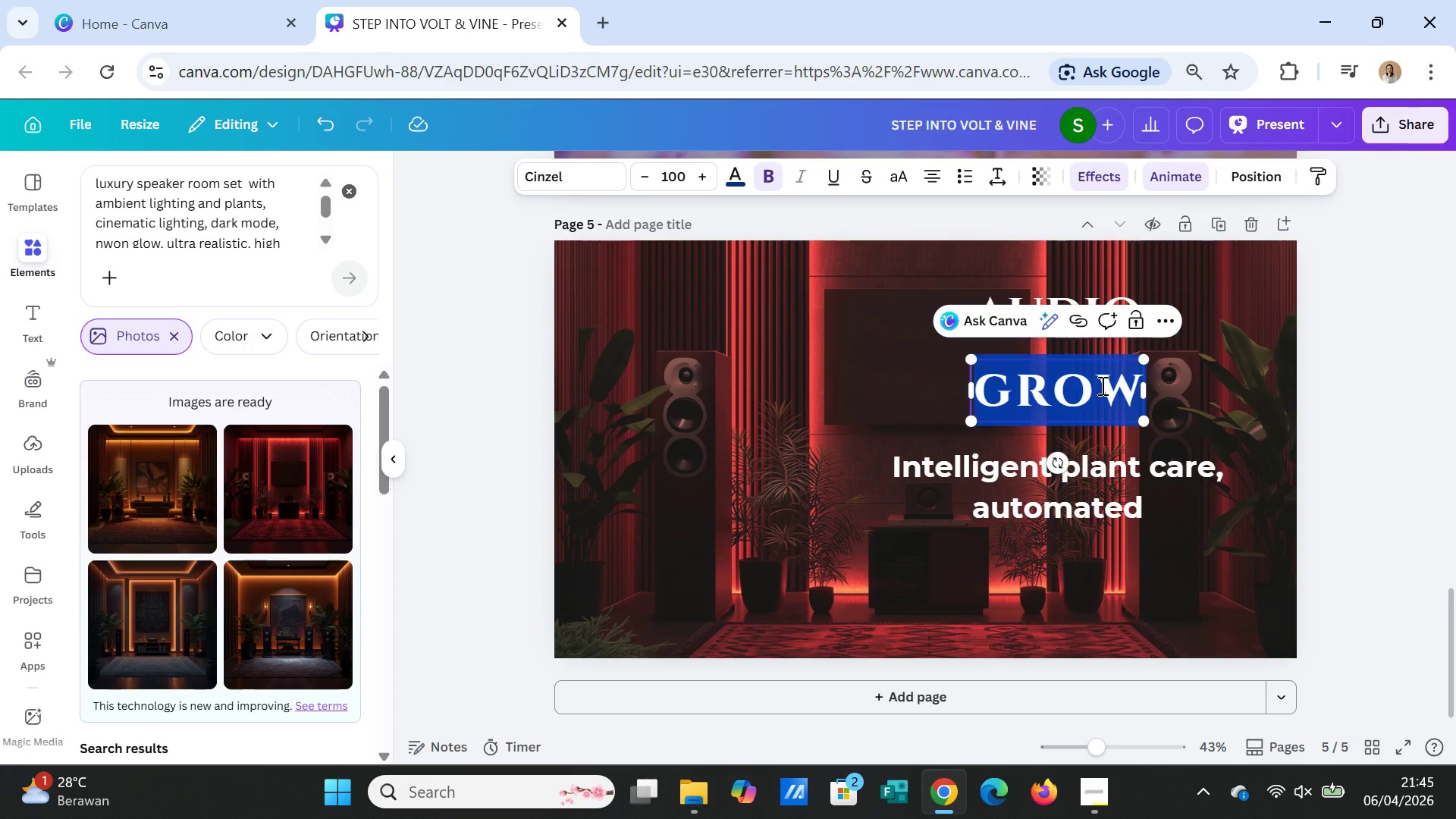 
type(SANCTUARY)
 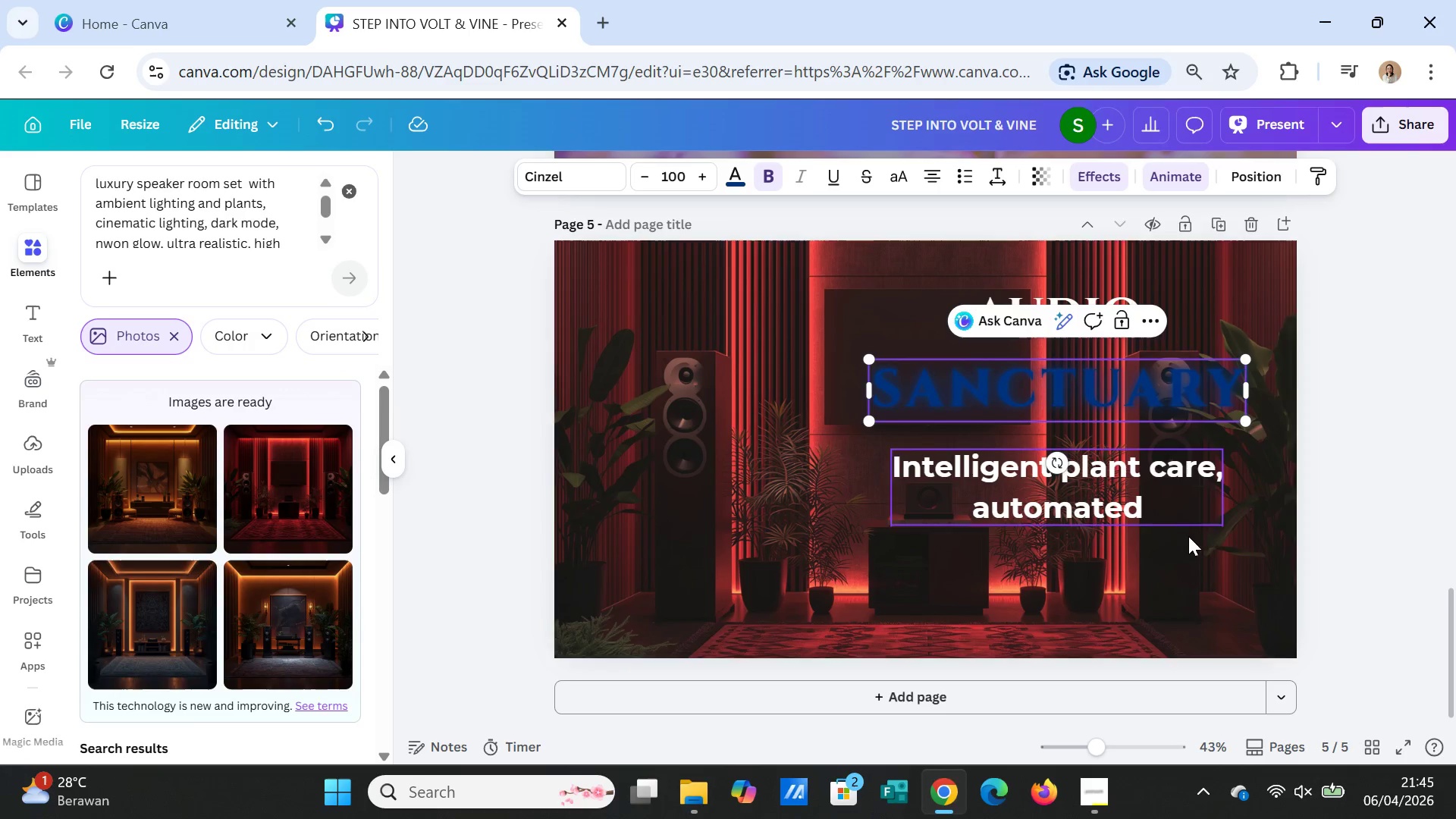 
left_click([1194, 573])
 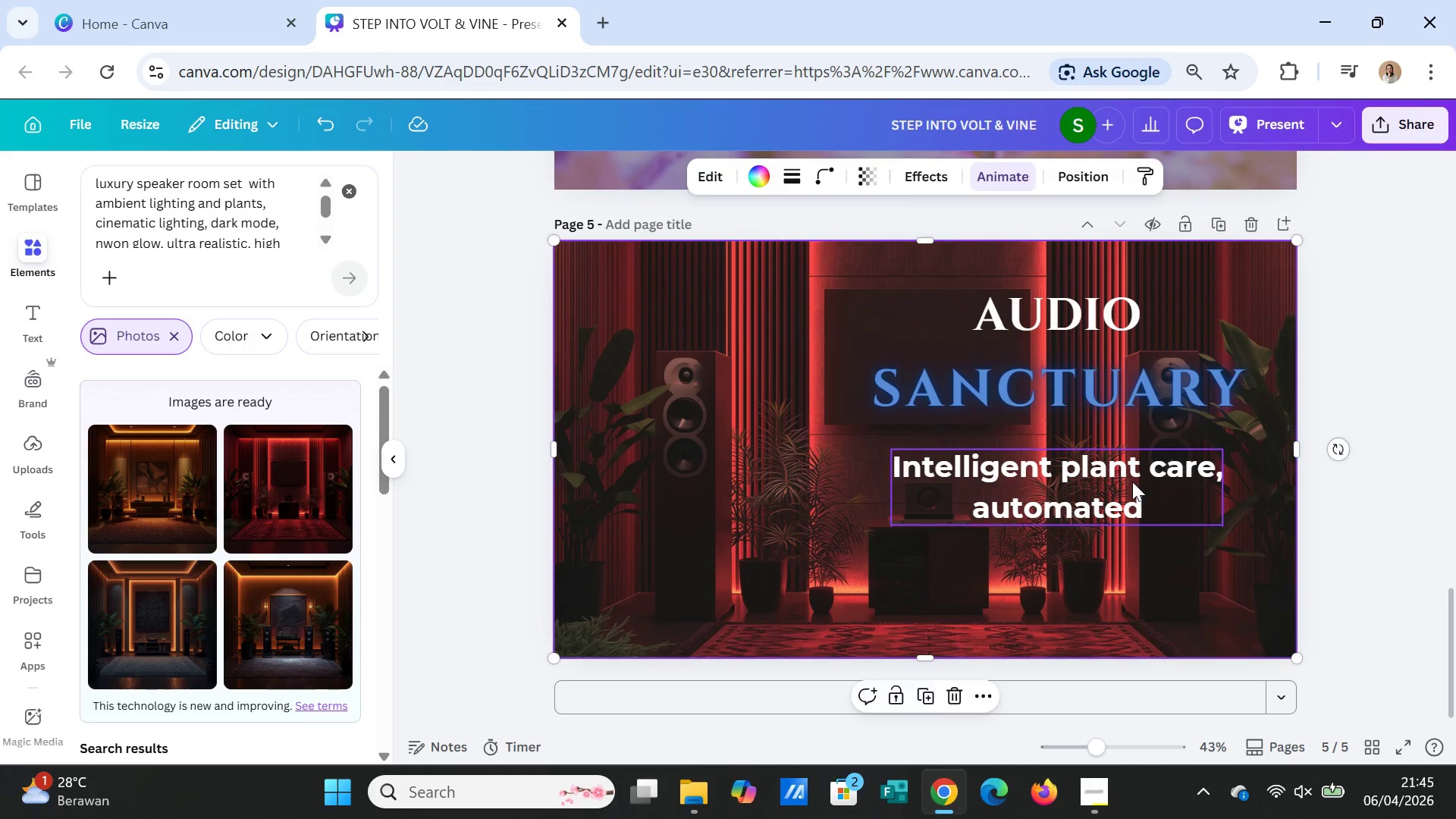 
double_click([1132, 482])
 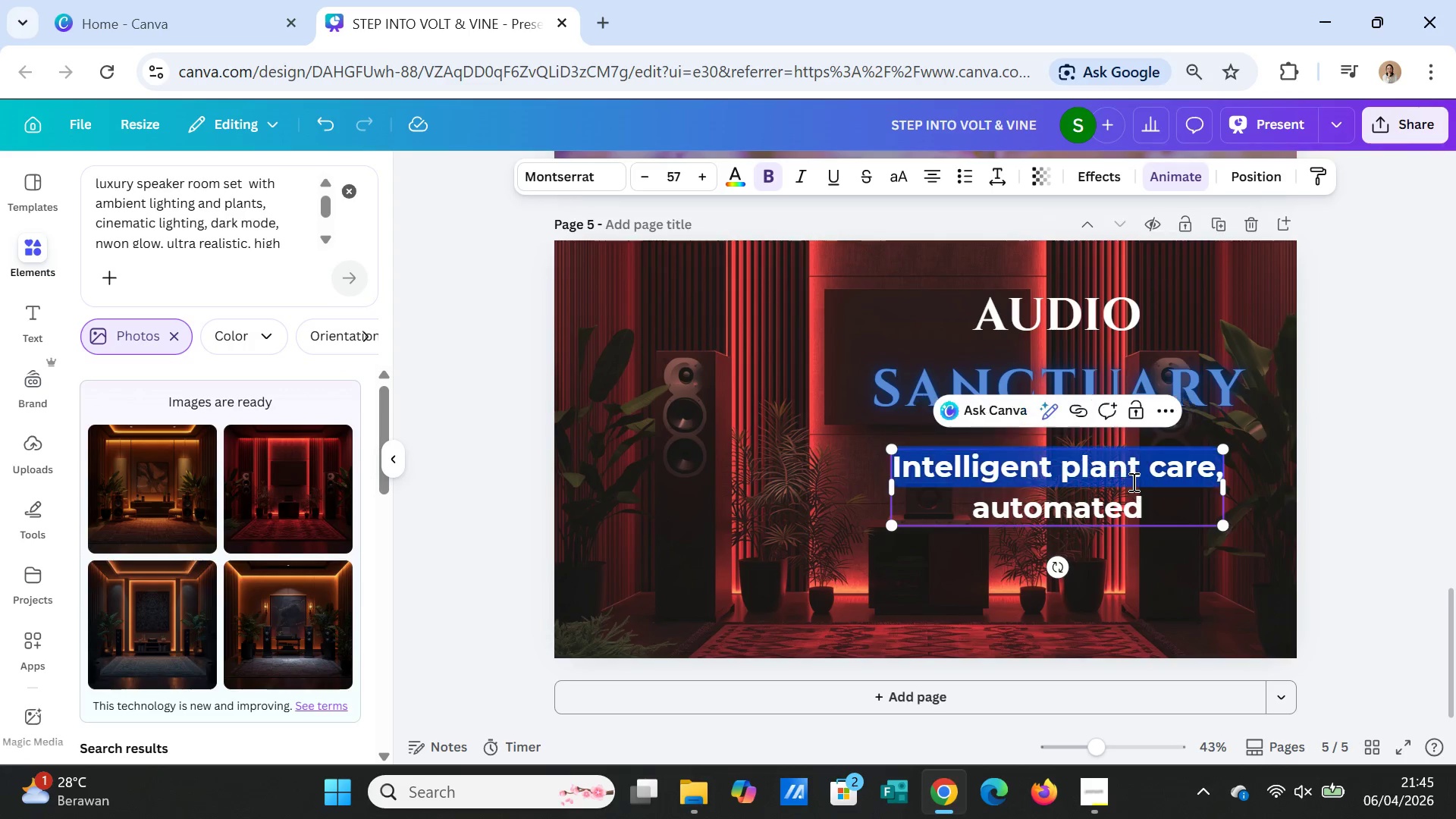 
triple_click([1132, 482])
 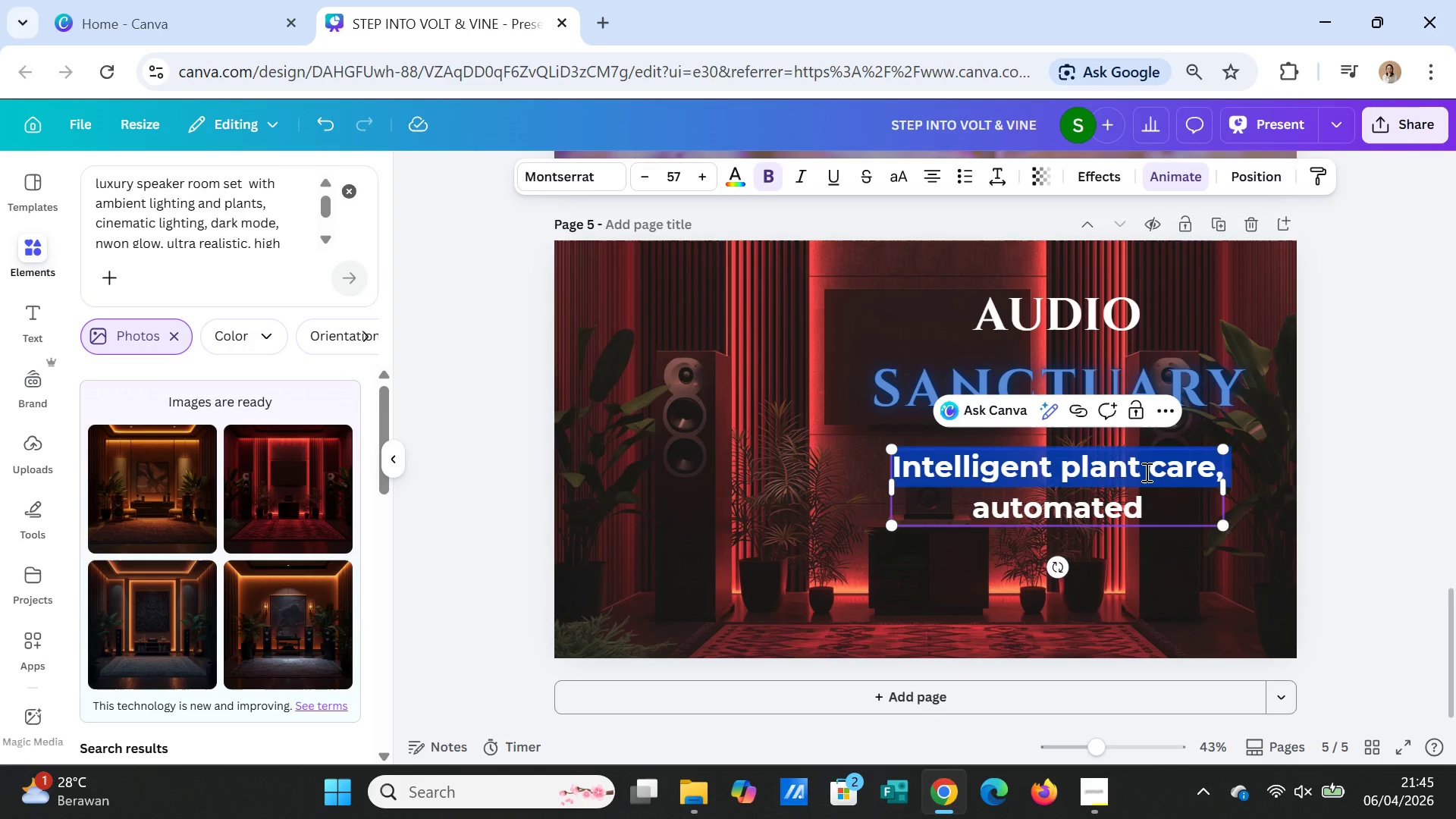 
key(Shift+ArrowDown)
 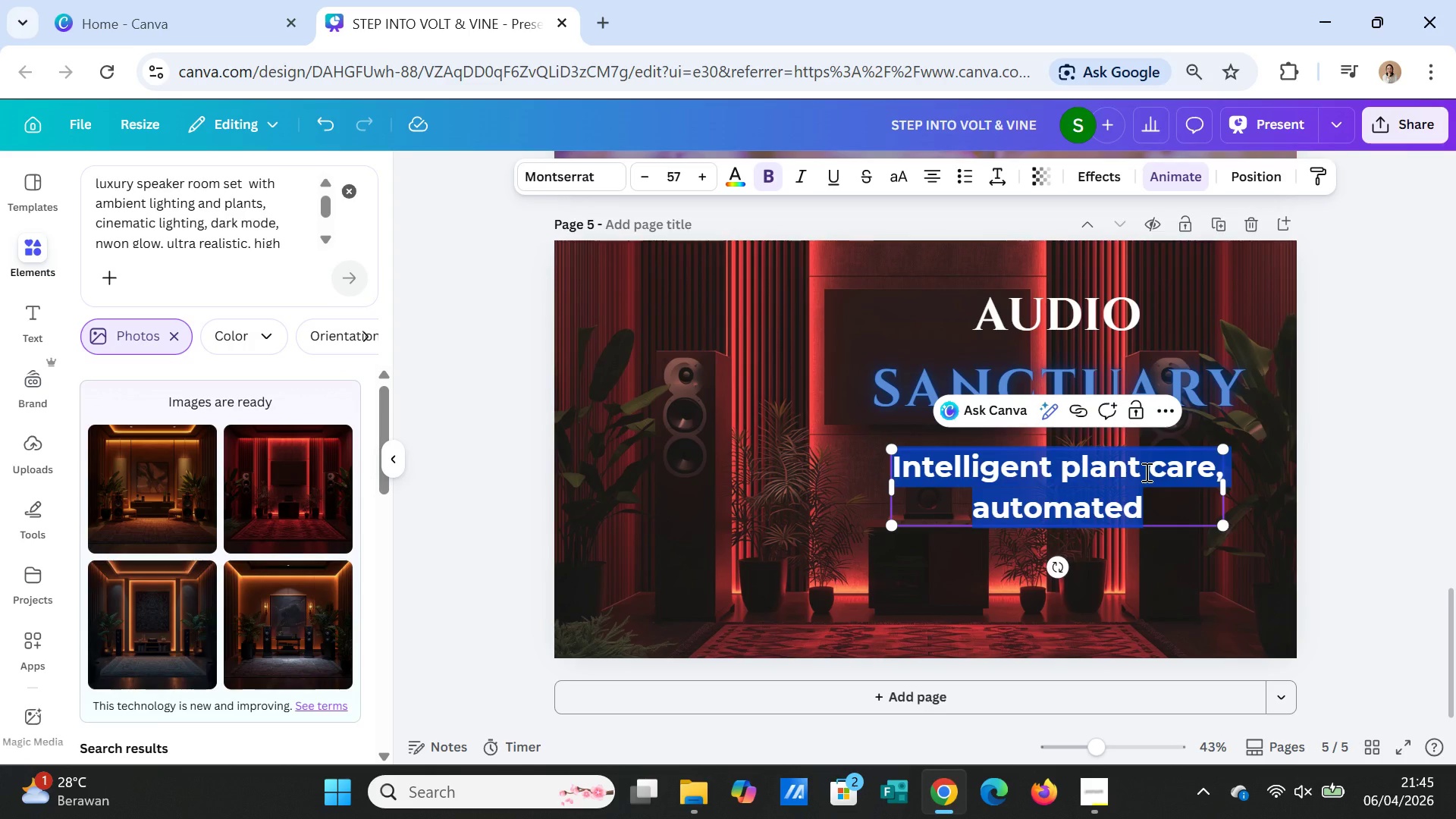 
wait(5.34)
 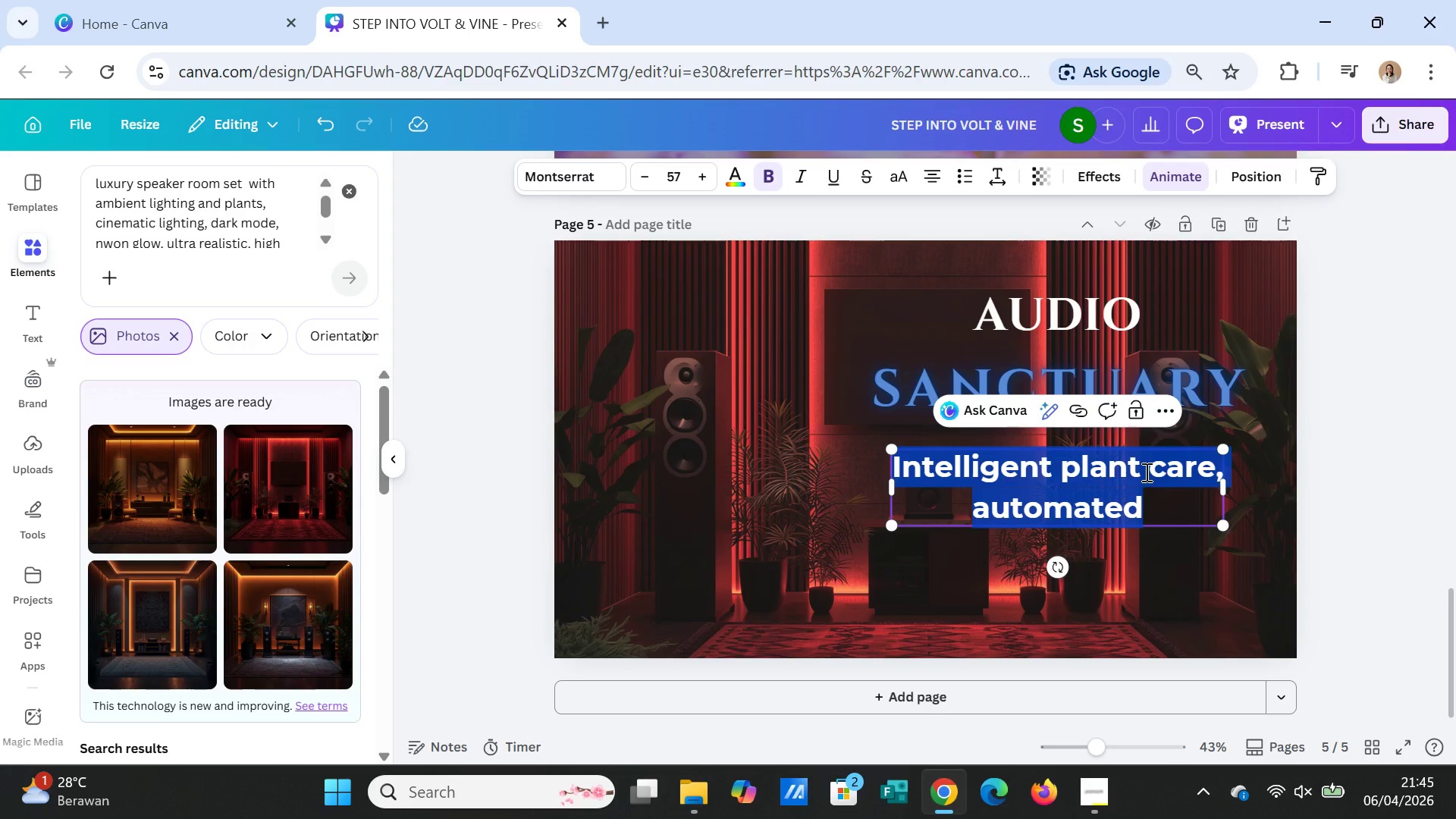 
type(Sound you don't just hear)
 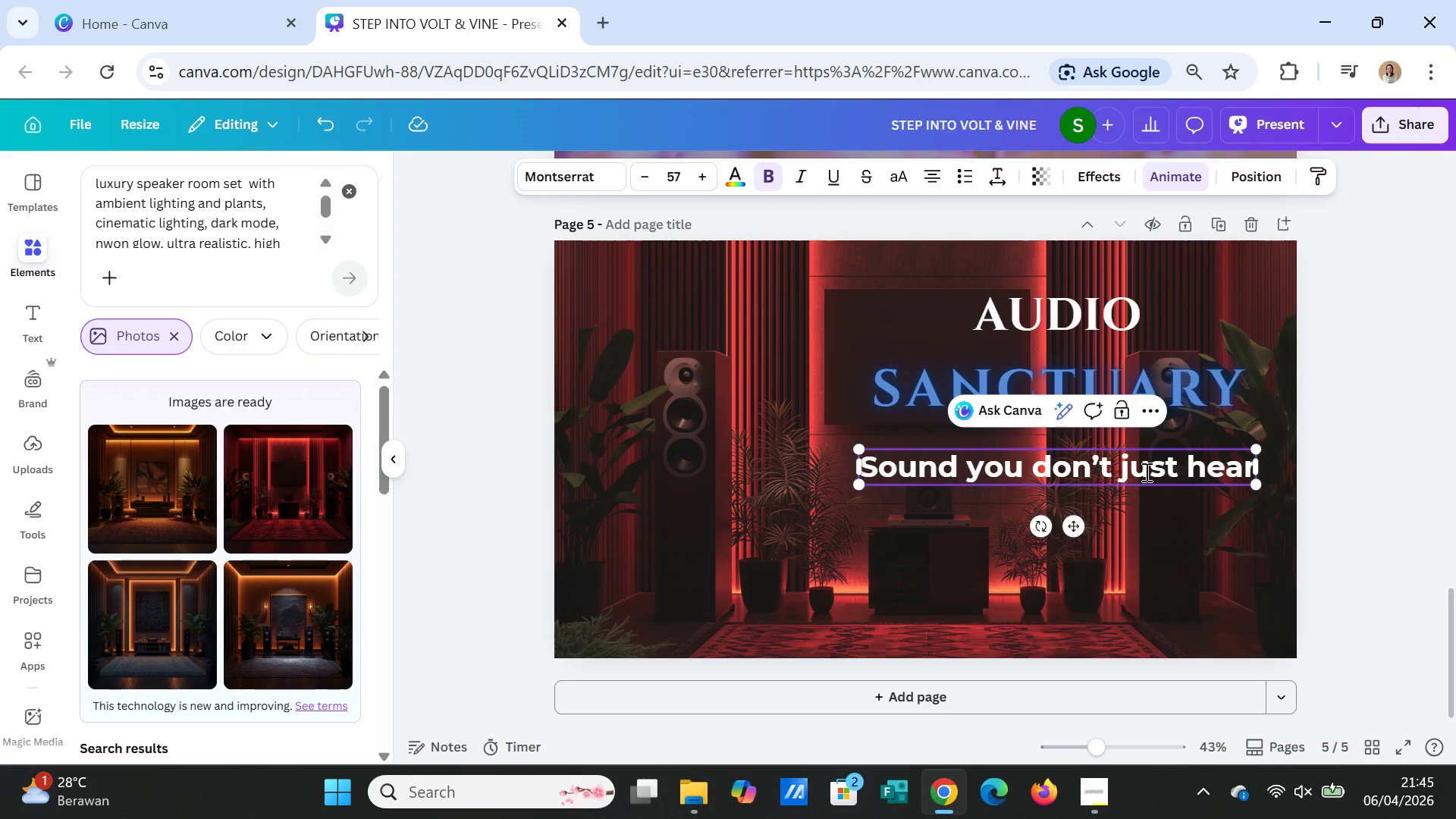 
wait(5.36)
 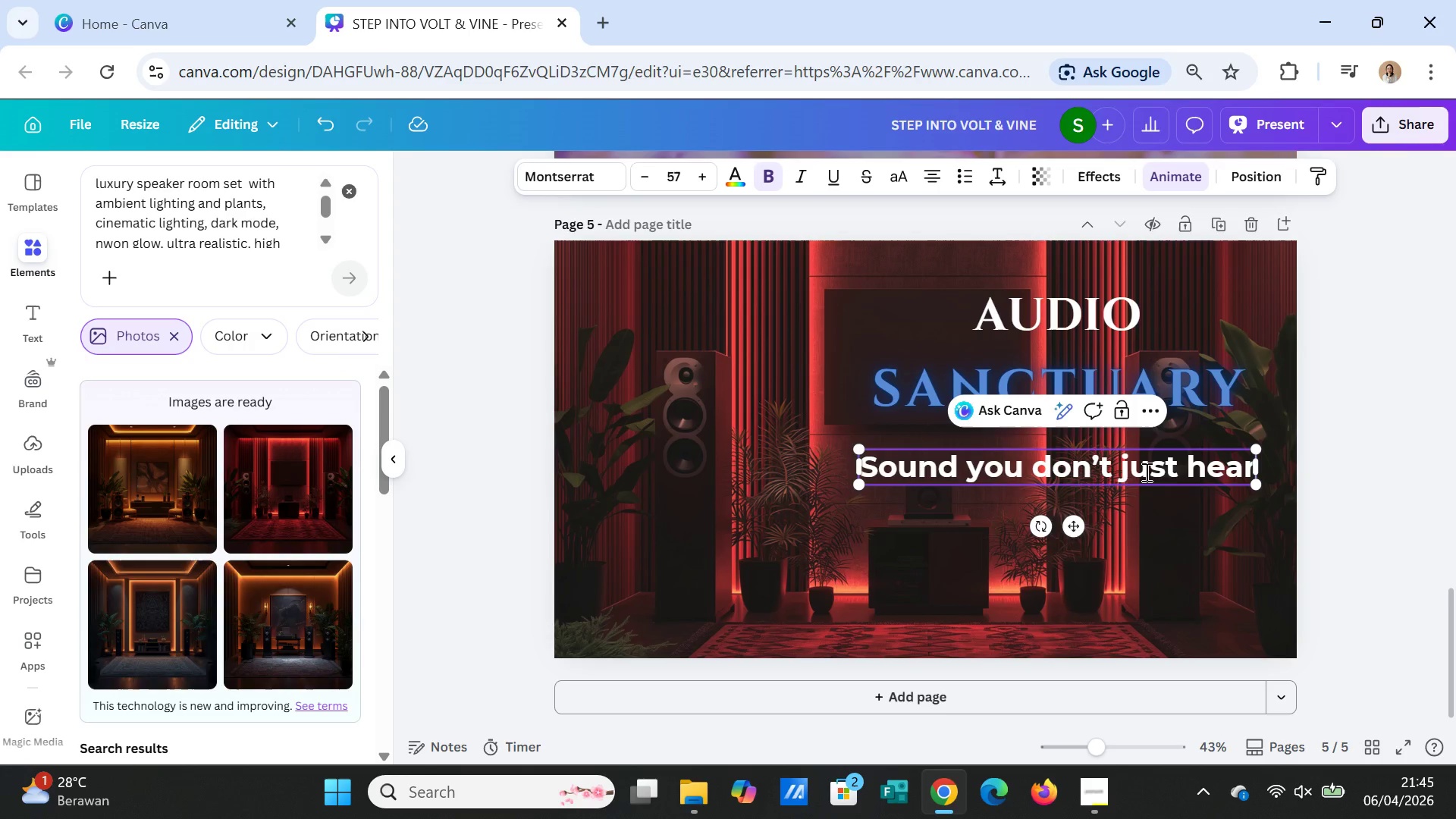 
type(, you feel)
 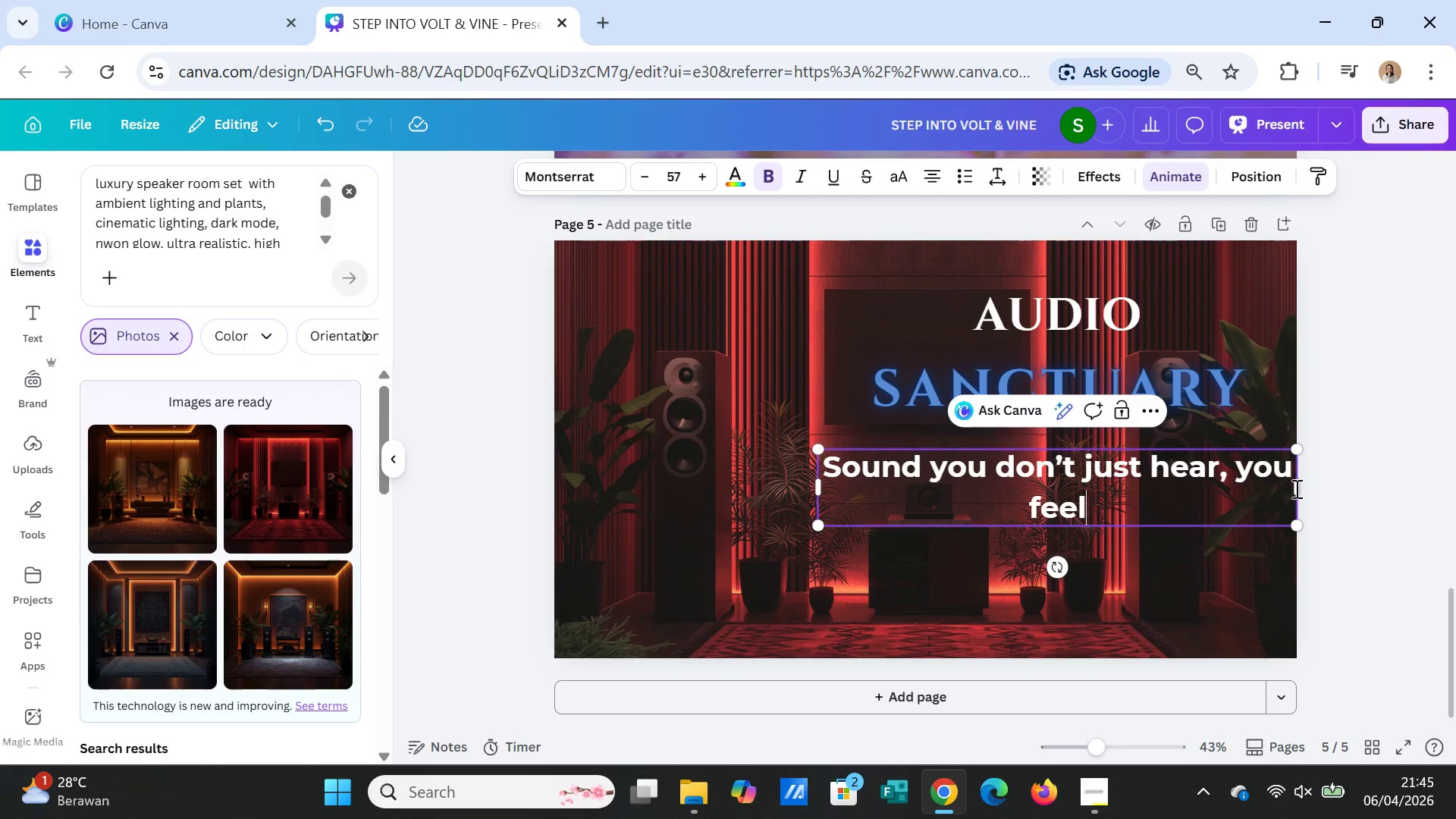 
left_click_drag(start_coordinate=[1300, 488], to_coordinate=[1230, 485])
 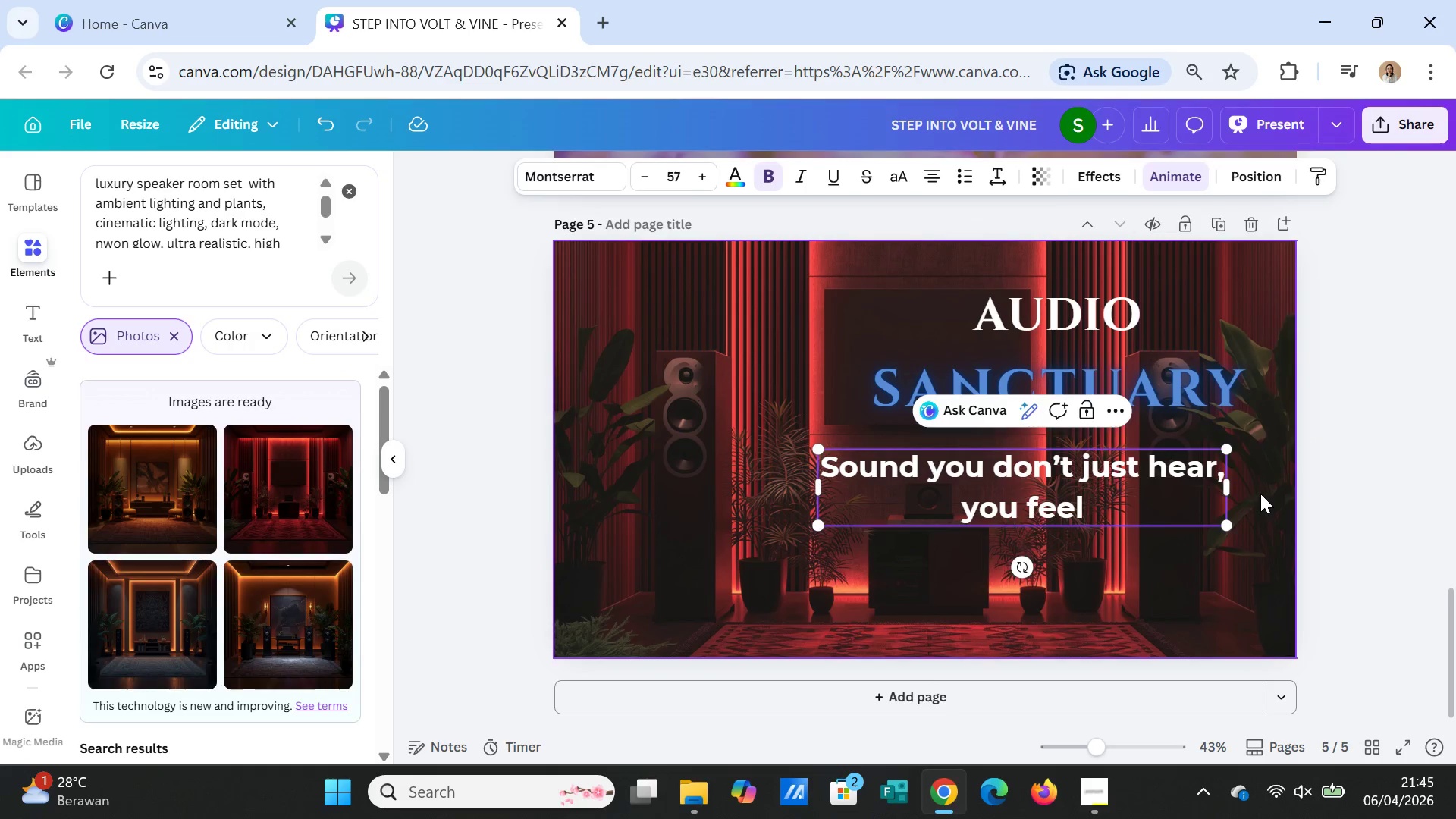 
left_click([1260, 494])
 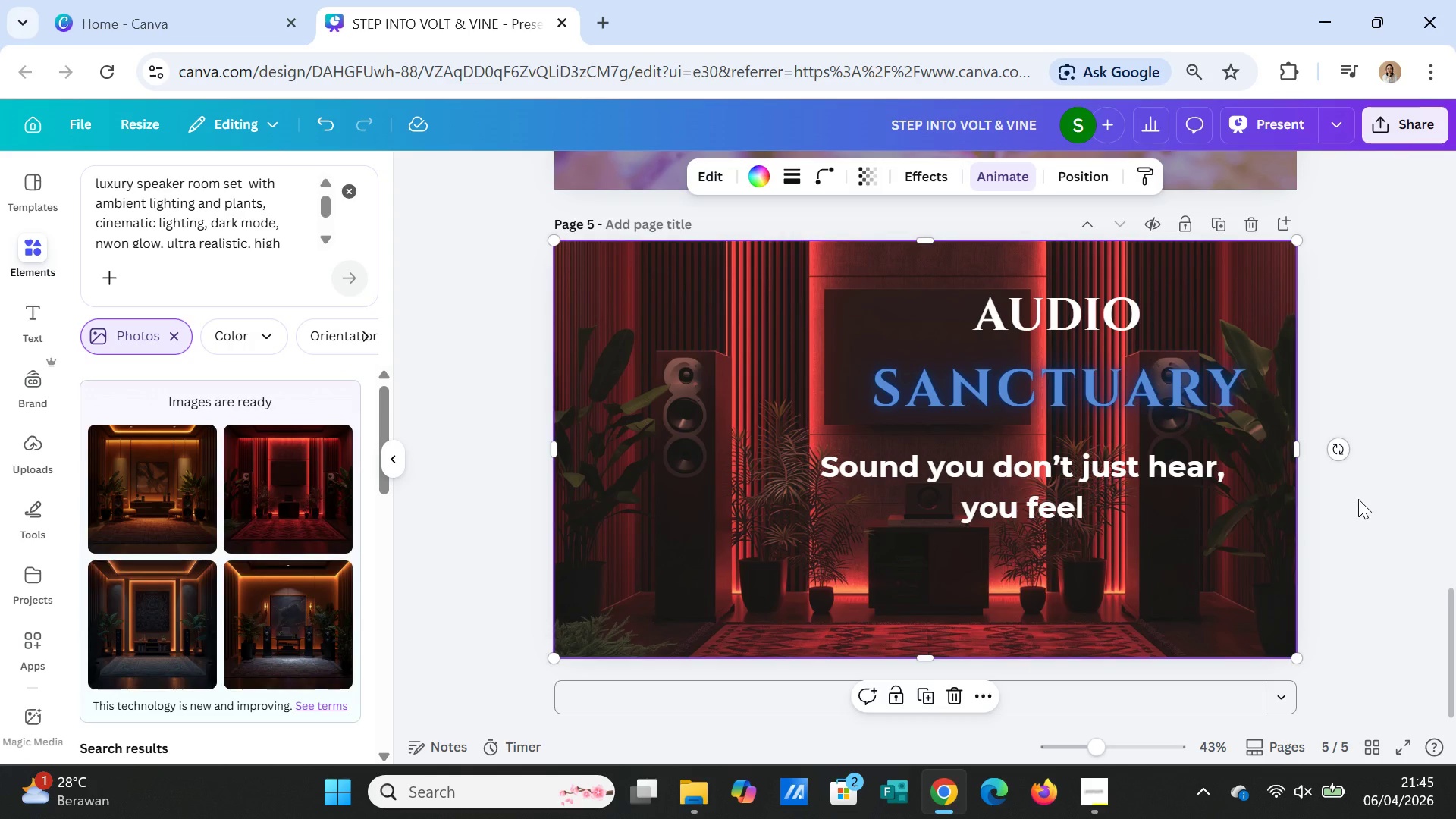 
left_click([1358, 499])
 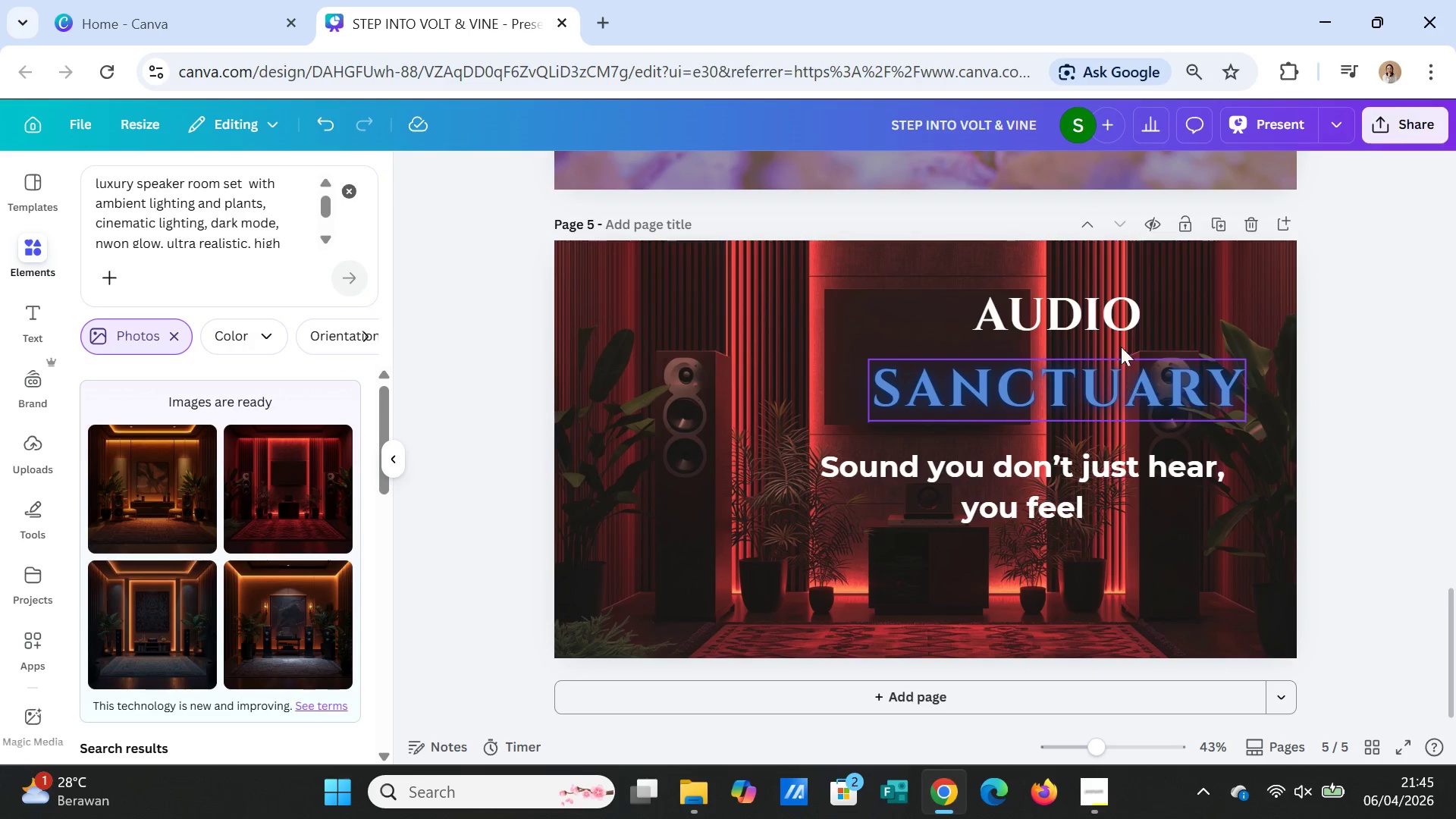 
left_click_drag(start_coordinate=[1111, 306], to_coordinate=[1194, 315])
 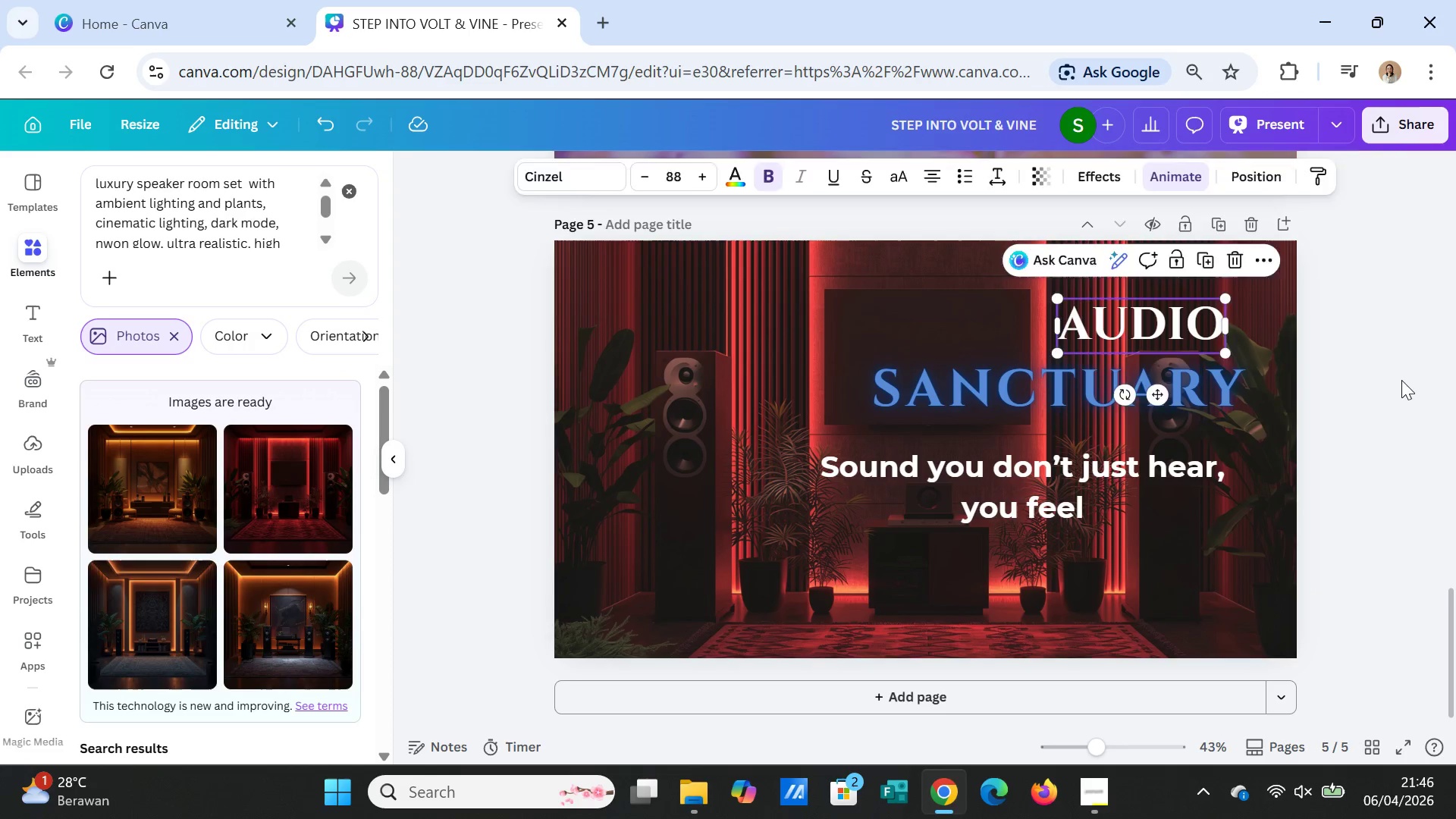 
left_click([1401, 380])
 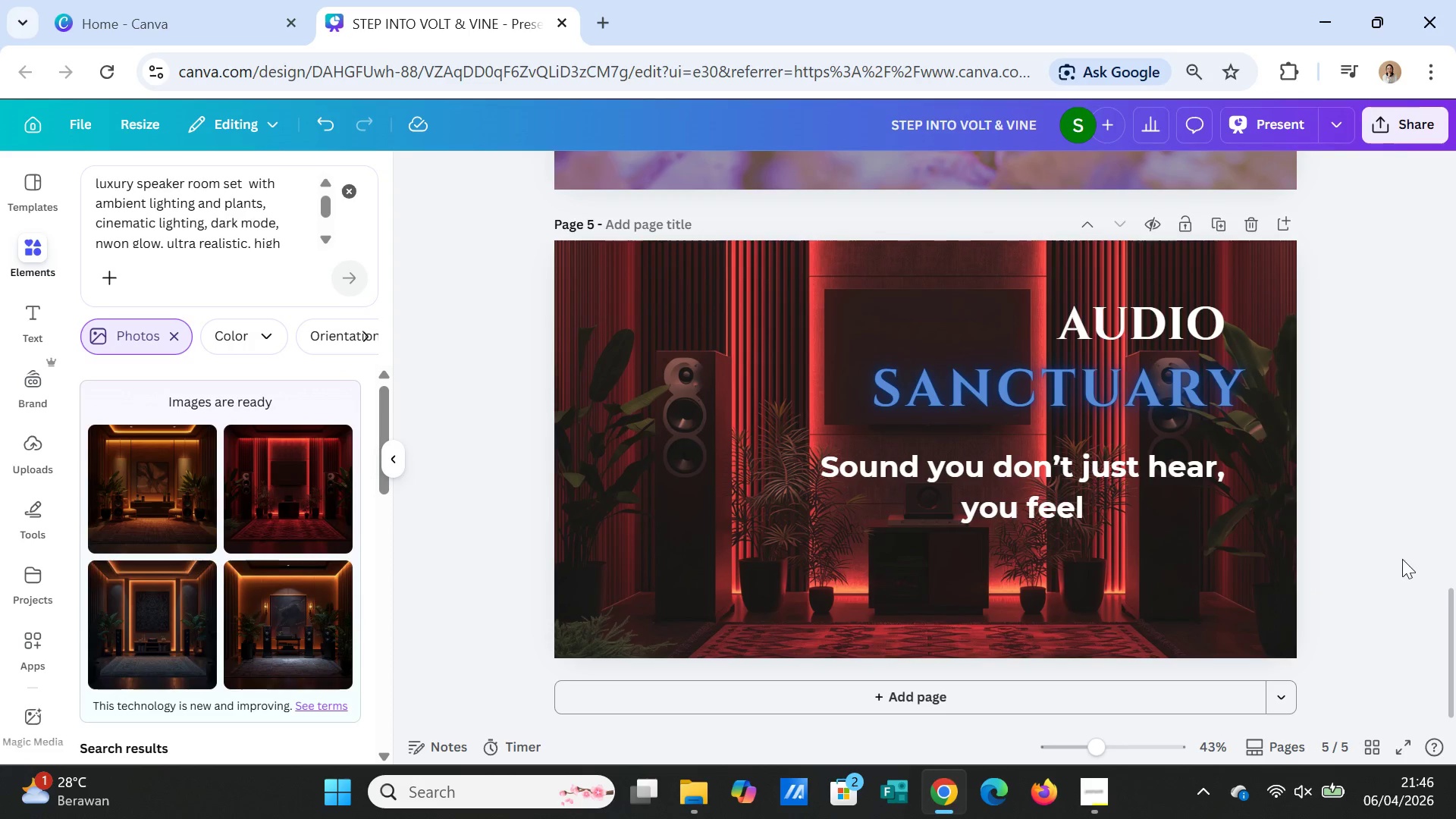 
scroll: coordinate [1407, 565], scroll_direction: up, amount: 4.0
 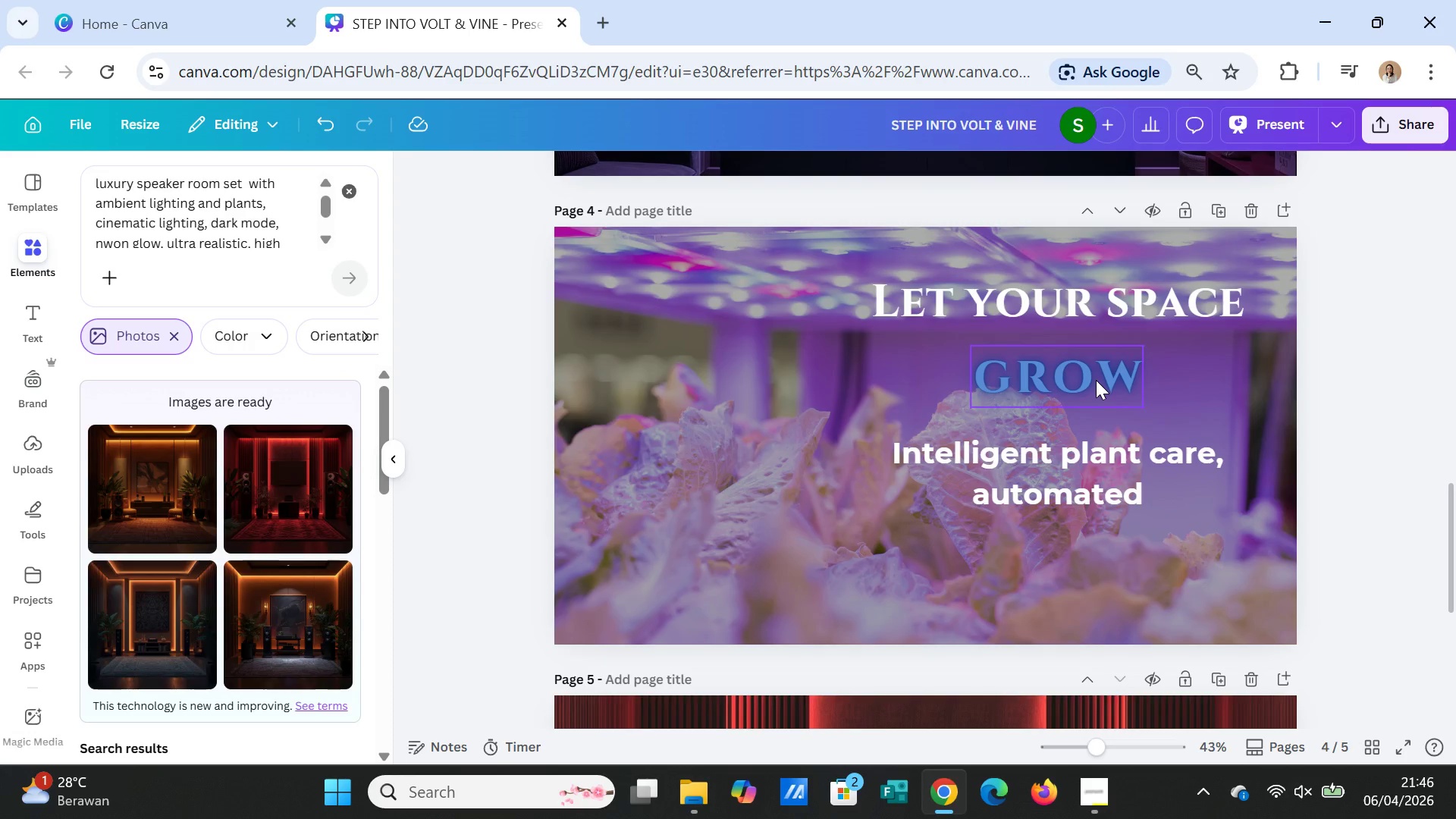 
wait(5.56)
 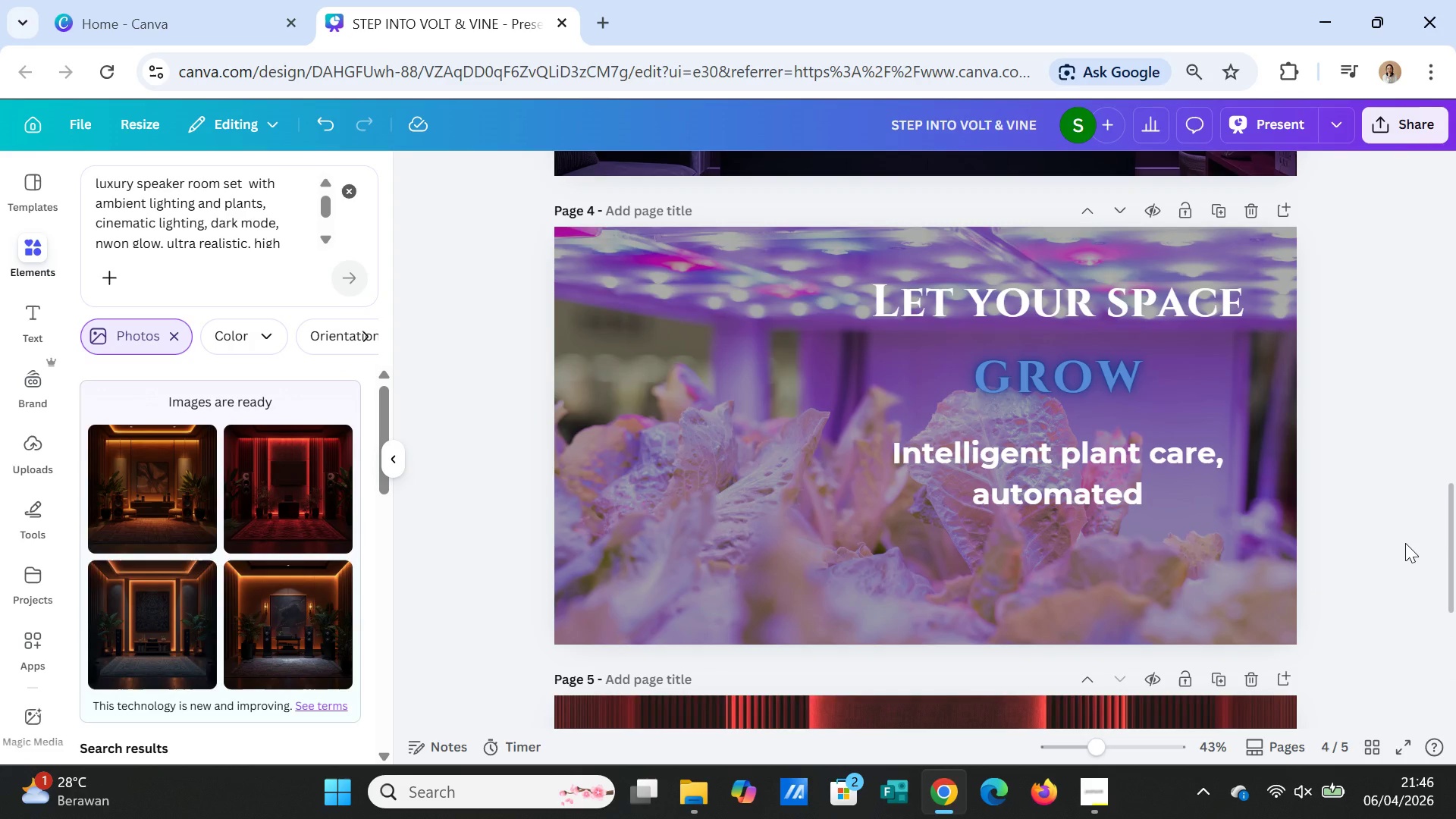 
scroll: coordinate [1372, 542], scroll_direction: down, amount: 4.0
 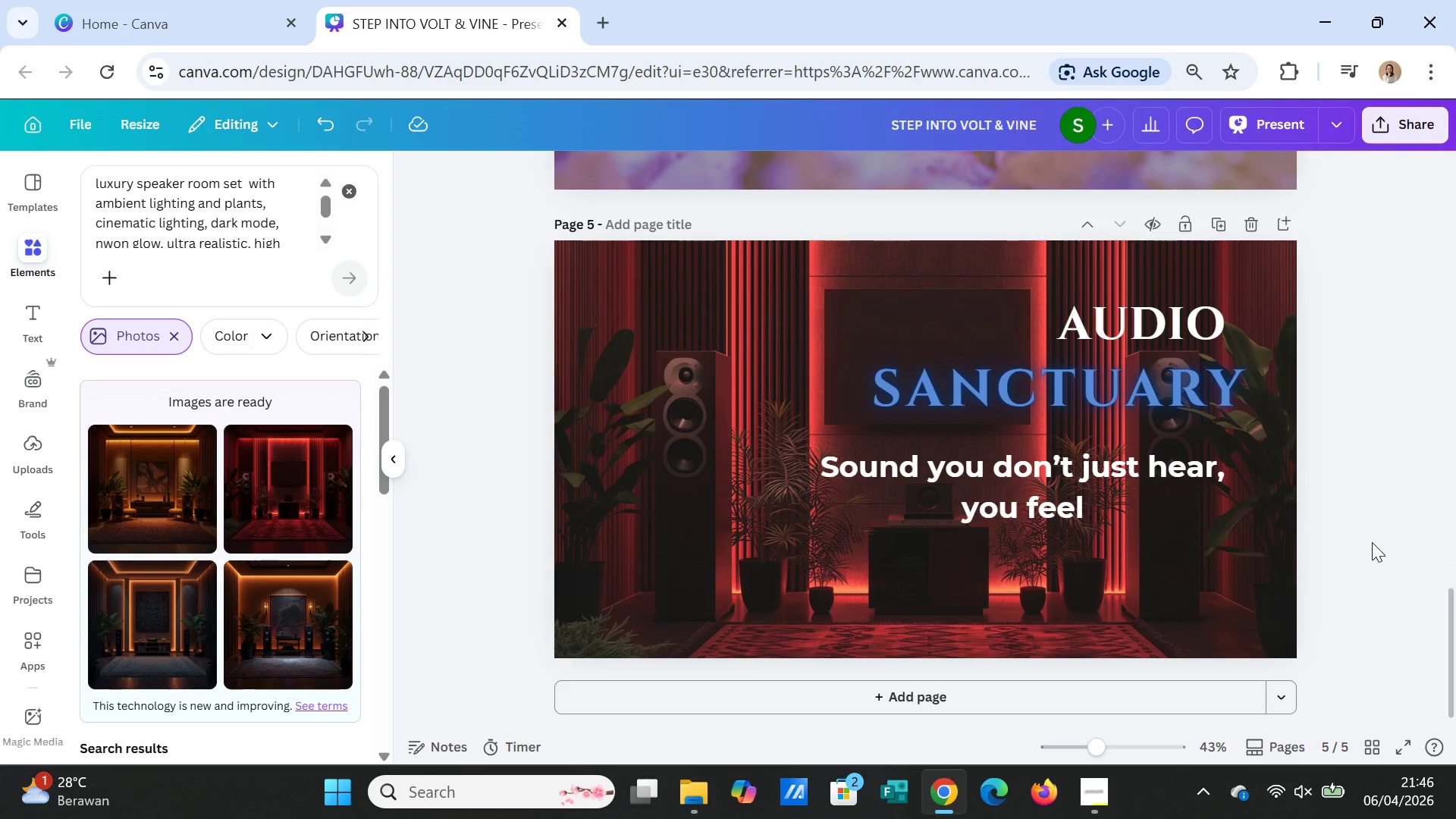 
scroll: coordinate [1372, 542], scroll_direction: up, amount: 4.0
 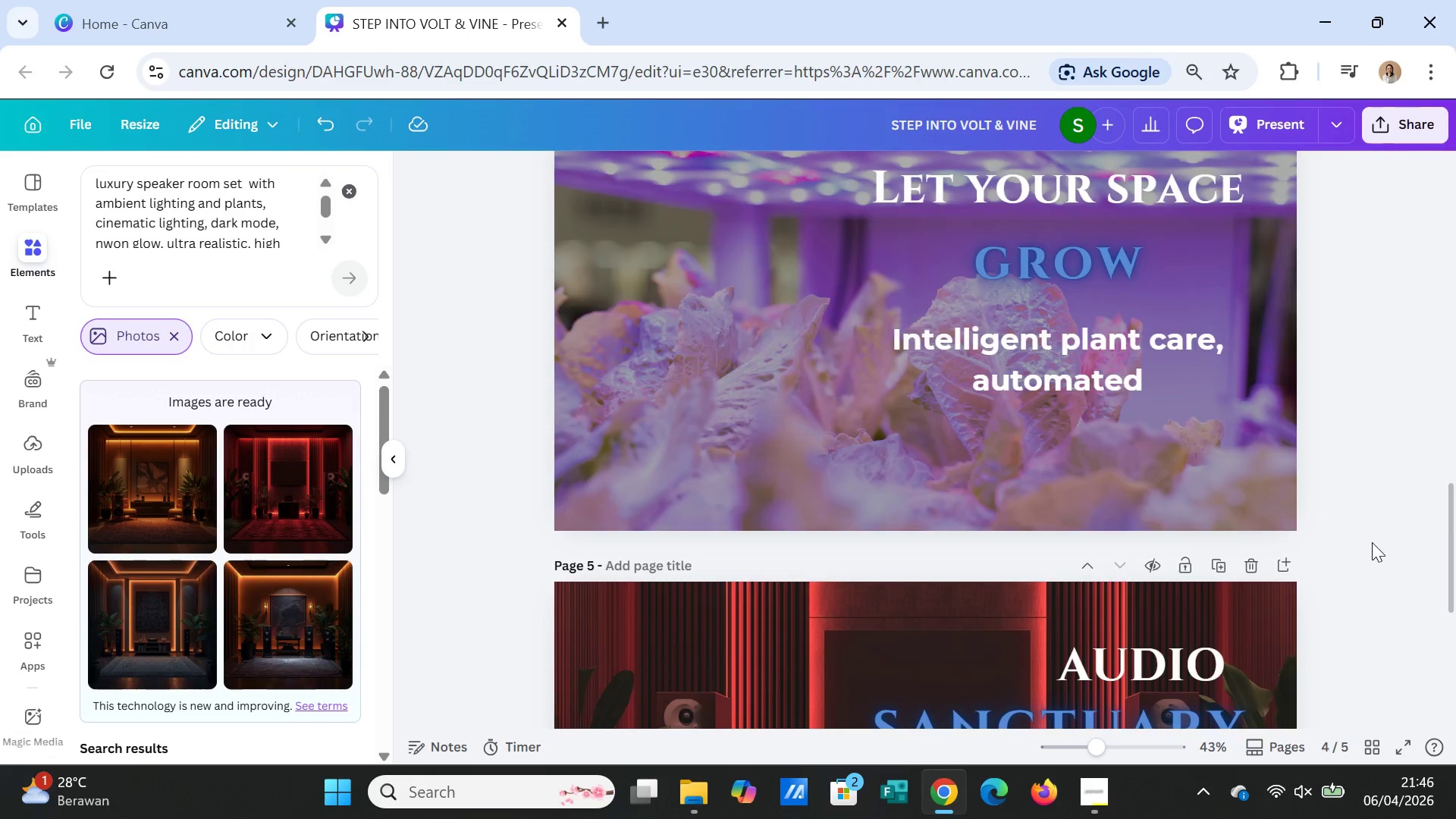 
scroll: coordinate [1372, 542], scroll_direction: down, amount: 6.0
 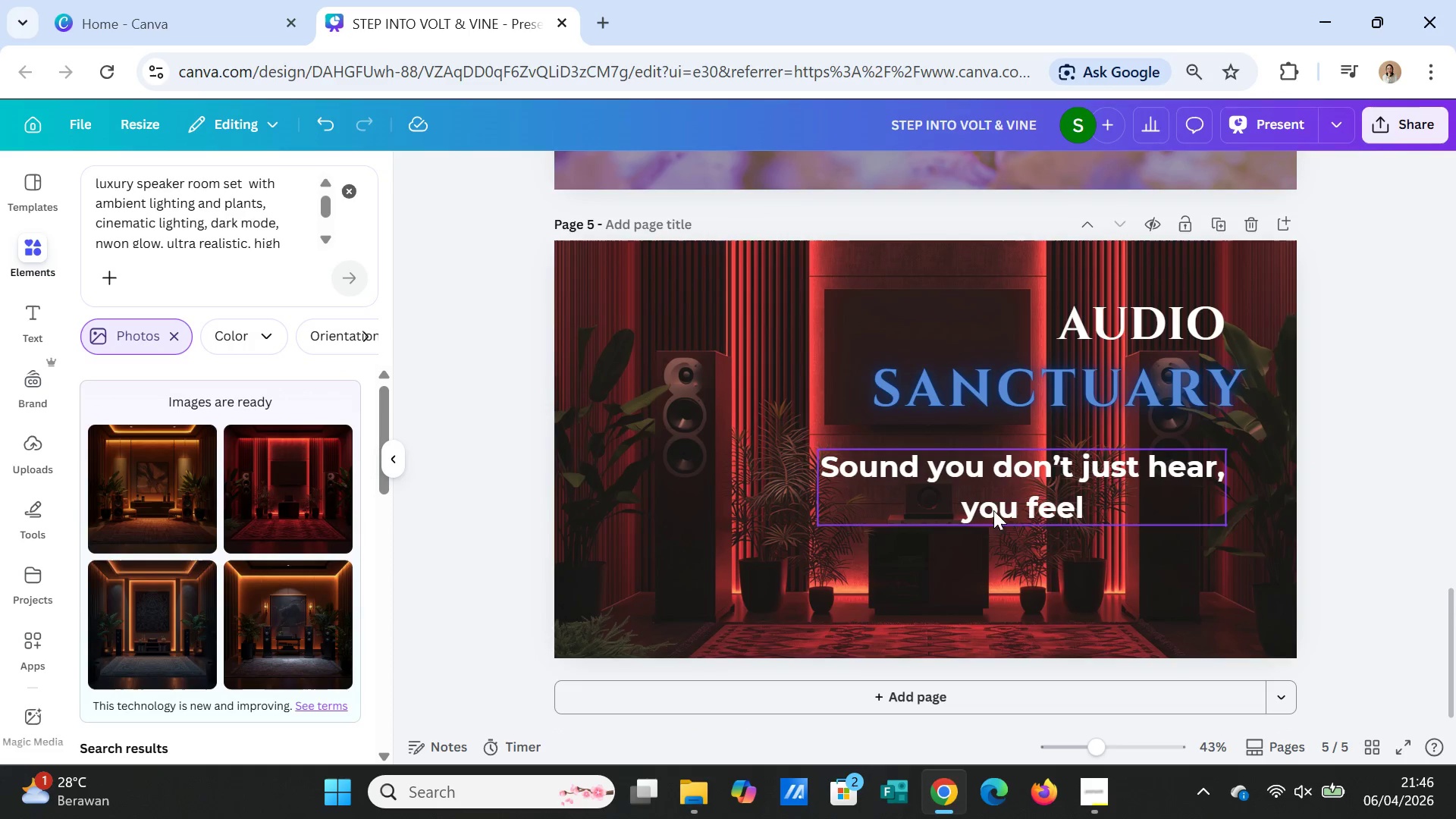 
left_click([650, 286])
 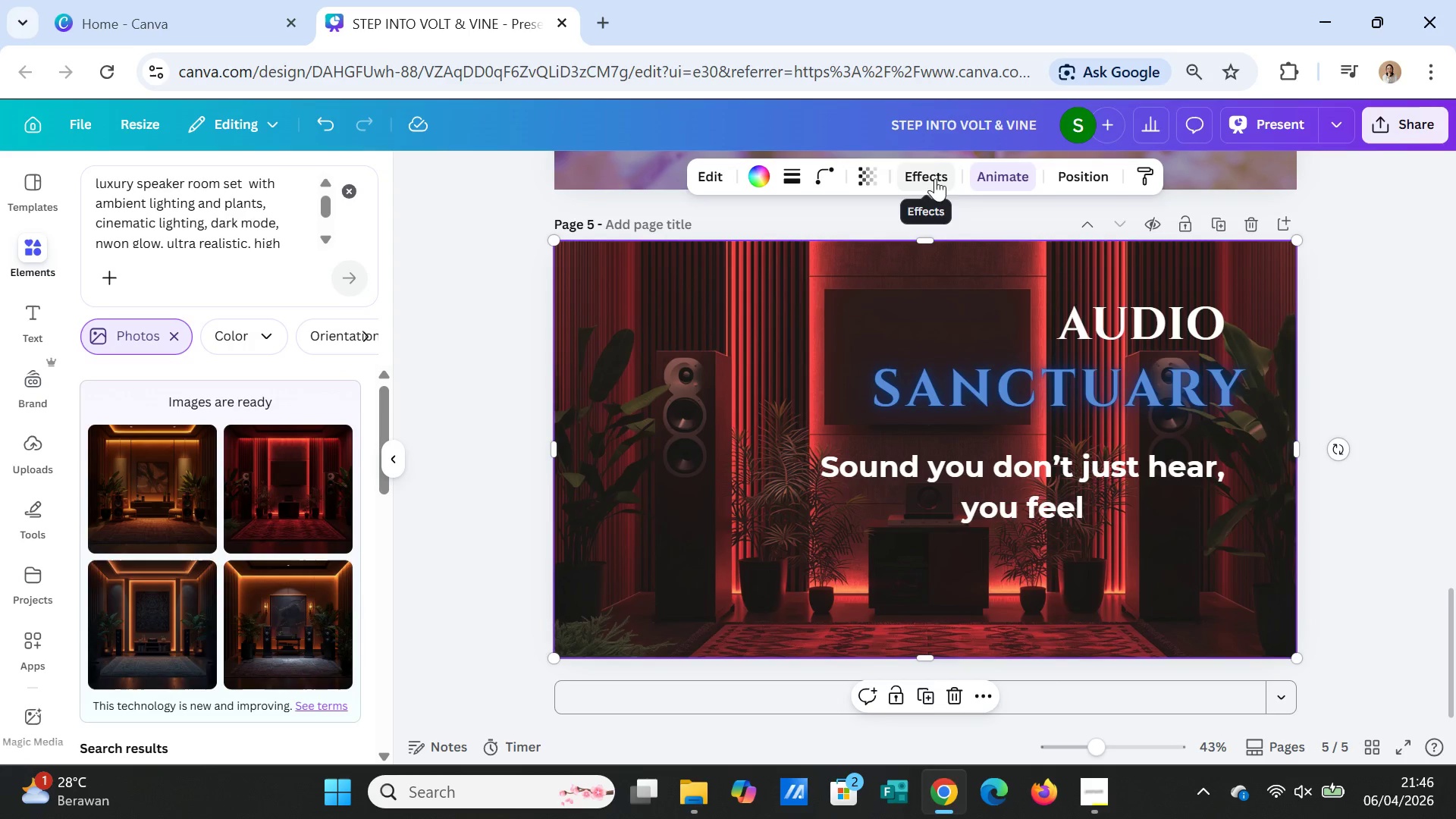 
left_click([994, 175])
 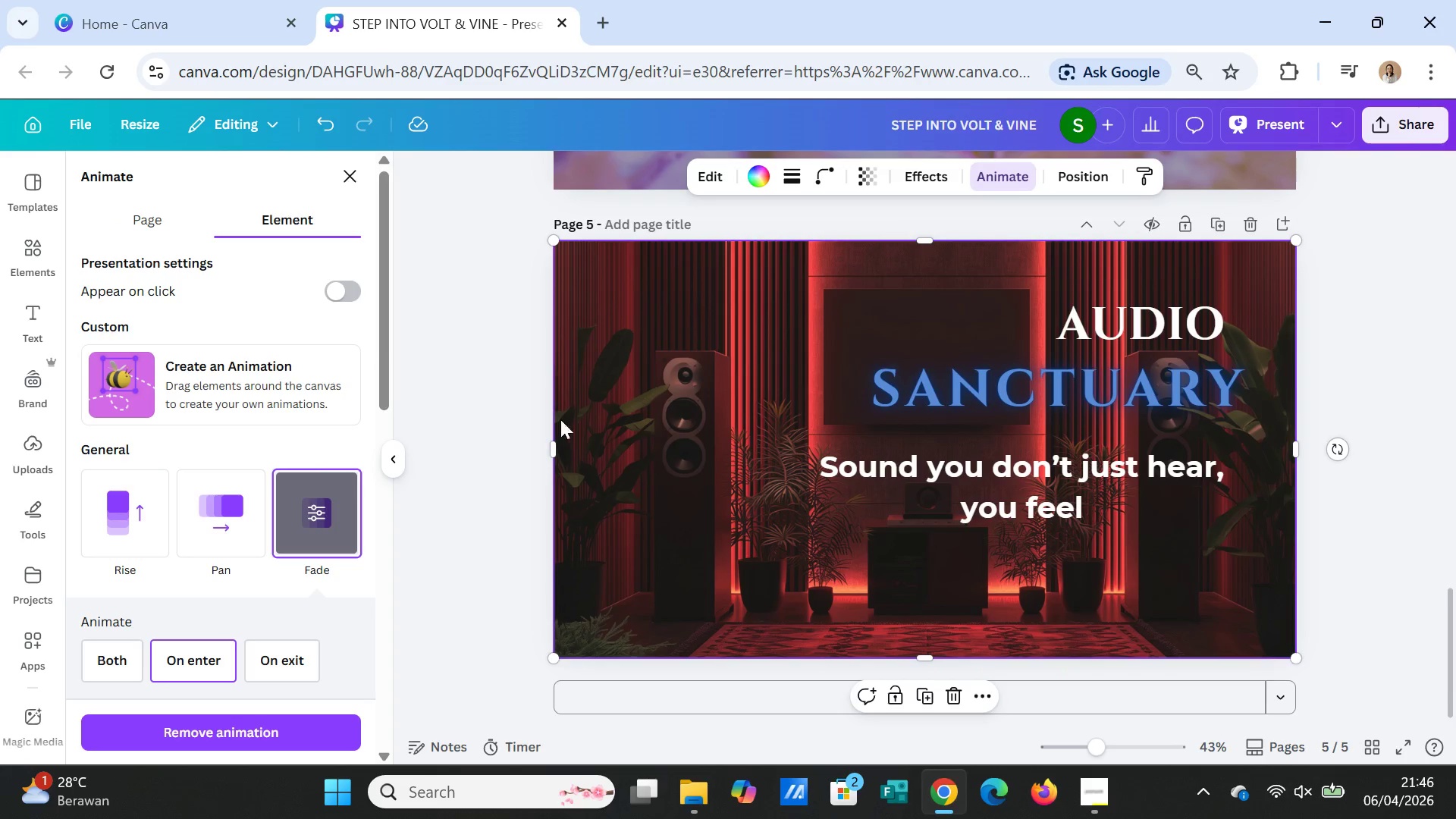 
left_click([240, 509])
 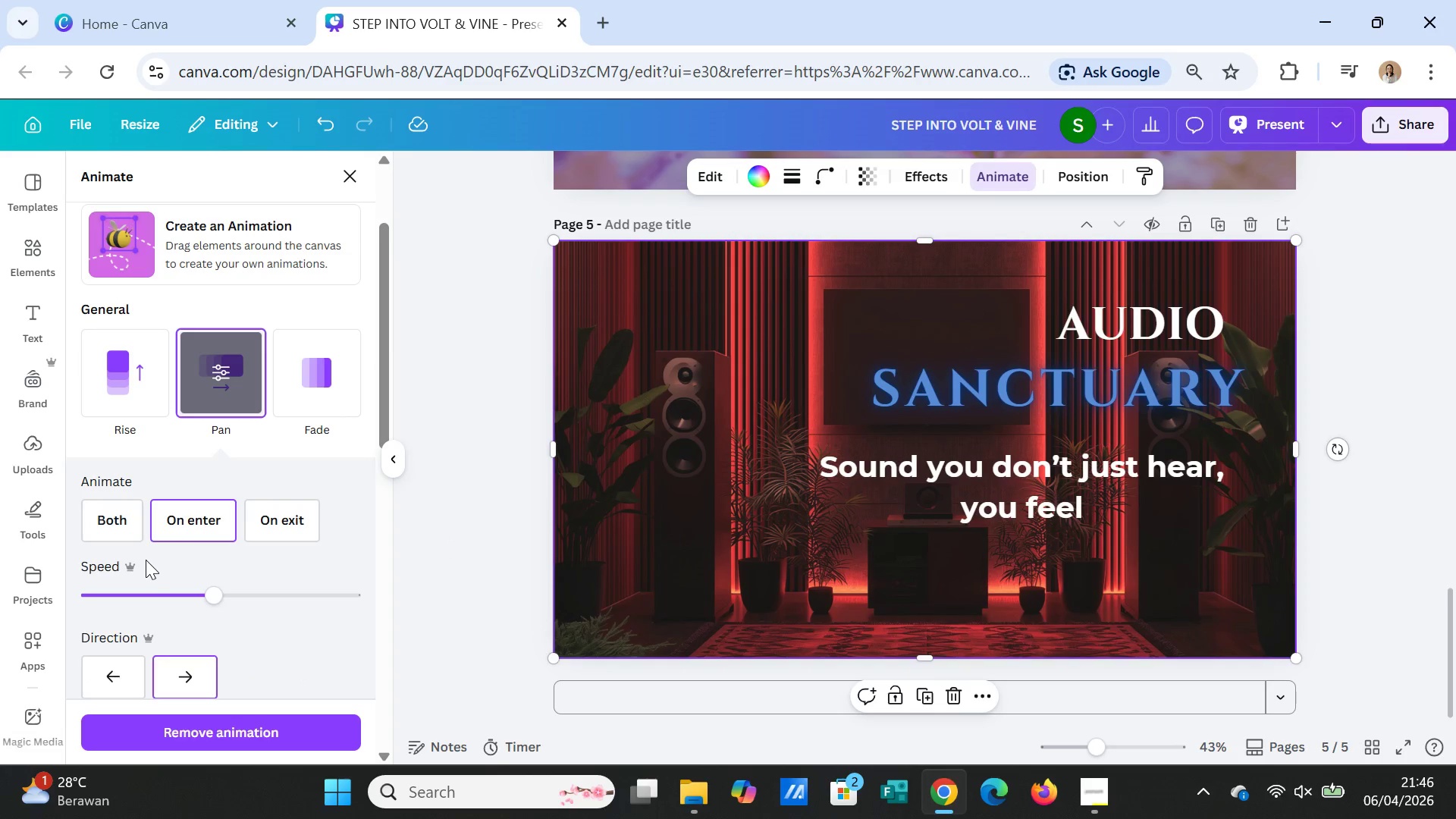 
wait(5.05)
 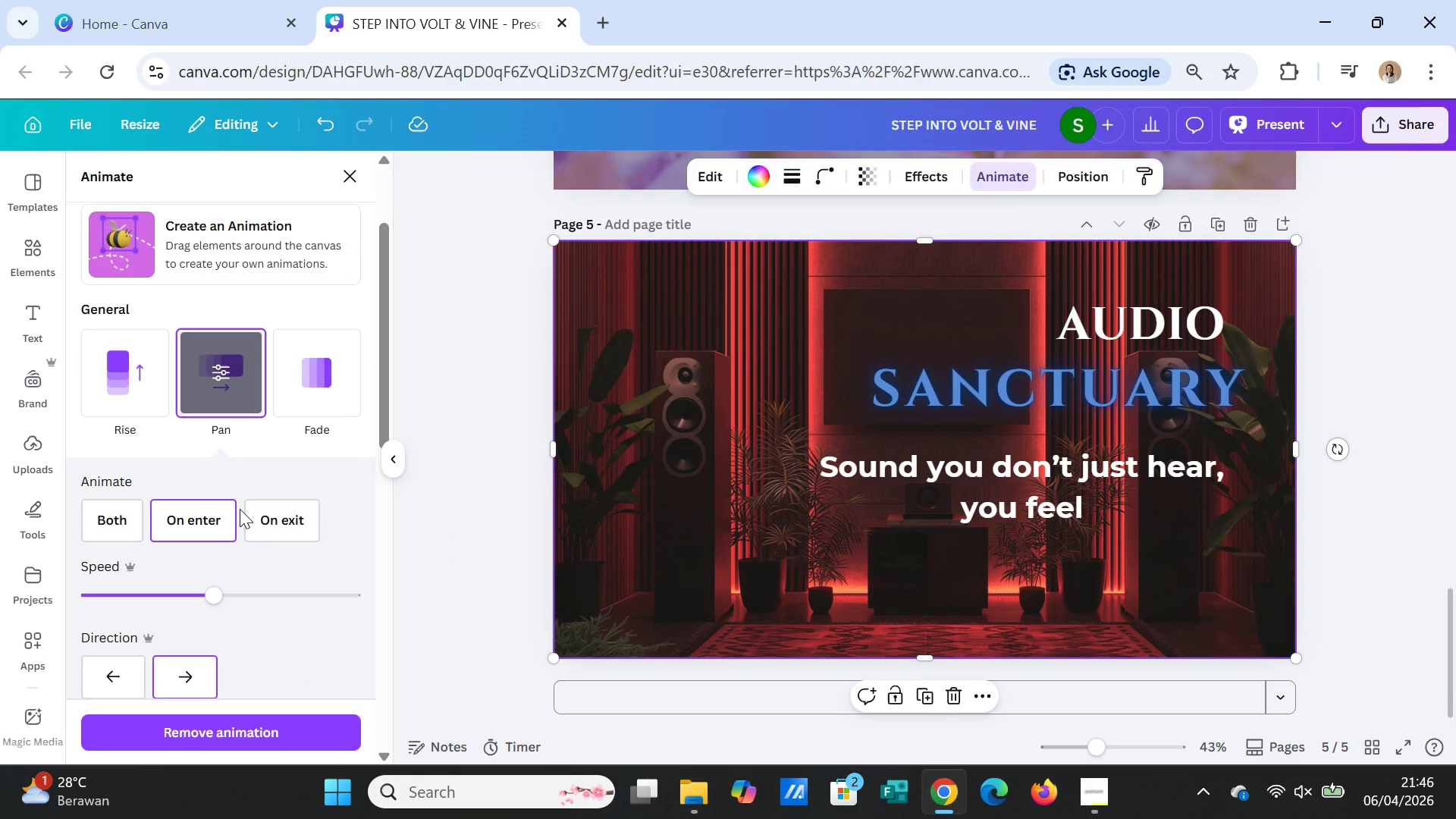 
left_click_drag(start_coordinate=[206, 594], to_coordinate=[141, 586])
 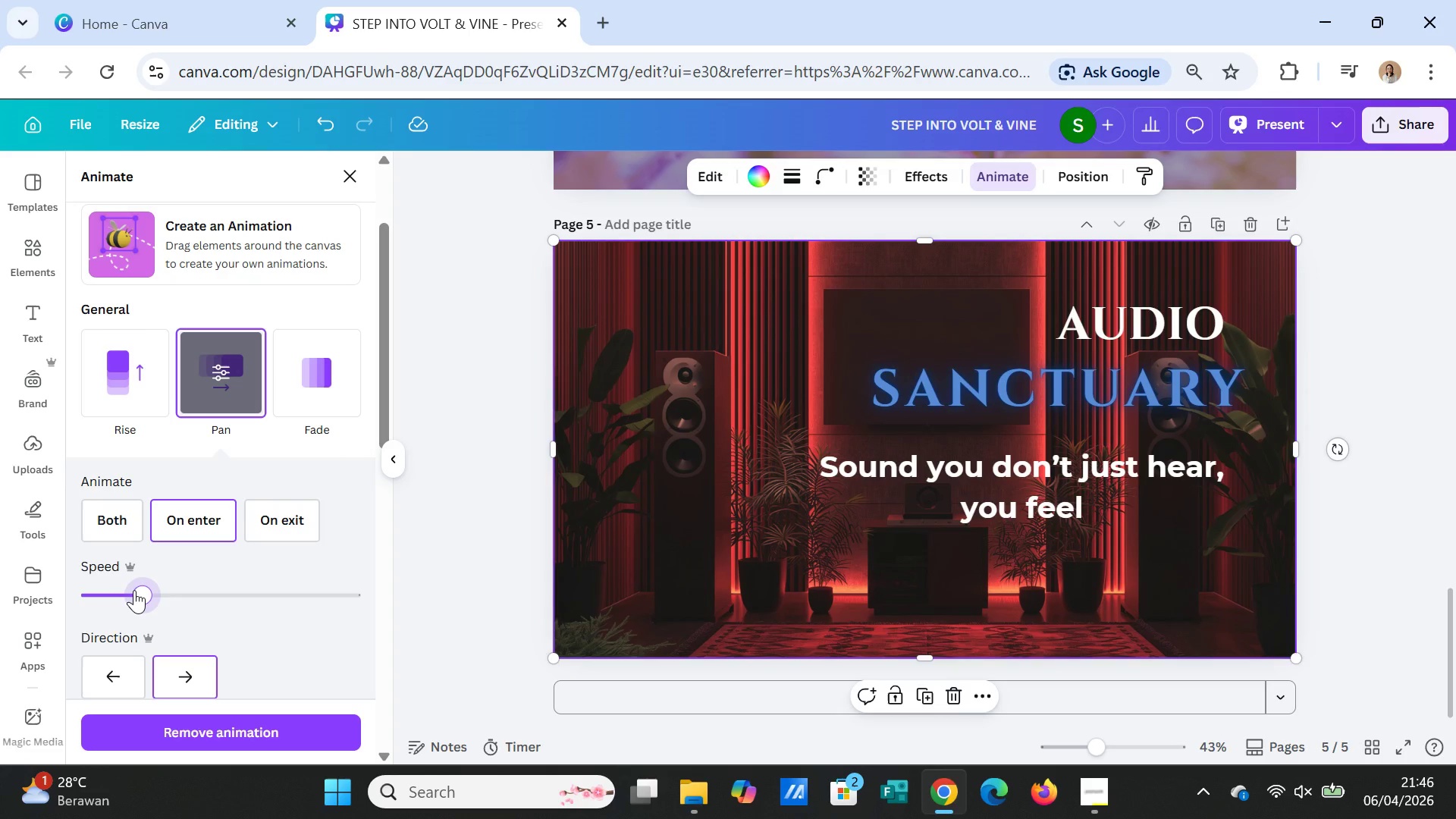 
left_click_drag(start_coordinate=[134, 590], to_coordinate=[108, 585])
 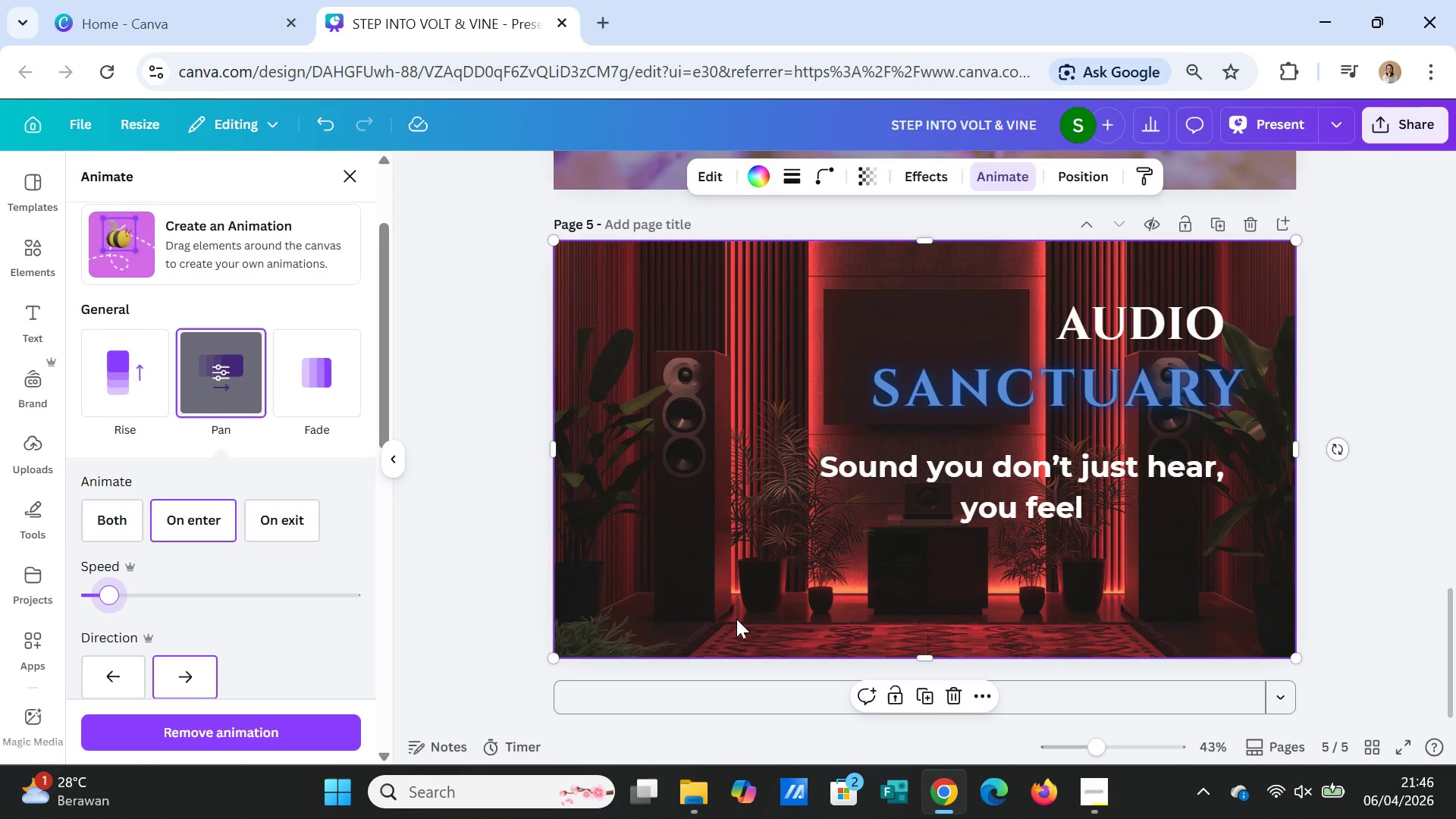 
wait(7.03)
 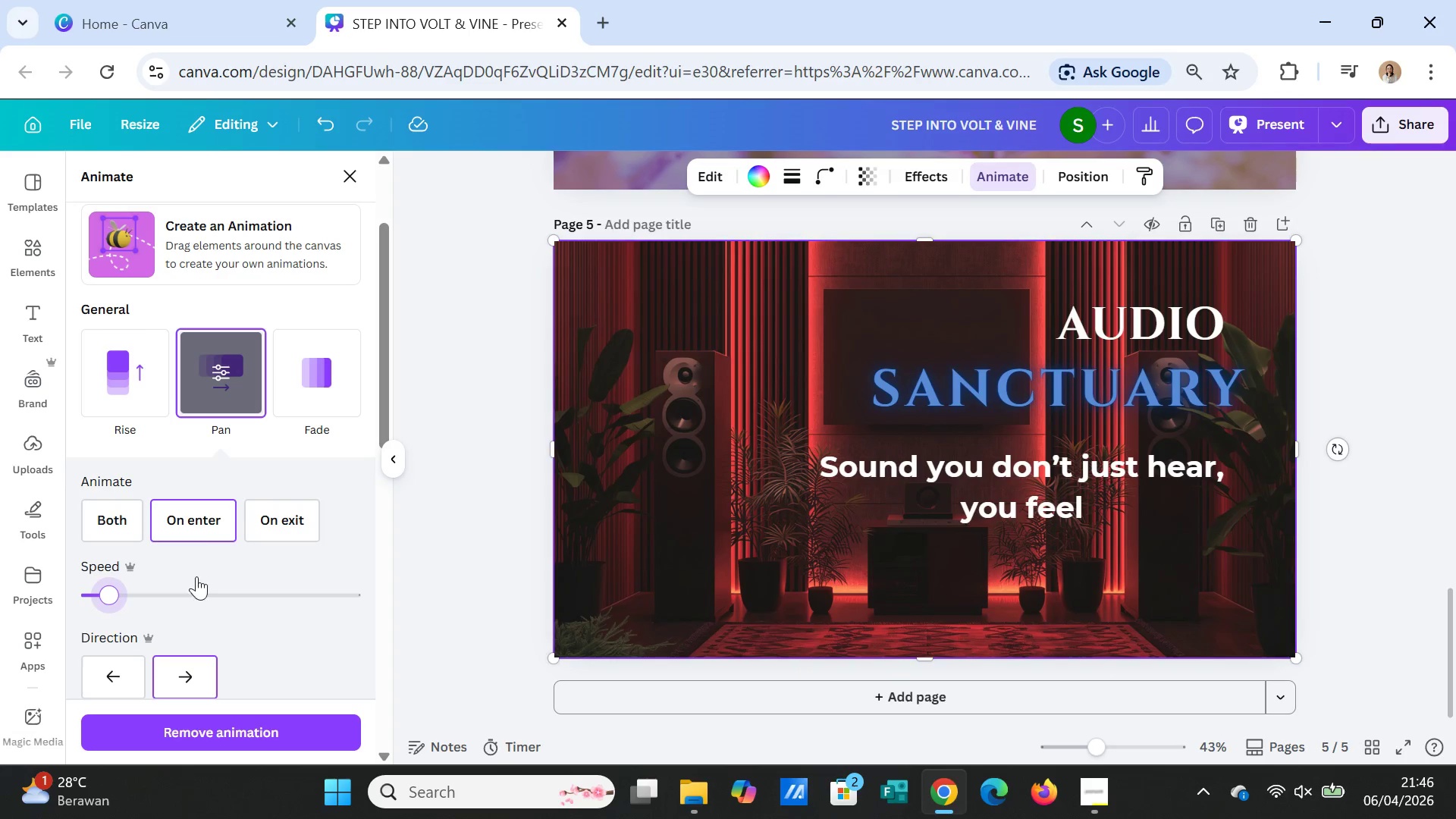 
scroll: coordinate [736, 619], scroll_direction: up, amount: 5.0
 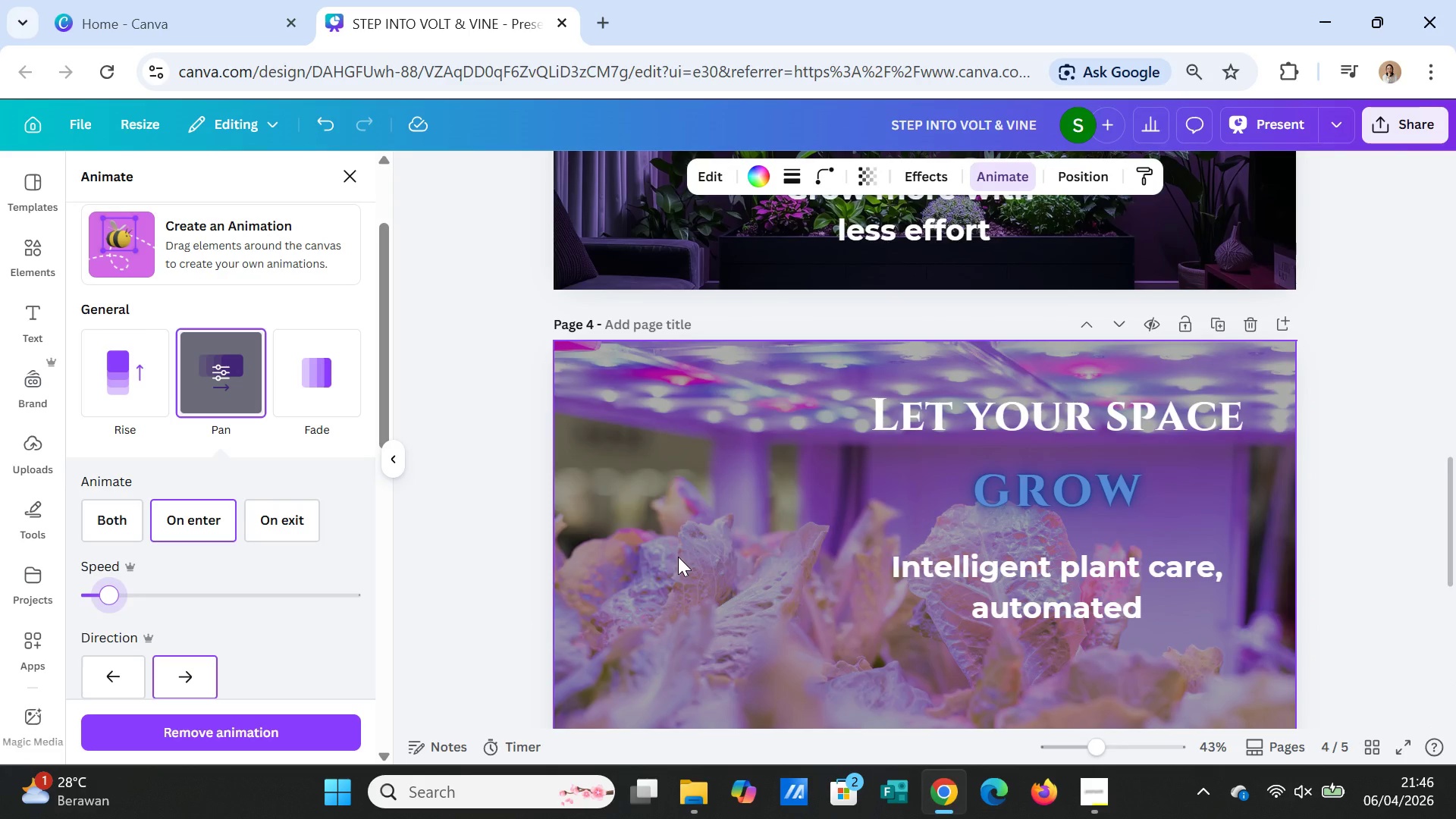 
left_click([678, 557])
 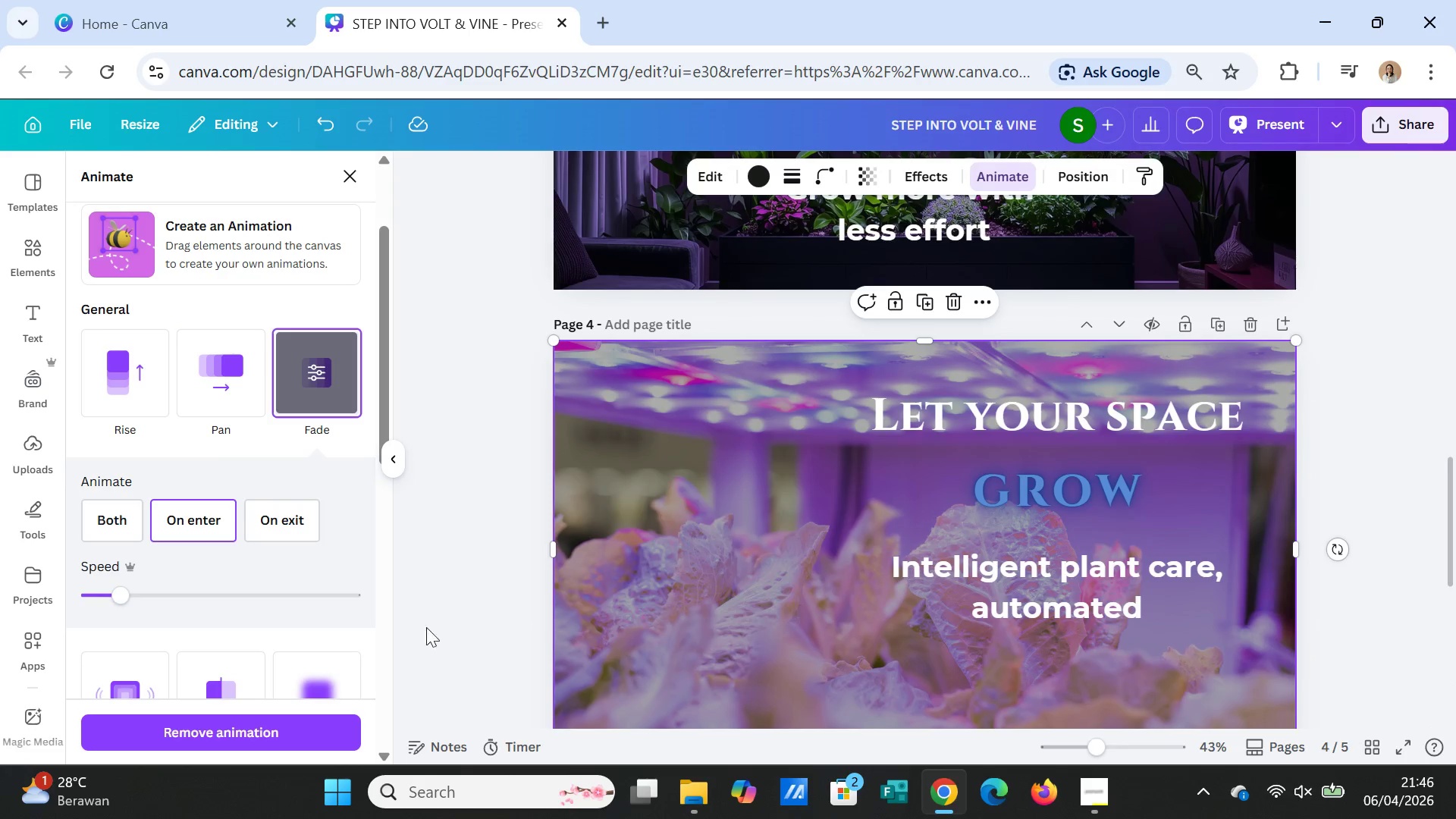 
wait(5.97)
 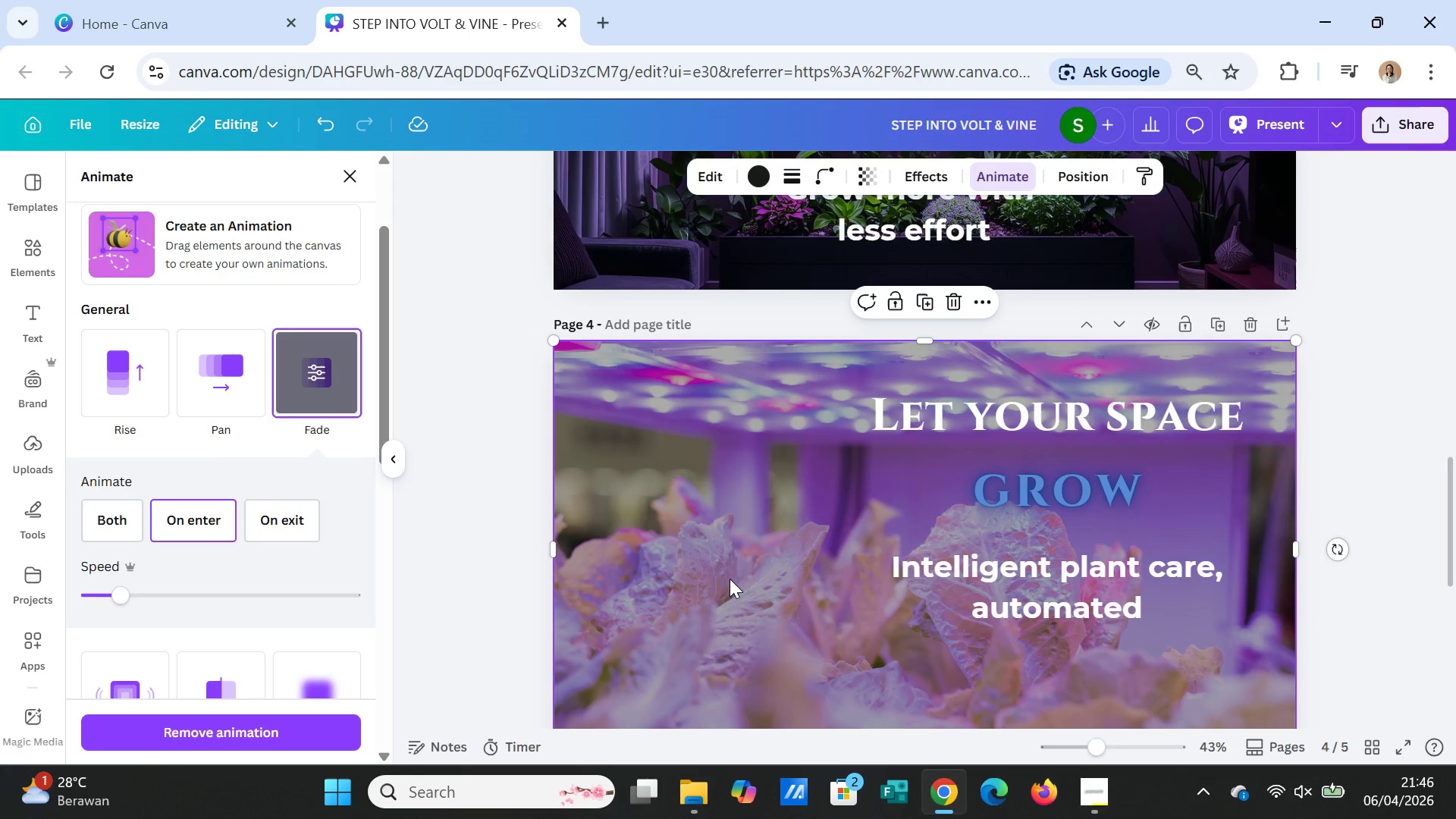 
left_click([88, 517])
 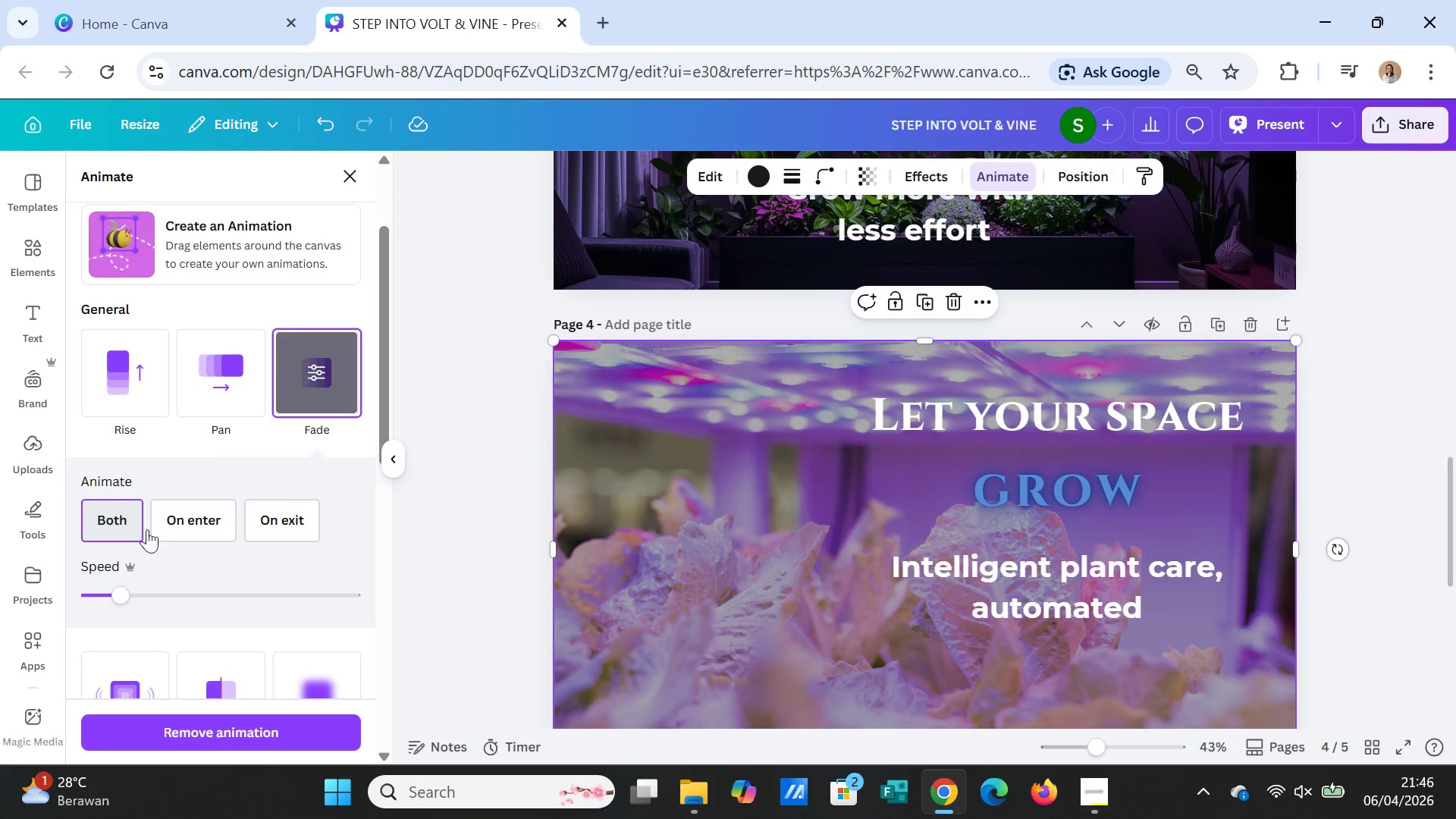 
left_click([193, 530])
 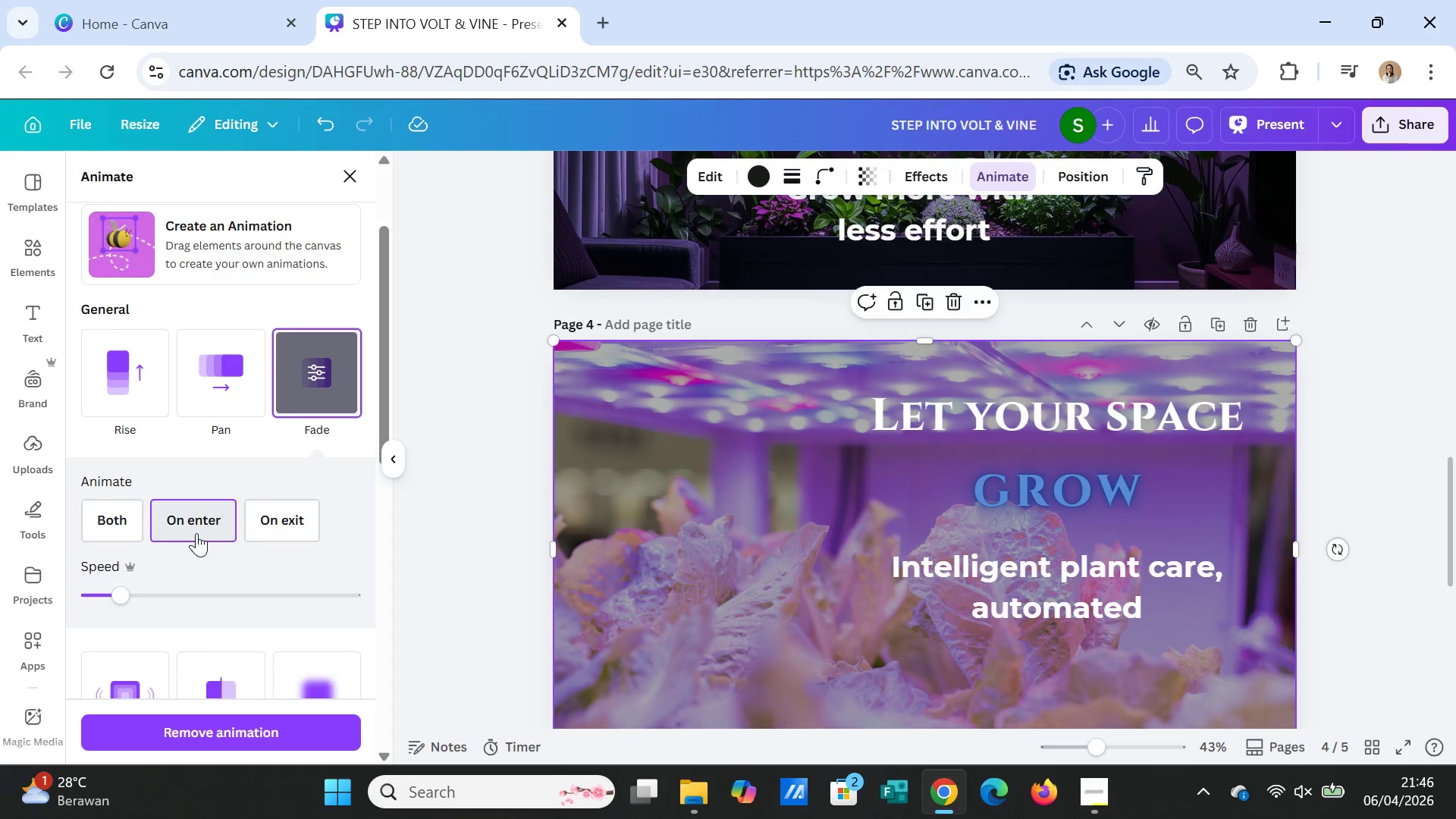 
left_click([298, 527])
 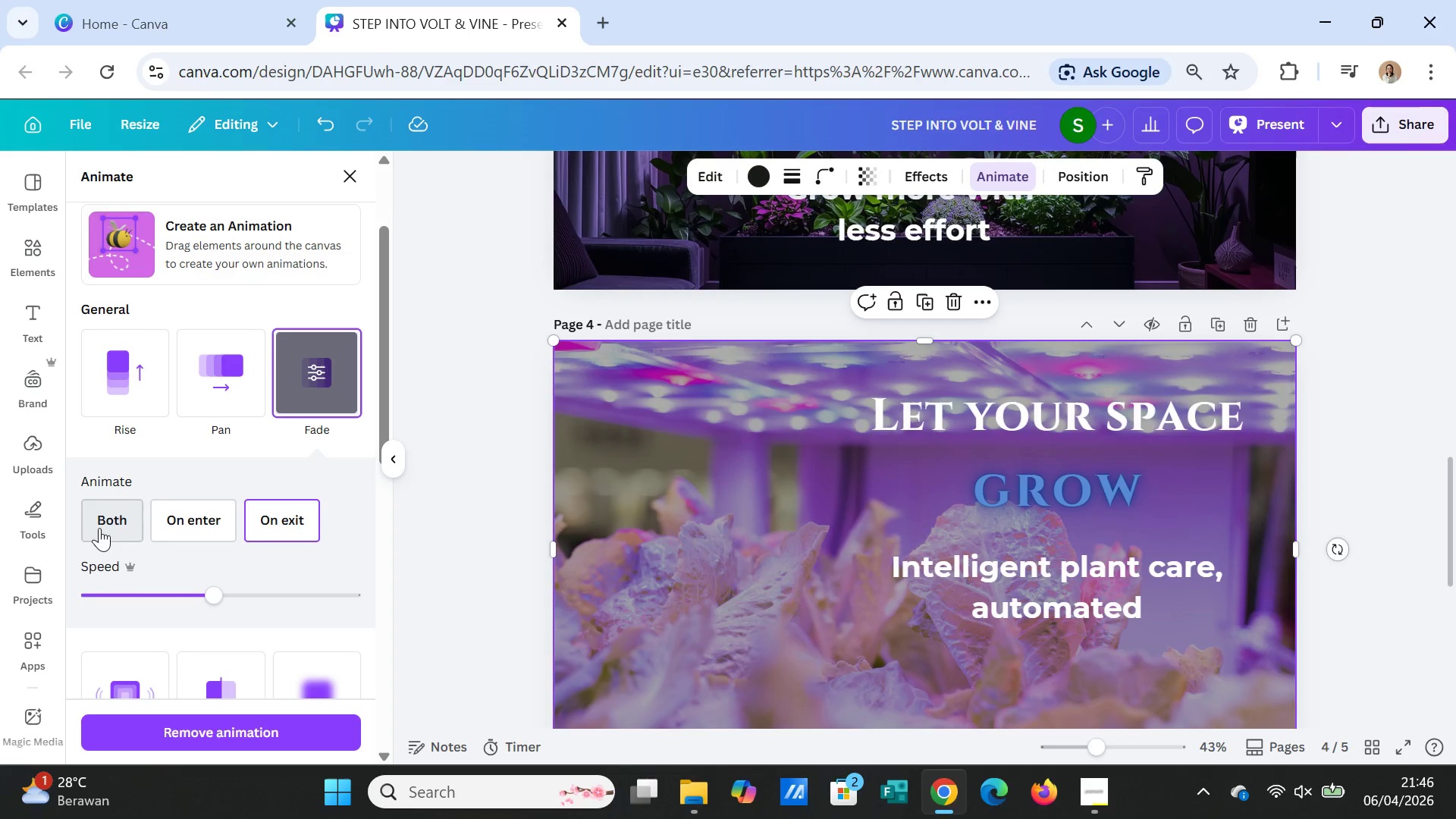 
left_click([128, 521])
 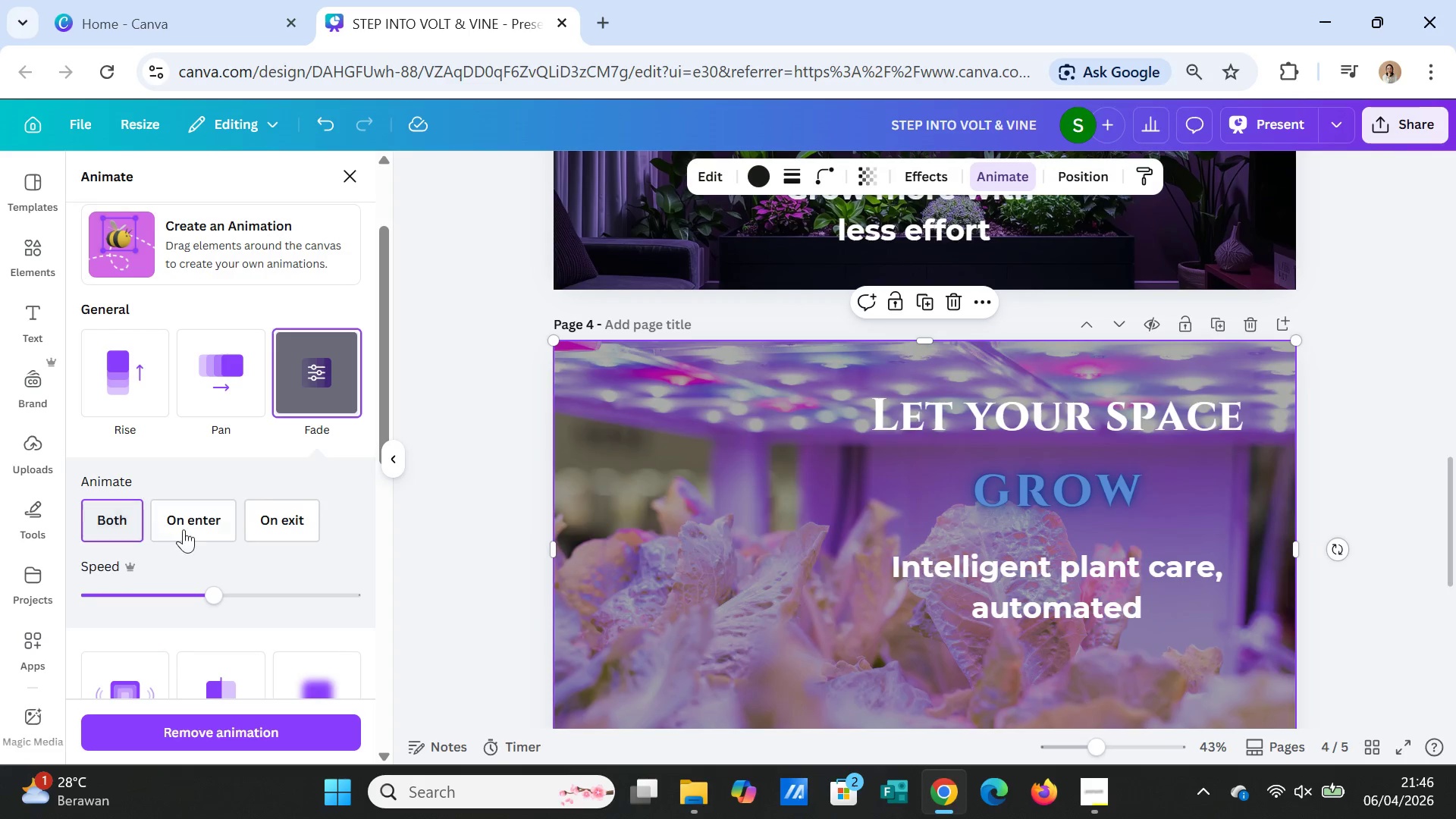 
left_click([186, 530])
 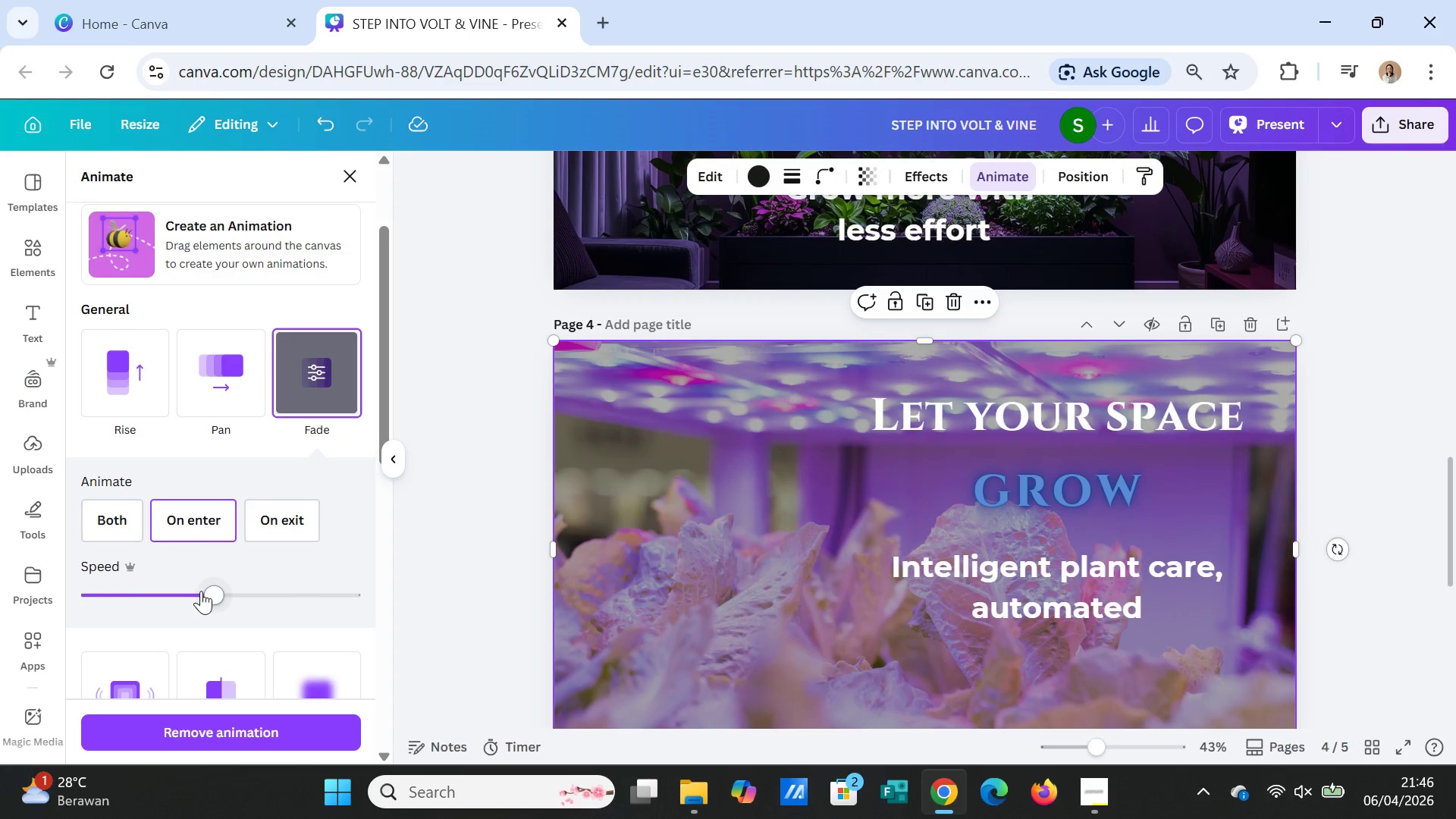 
left_click_drag(start_coordinate=[201, 591], to_coordinate=[105, 579])
 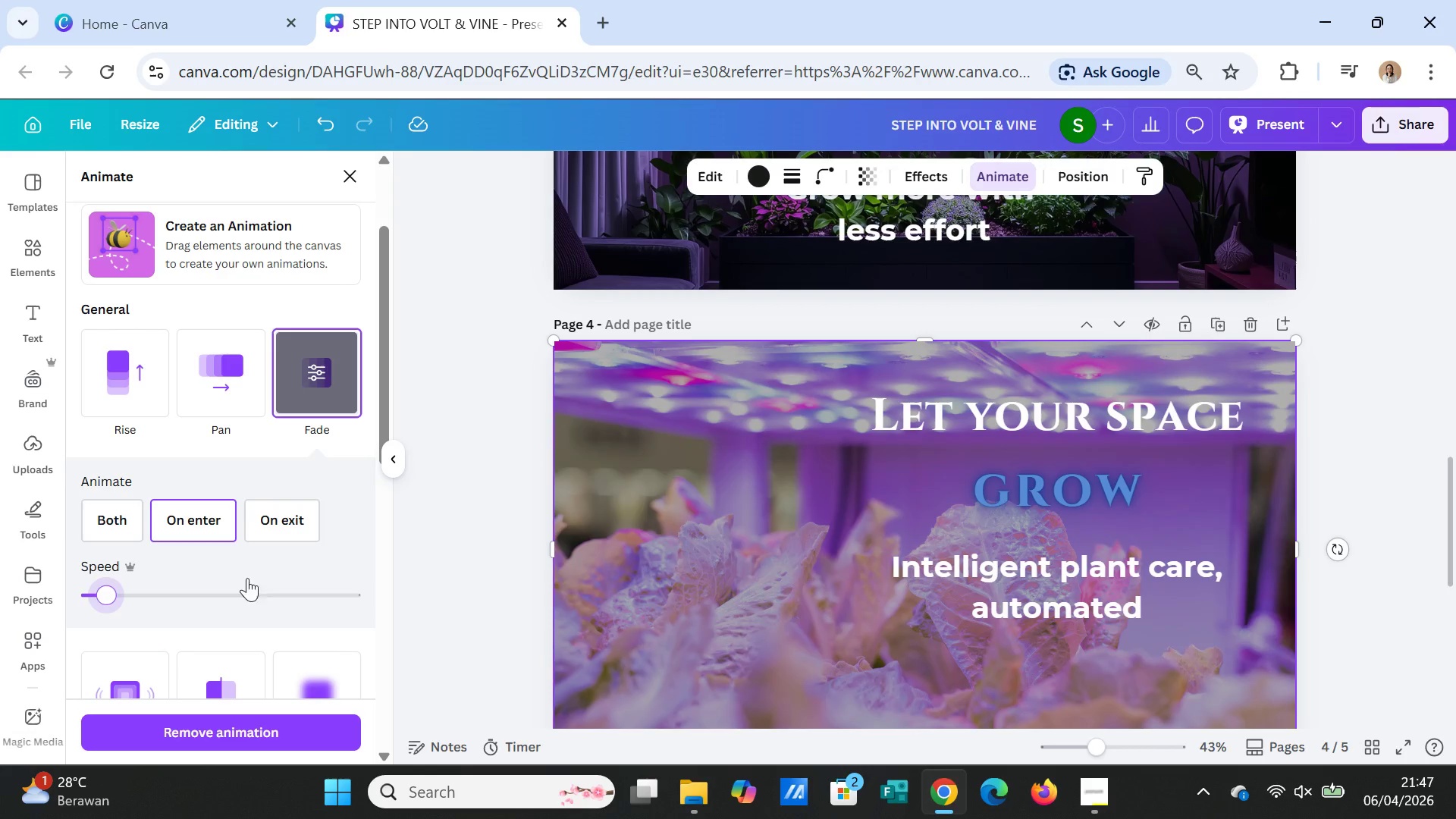 
scroll: coordinate [742, 541], scroll_direction: up, amount: 3.0
 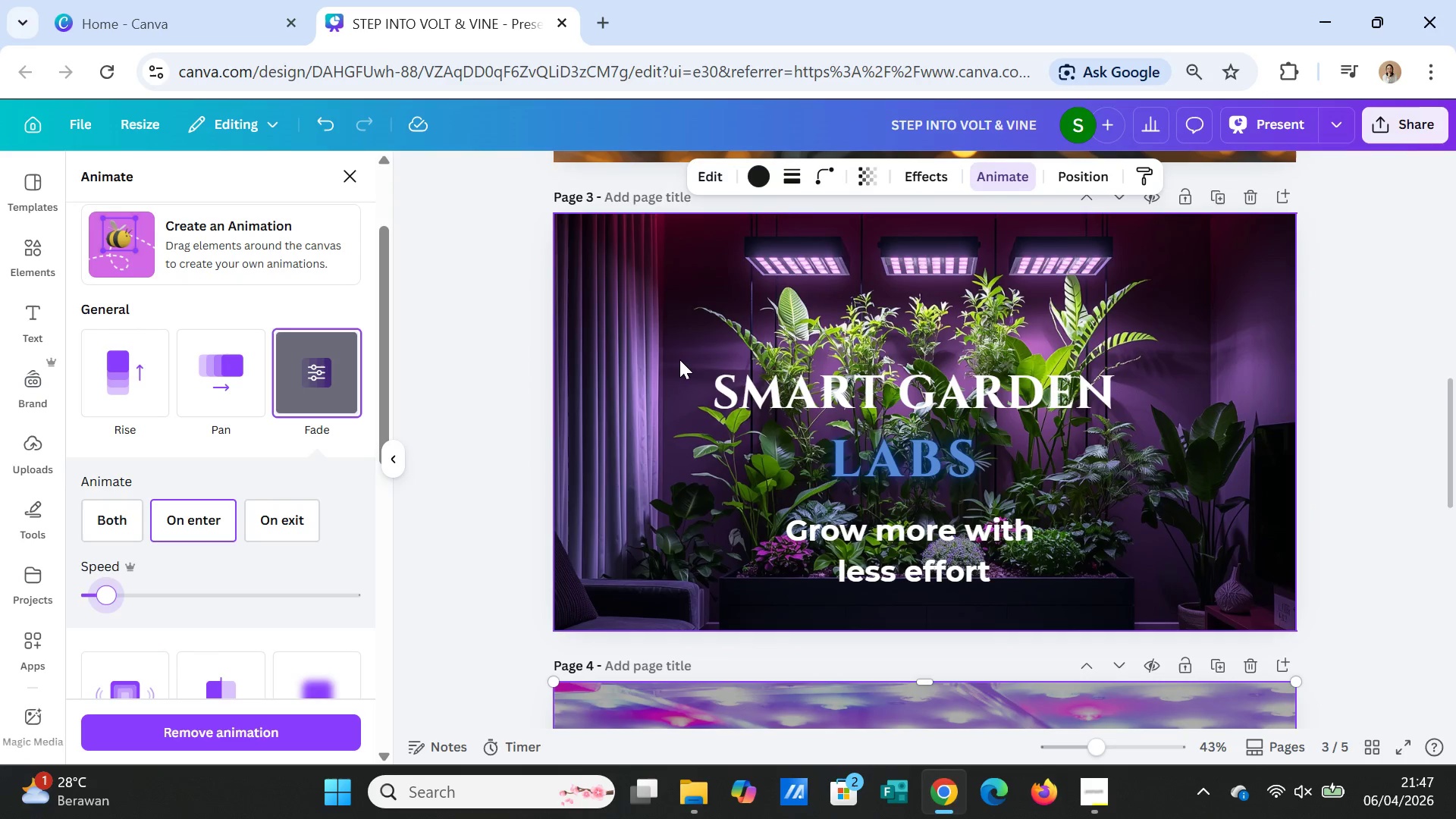 
left_click([679, 357])
 